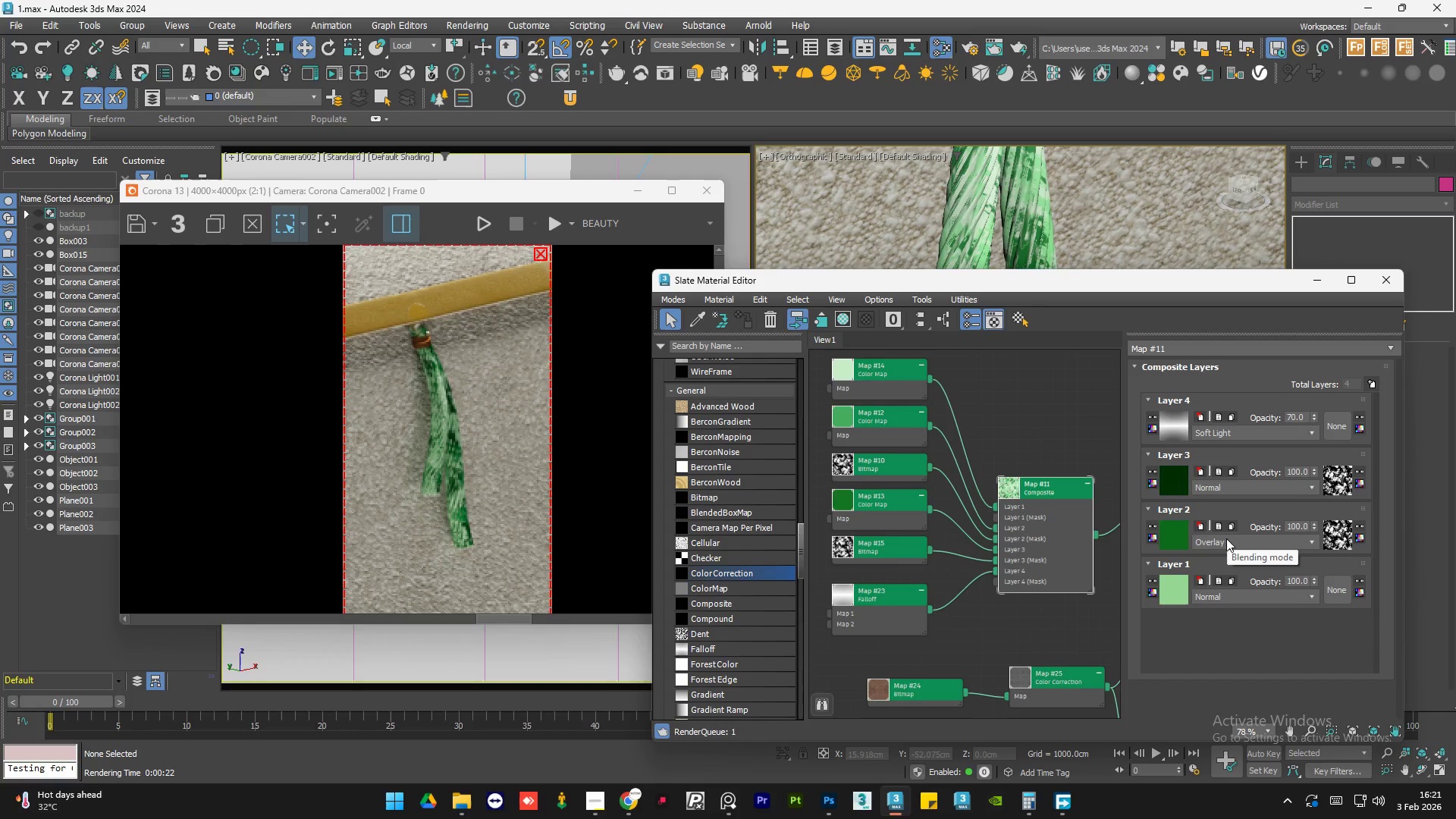 
scroll: coordinate [1226, 538], scroll_direction: up, amount: 1.0
 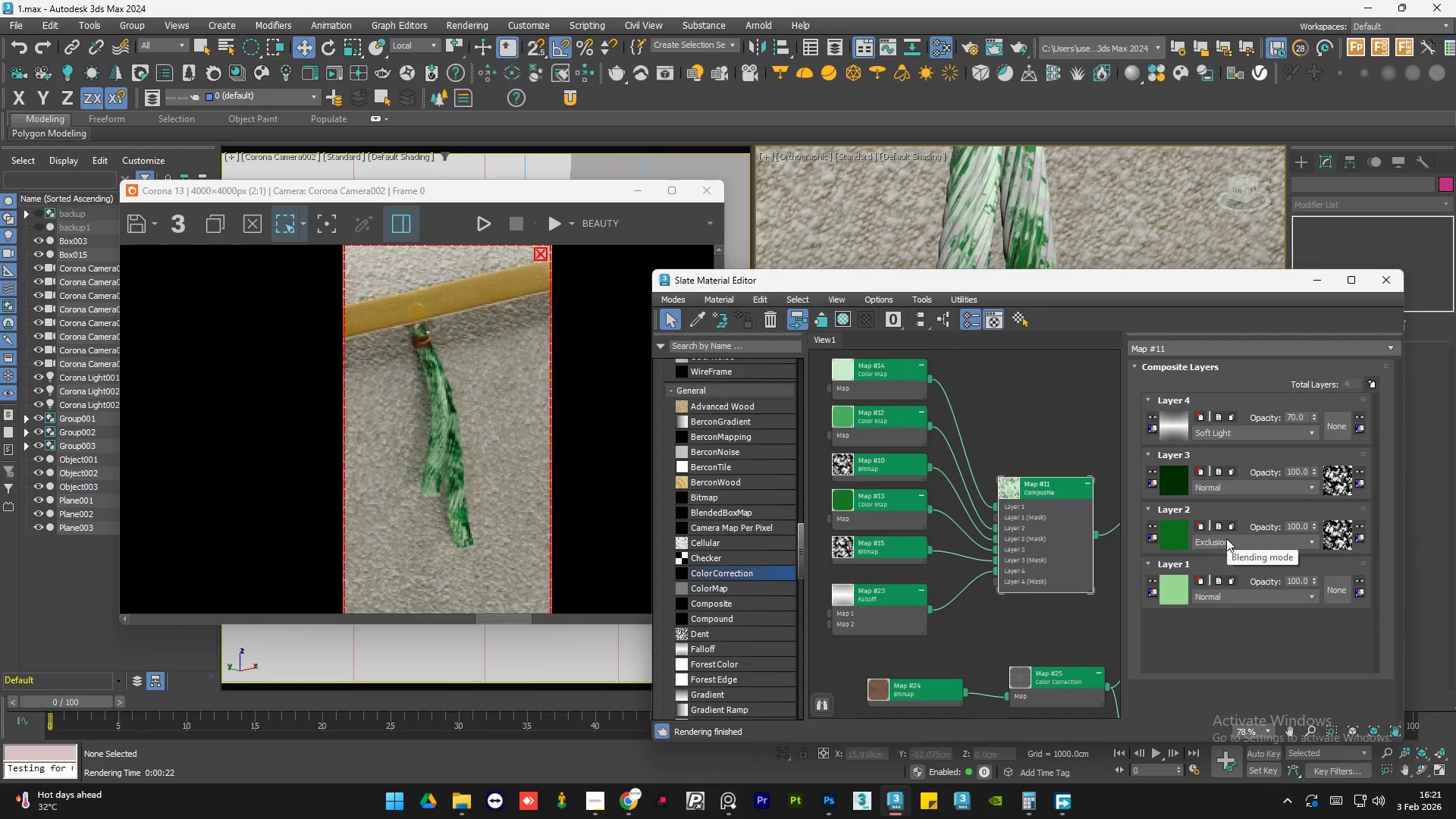 
scroll: coordinate [1226, 538], scroll_direction: down, amount: 2.0
 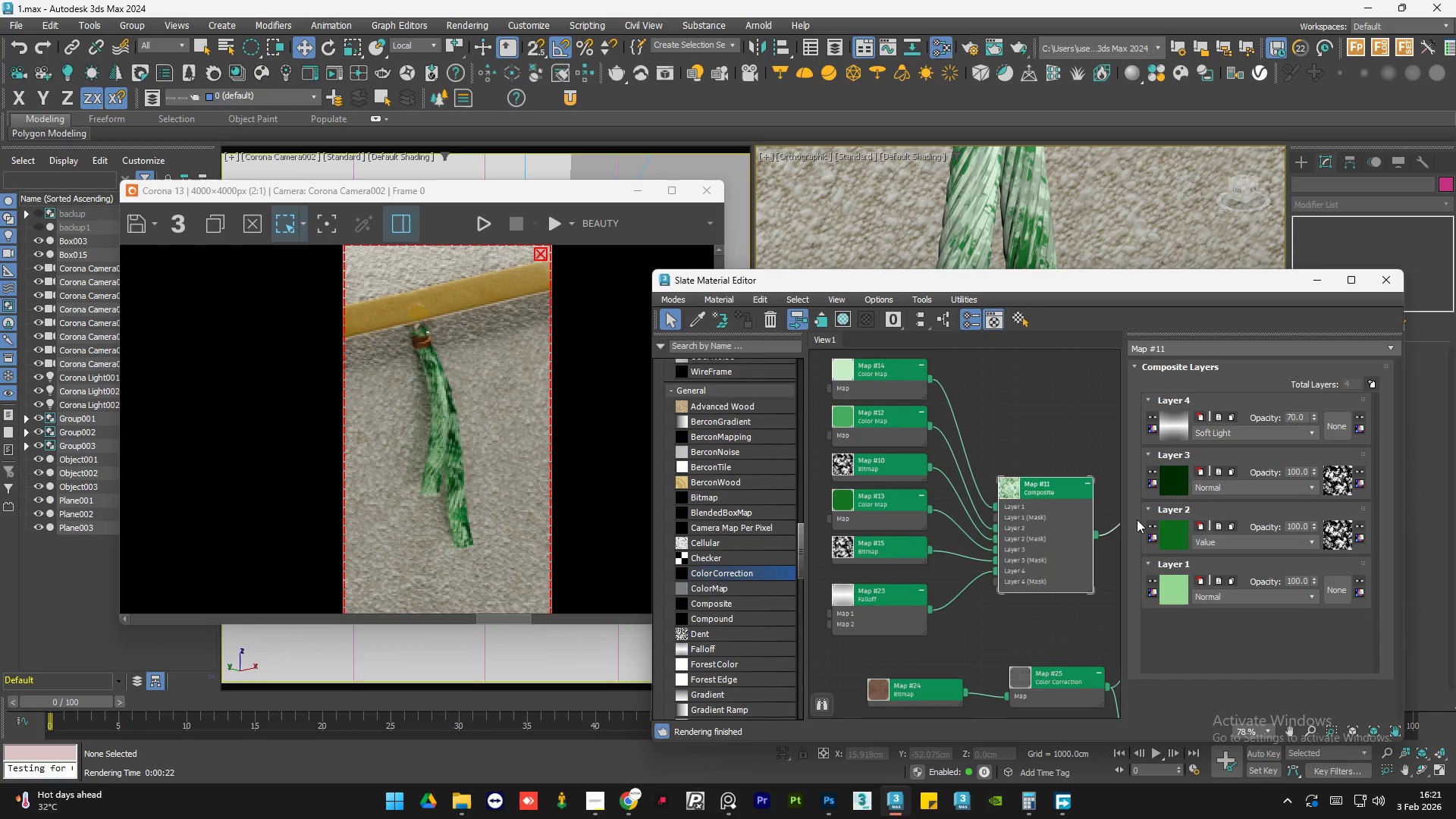 
left_click([1238, 490])
 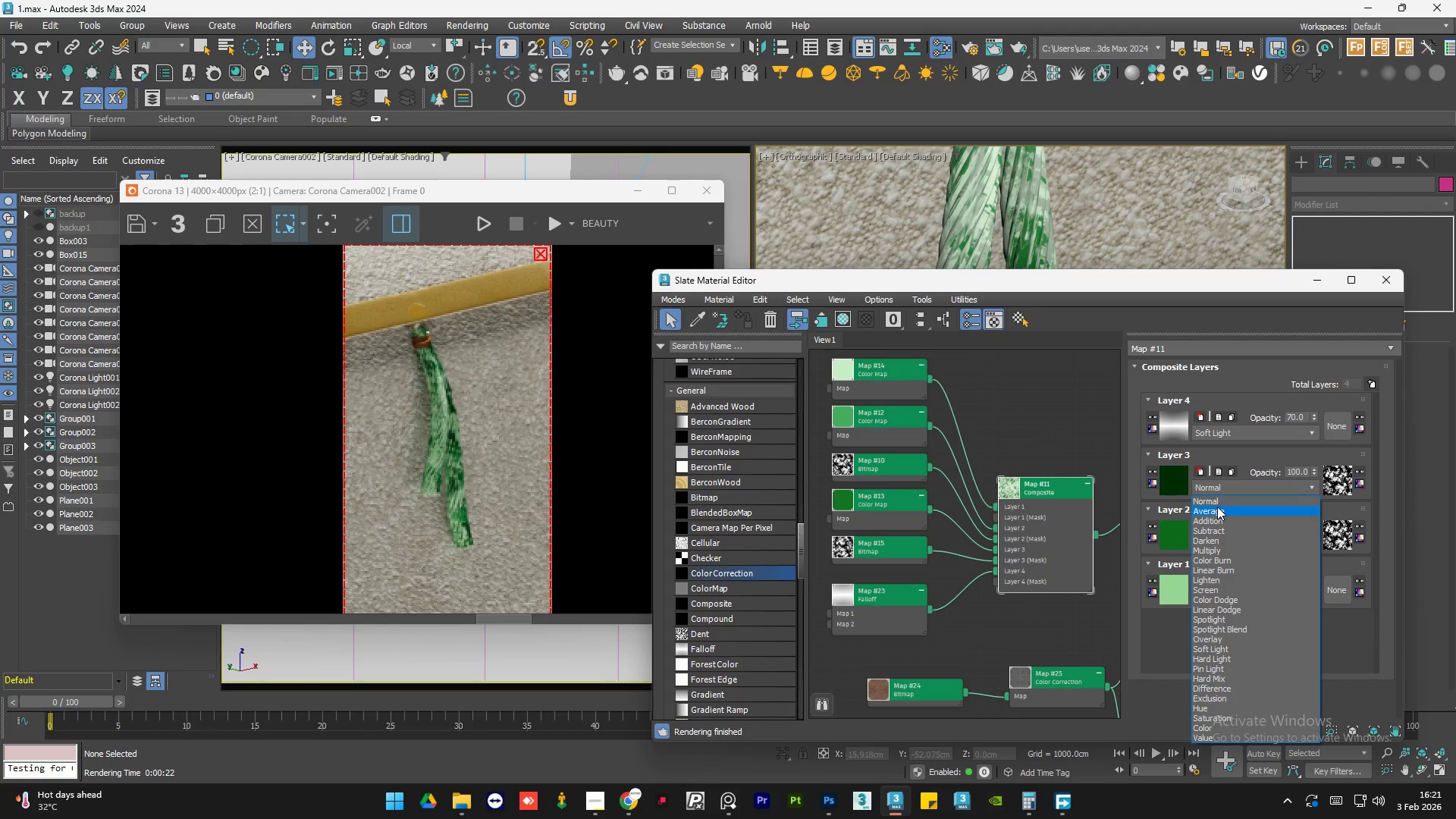 
left_click([1217, 507])
 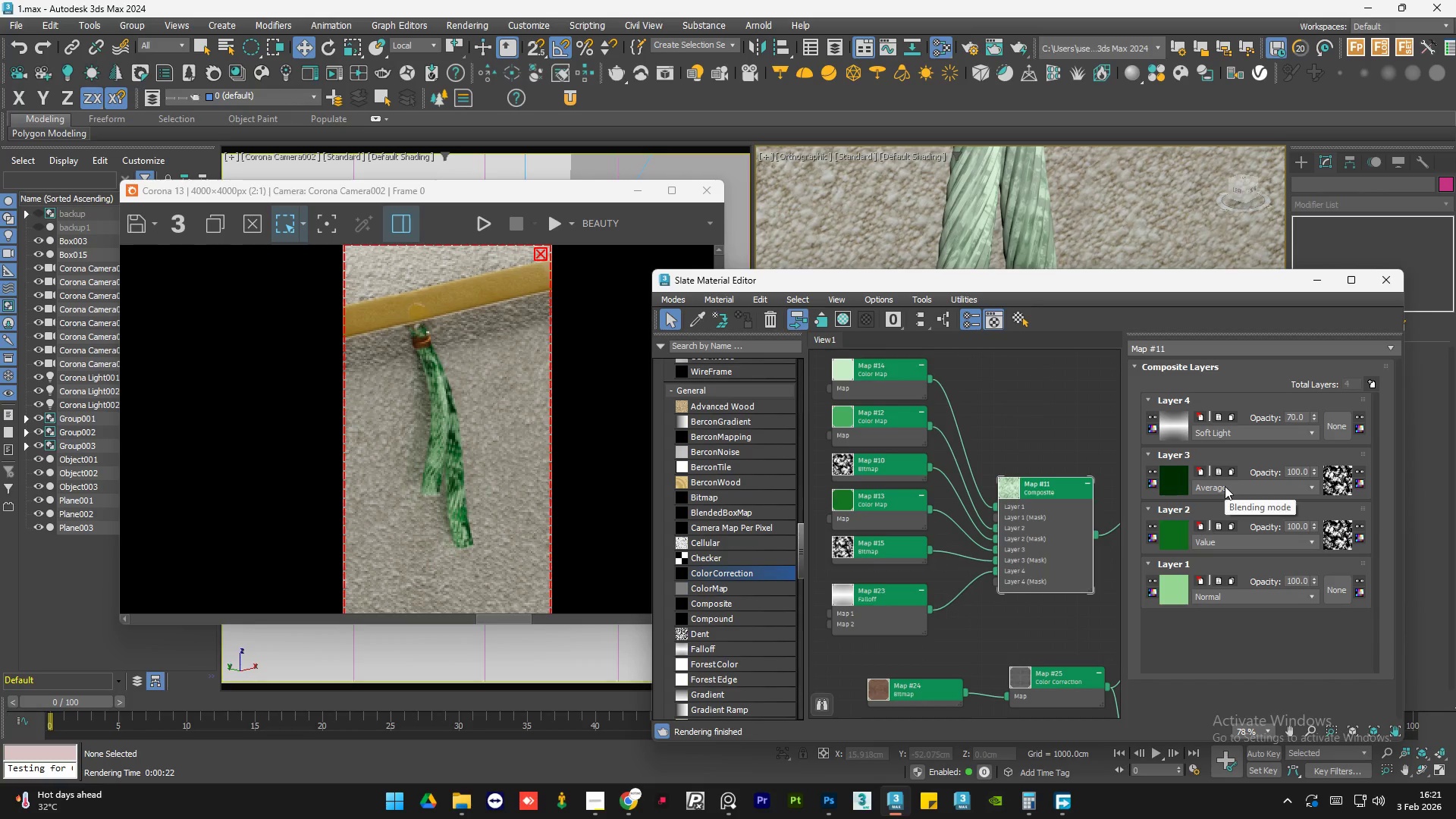 
scroll: coordinate [1225, 486], scroll_direction: down, amount: 2.0
 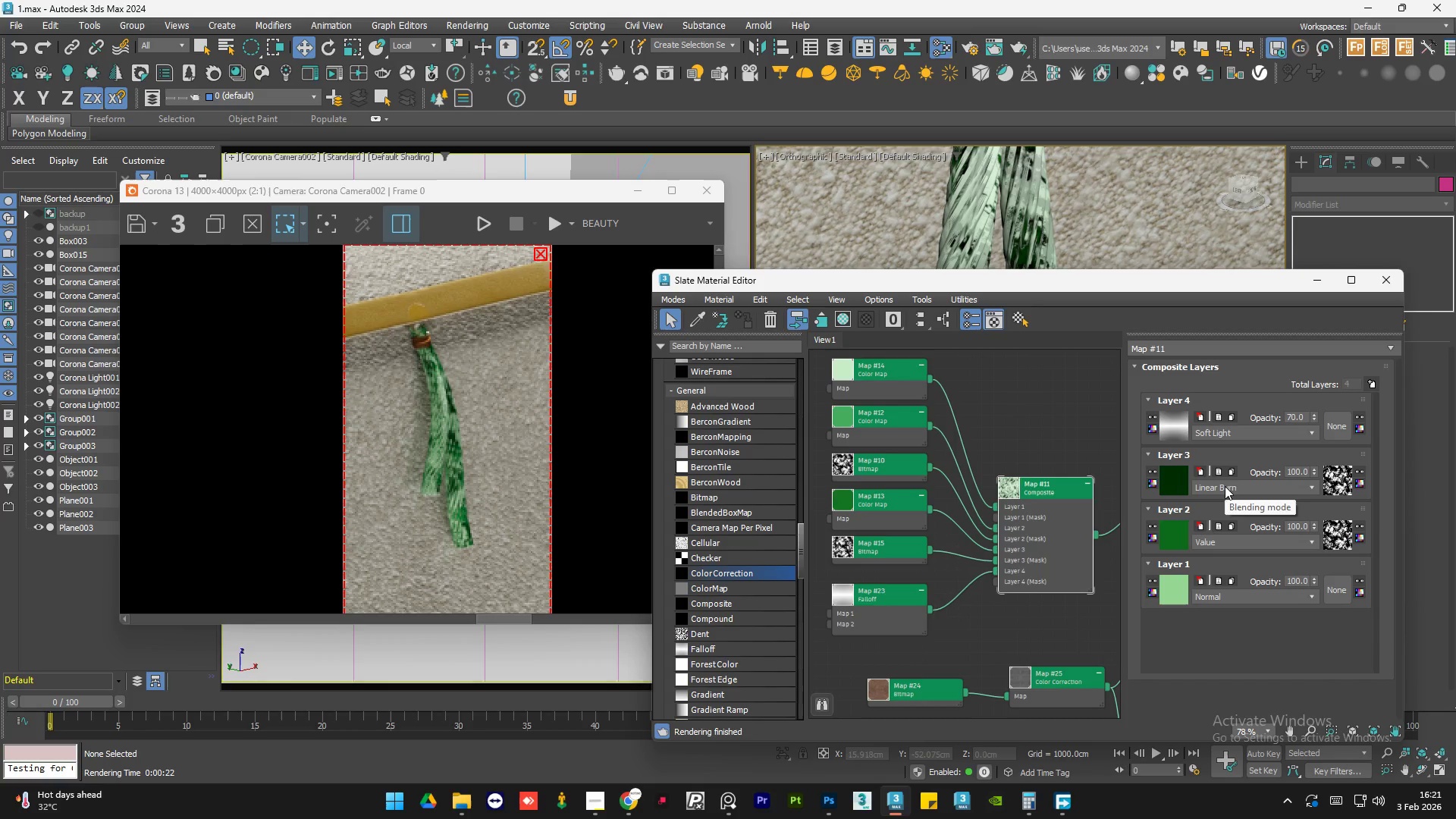 
left_click([1028, 440])
 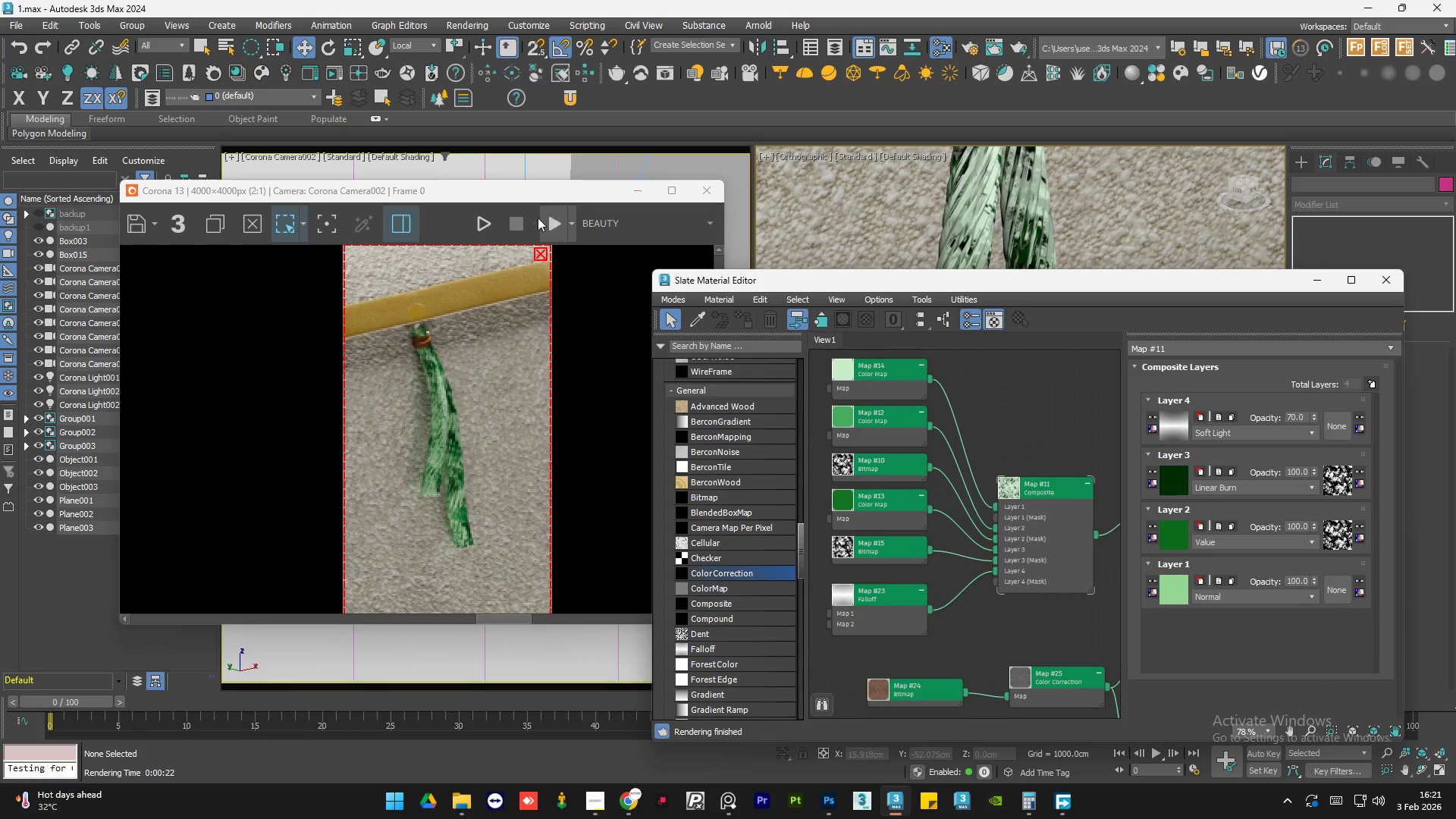 
left_click([553, 216])
 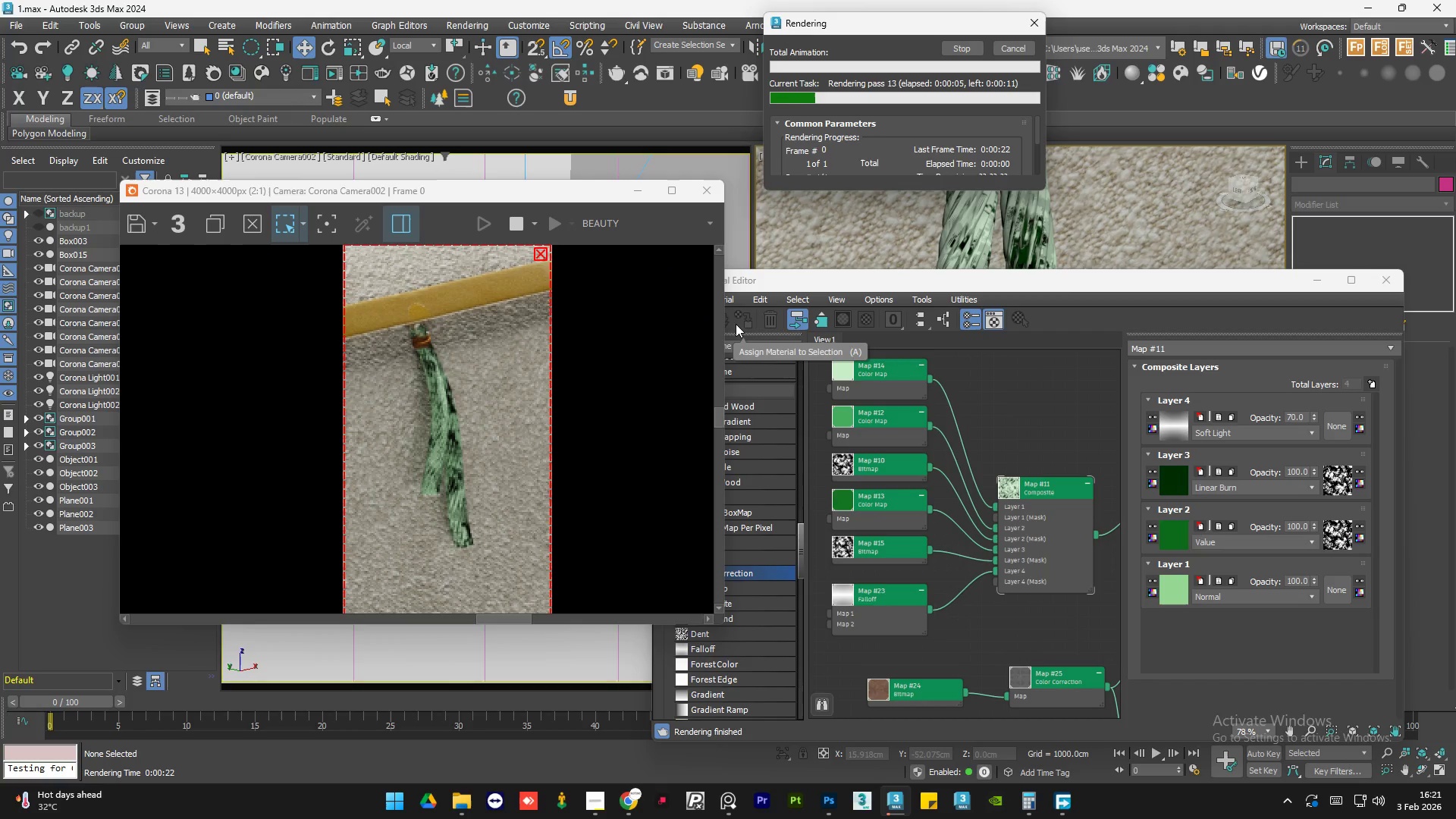 
wait(7.42)
 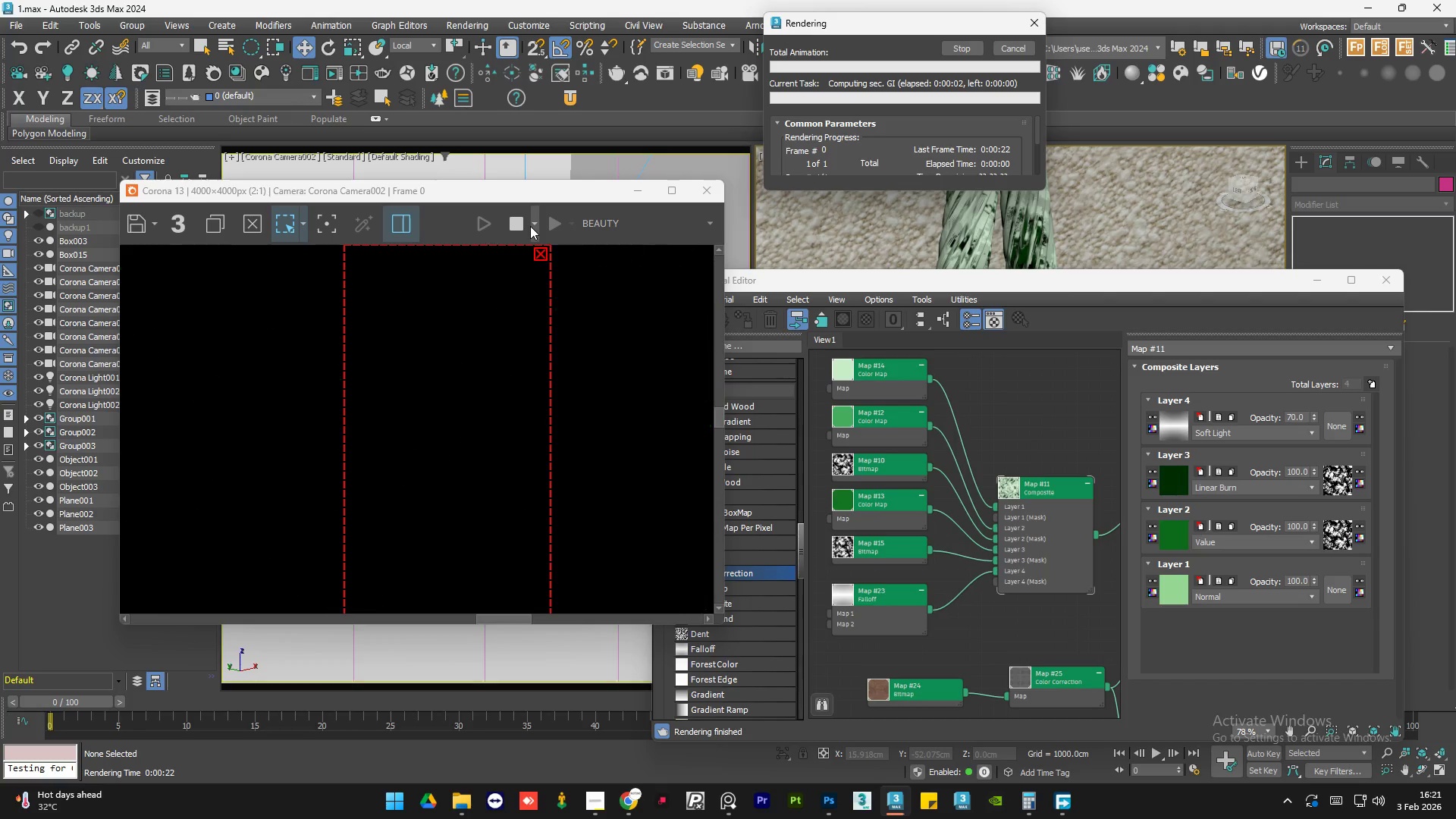 
left_click([1007, 46])
 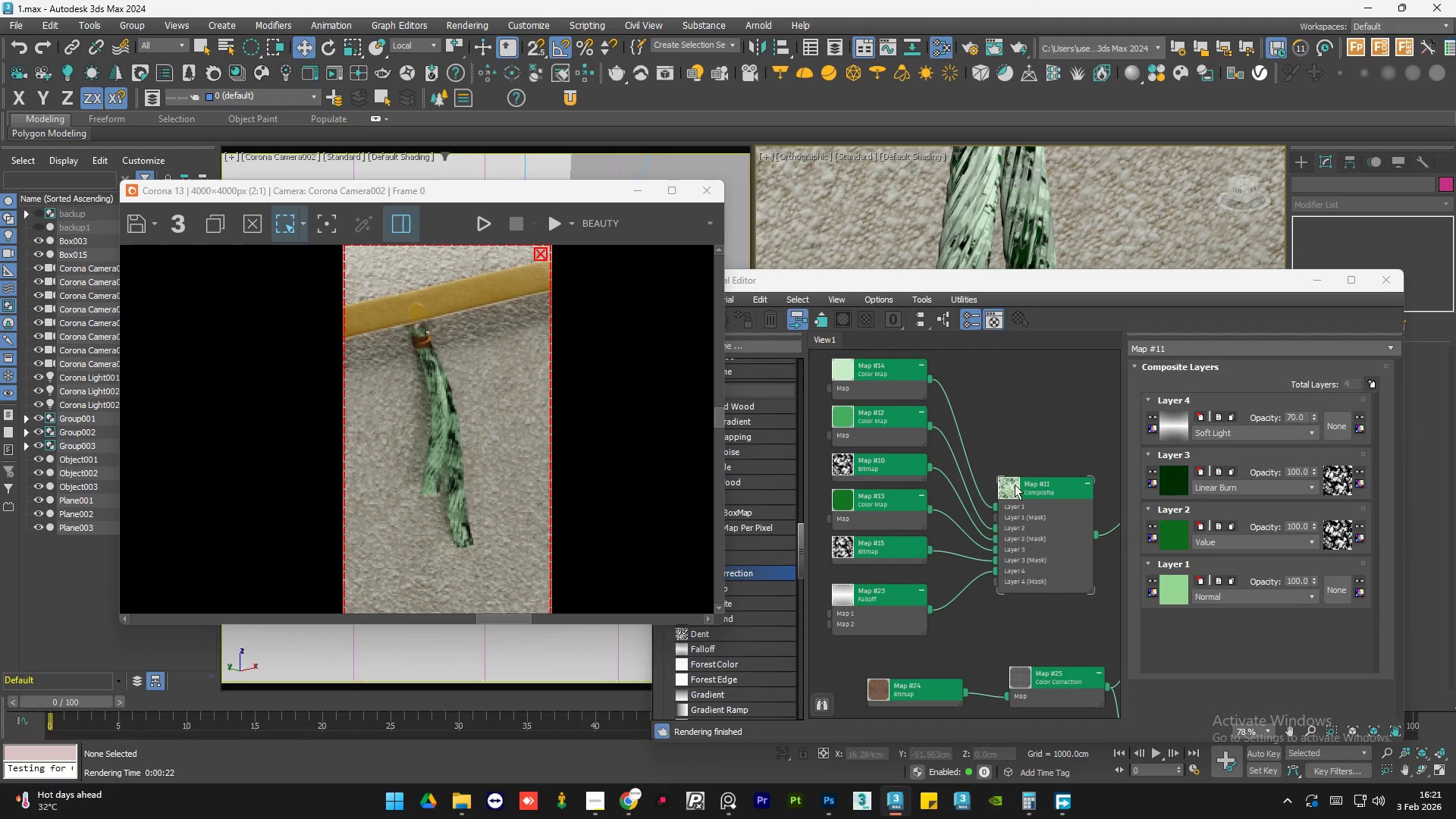 
double_click([1003, 428])
 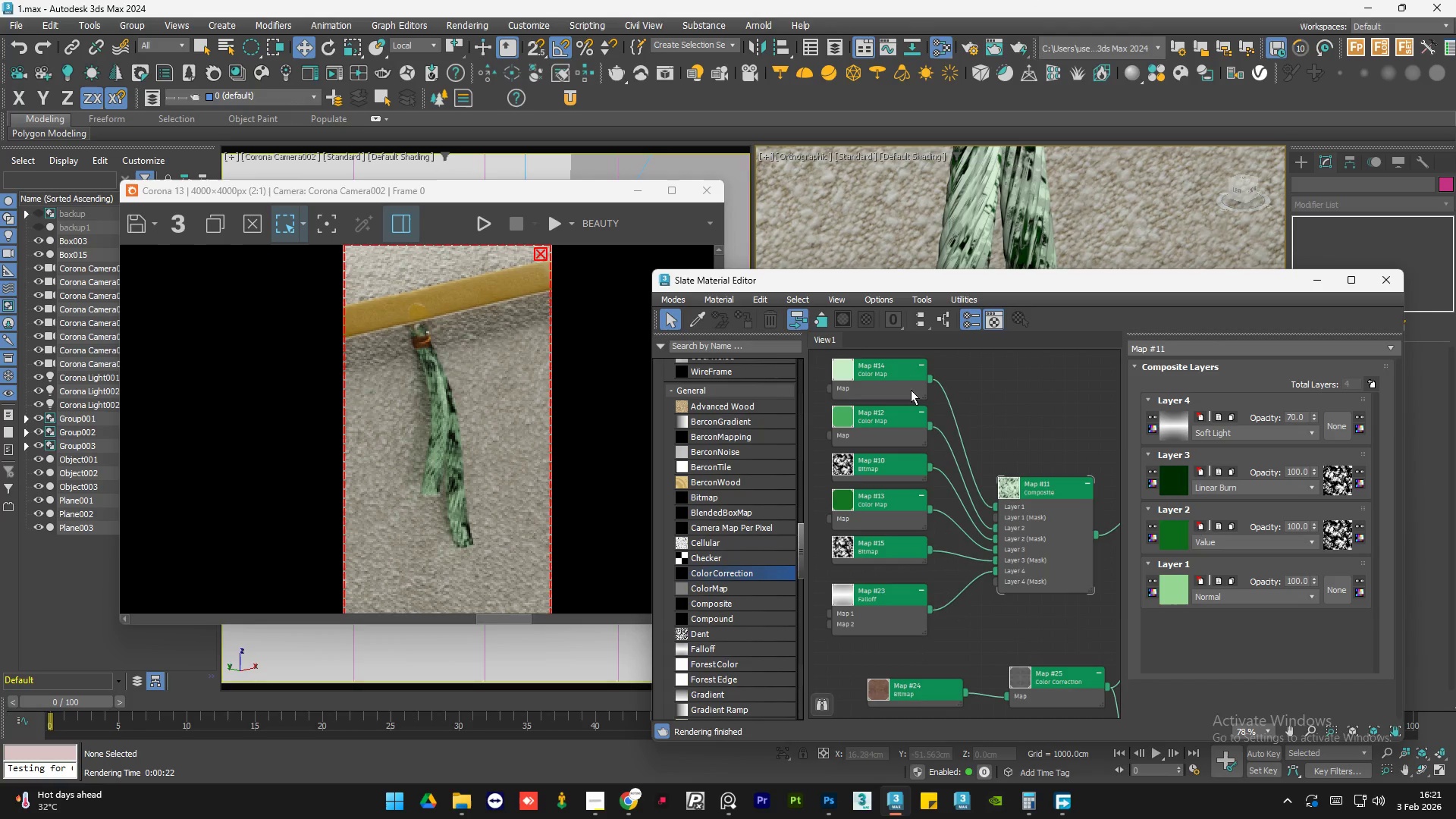 
scroll: coordinate [948, 498], scroll_direction: down, amount: 6.0
 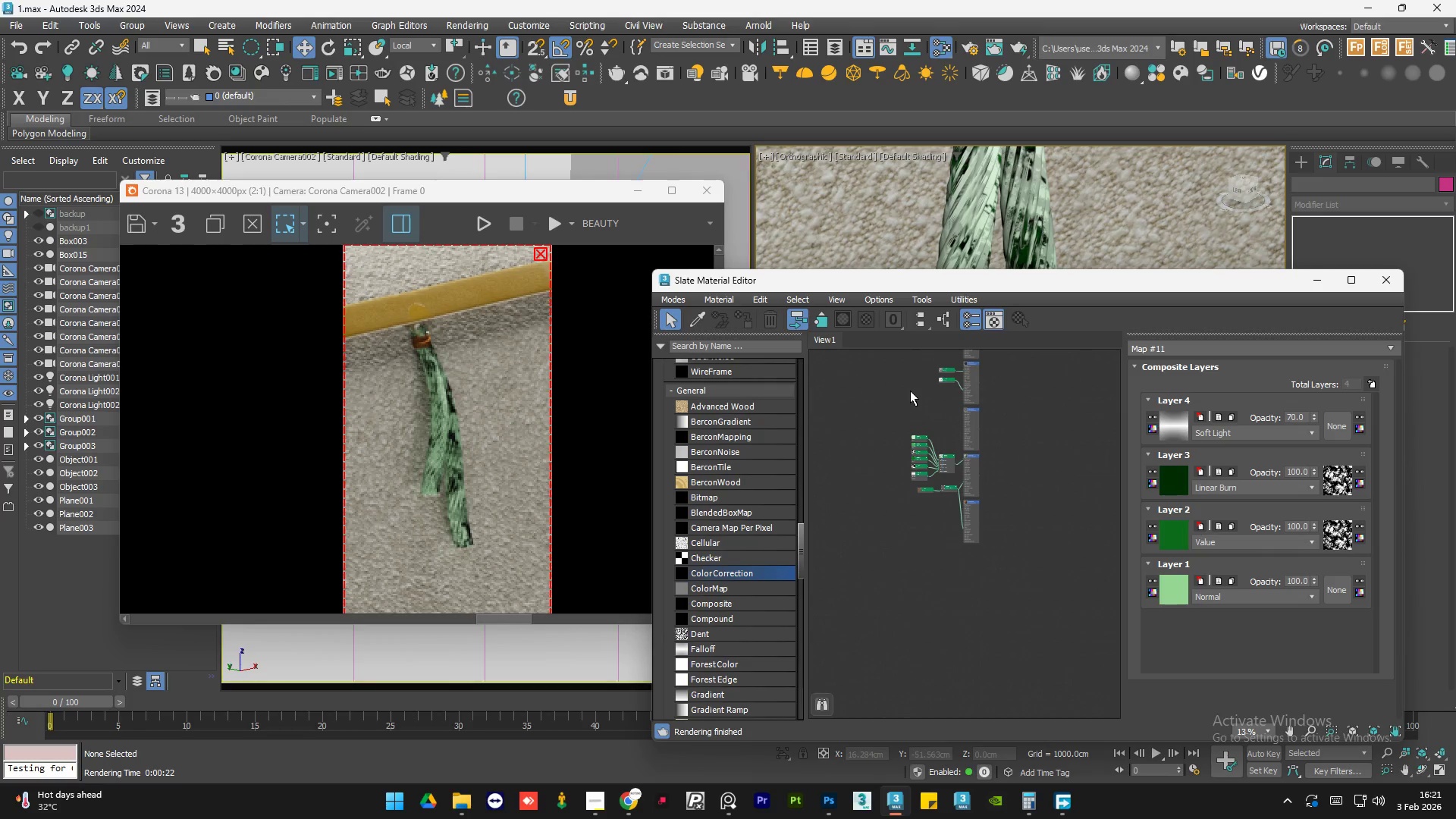 
scroll: coordinate [940, 416], scroll_direction: up, amount: 3.0
 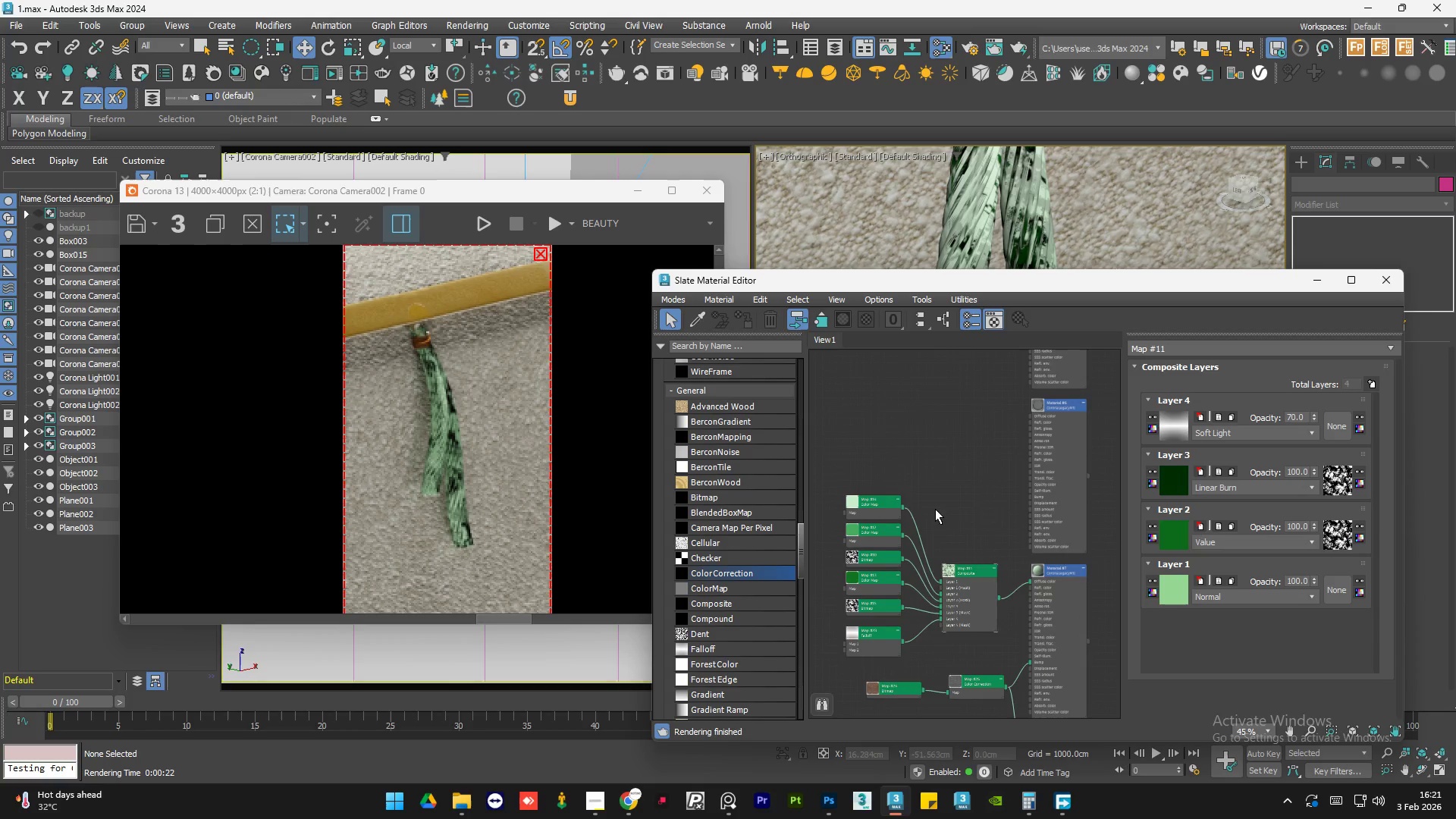 
scroll: coordinate [936, 513], scroll_direction: down, amount: 3.0
 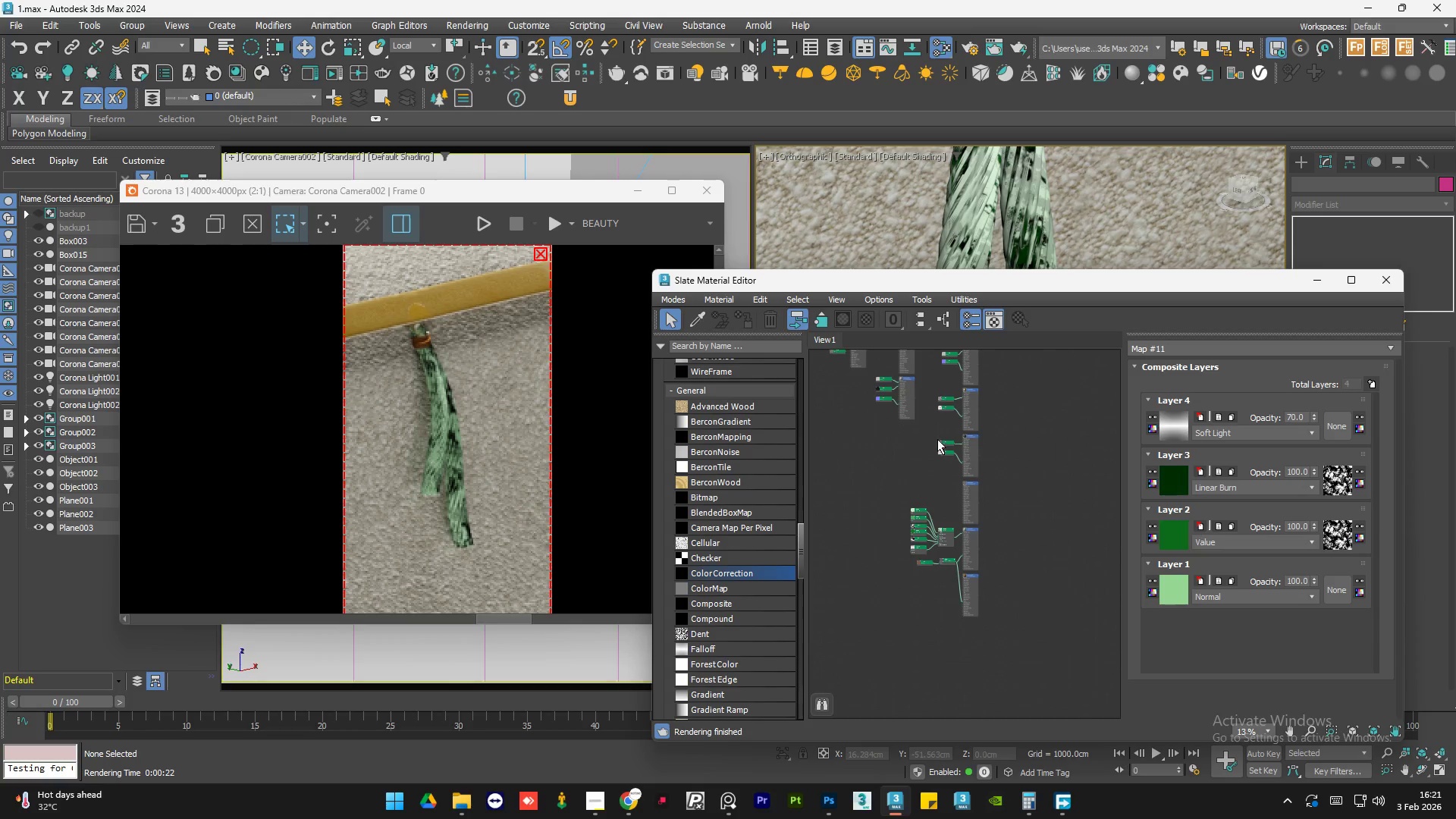 
scroll: coordinate [962, 457], scroll_direction: none, amount: 0.0
 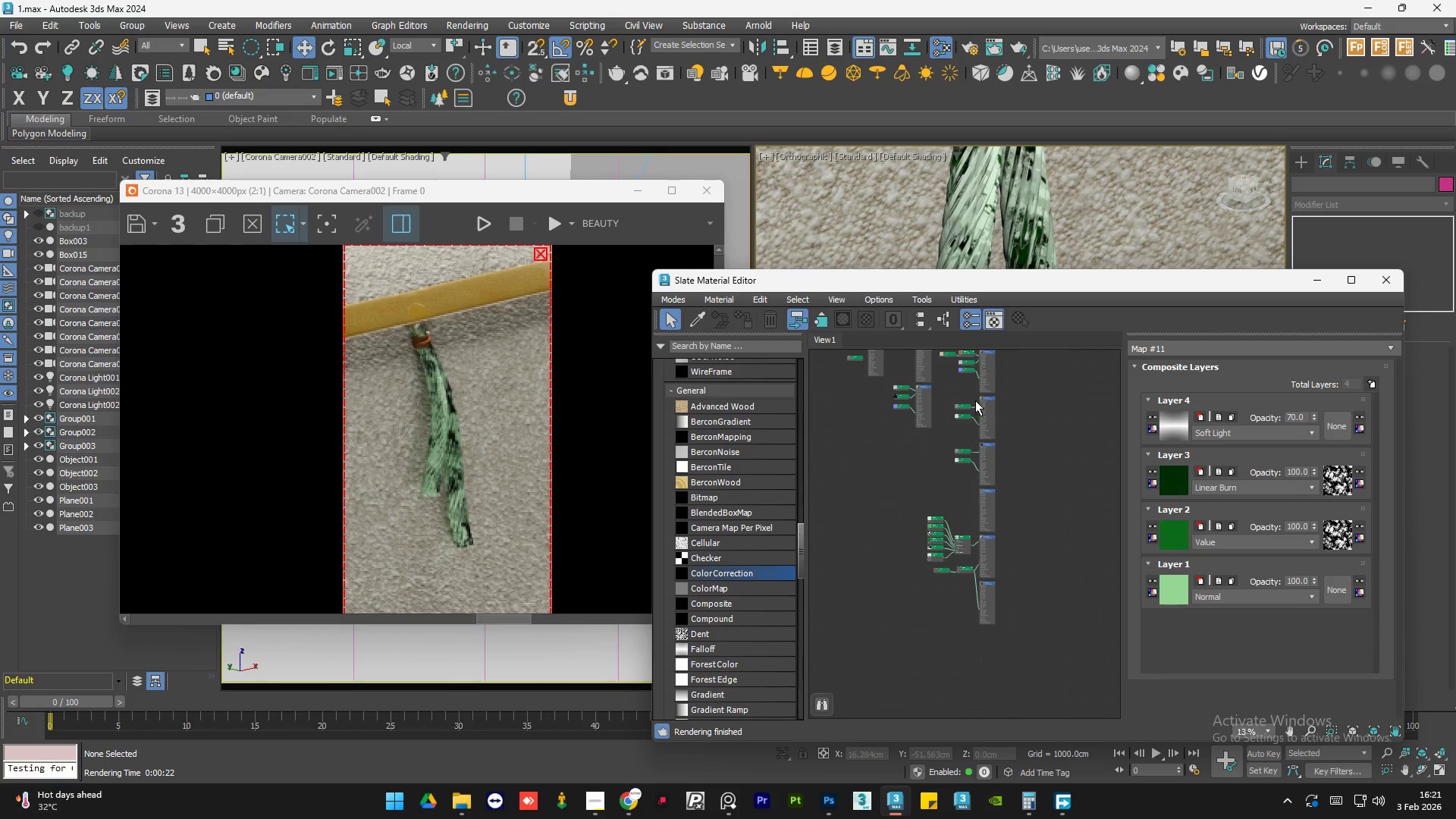 
scroll: coordinate [976, 474], scroll_direction: up, amount: 5.0
 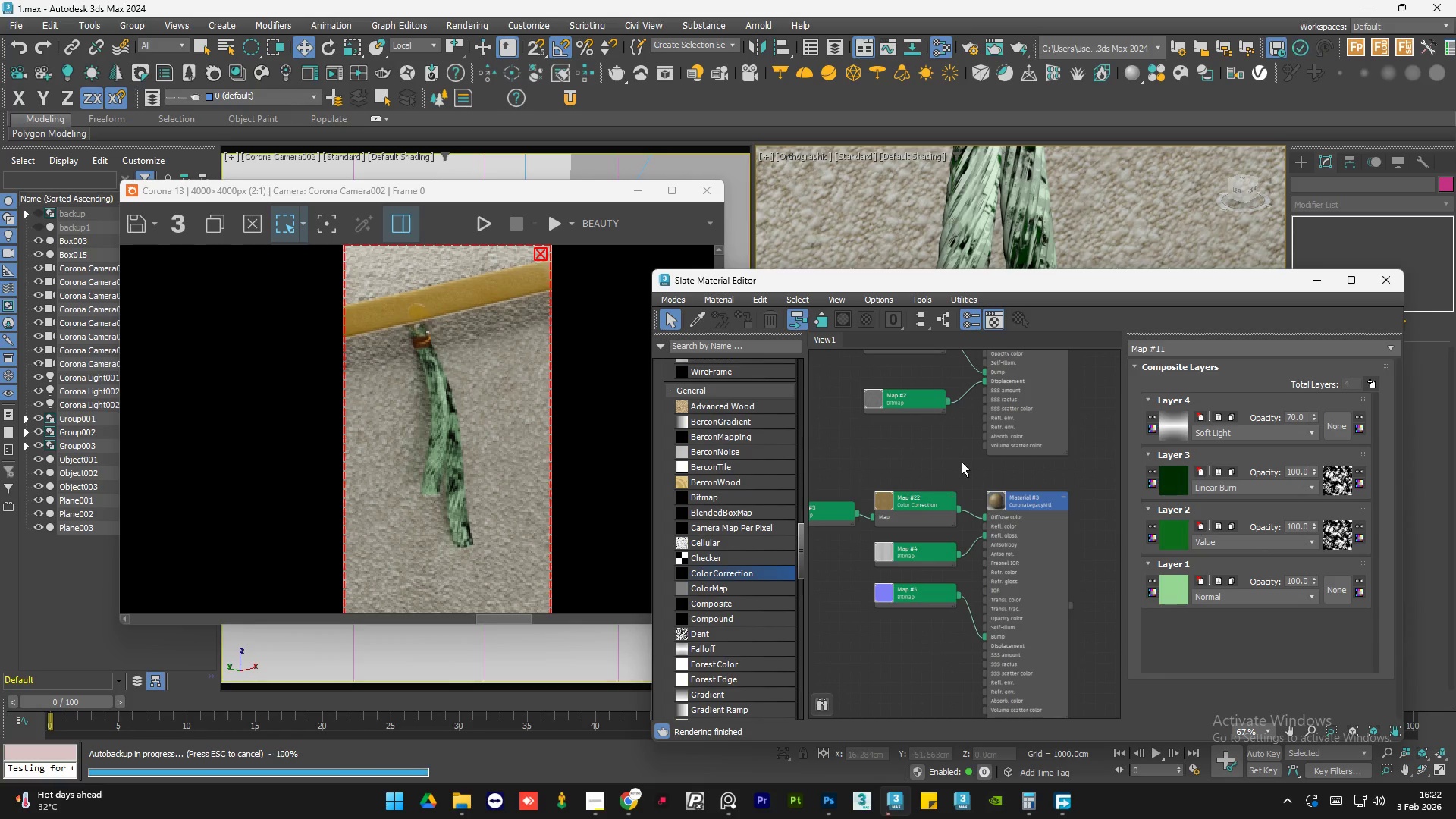 
scroll: coordinate [978, 400], scroll_direction: down, amount: 6.0
 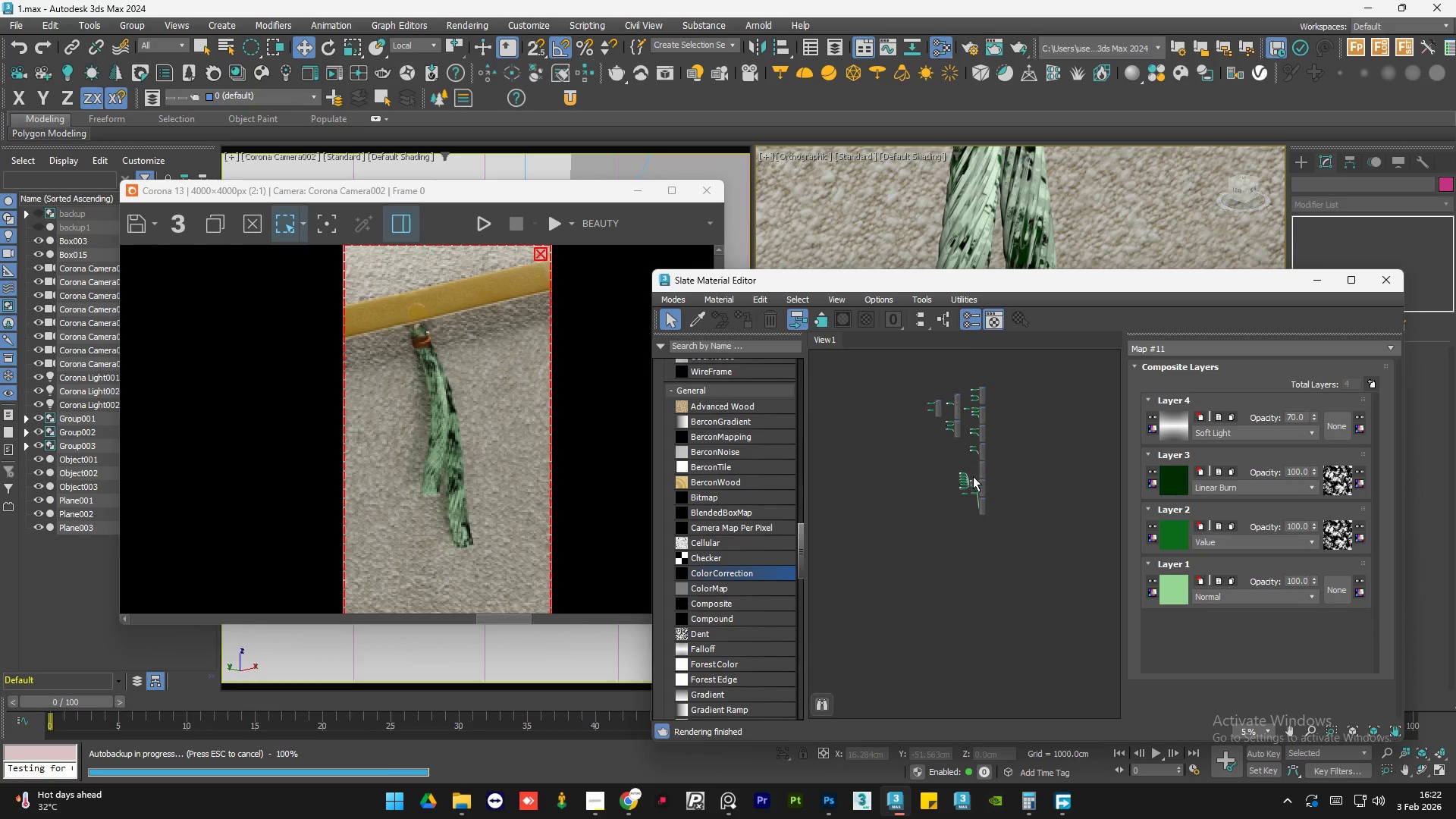 
scroll: coordinate [999, 397], scroll_direction: up, amount: 10.0
 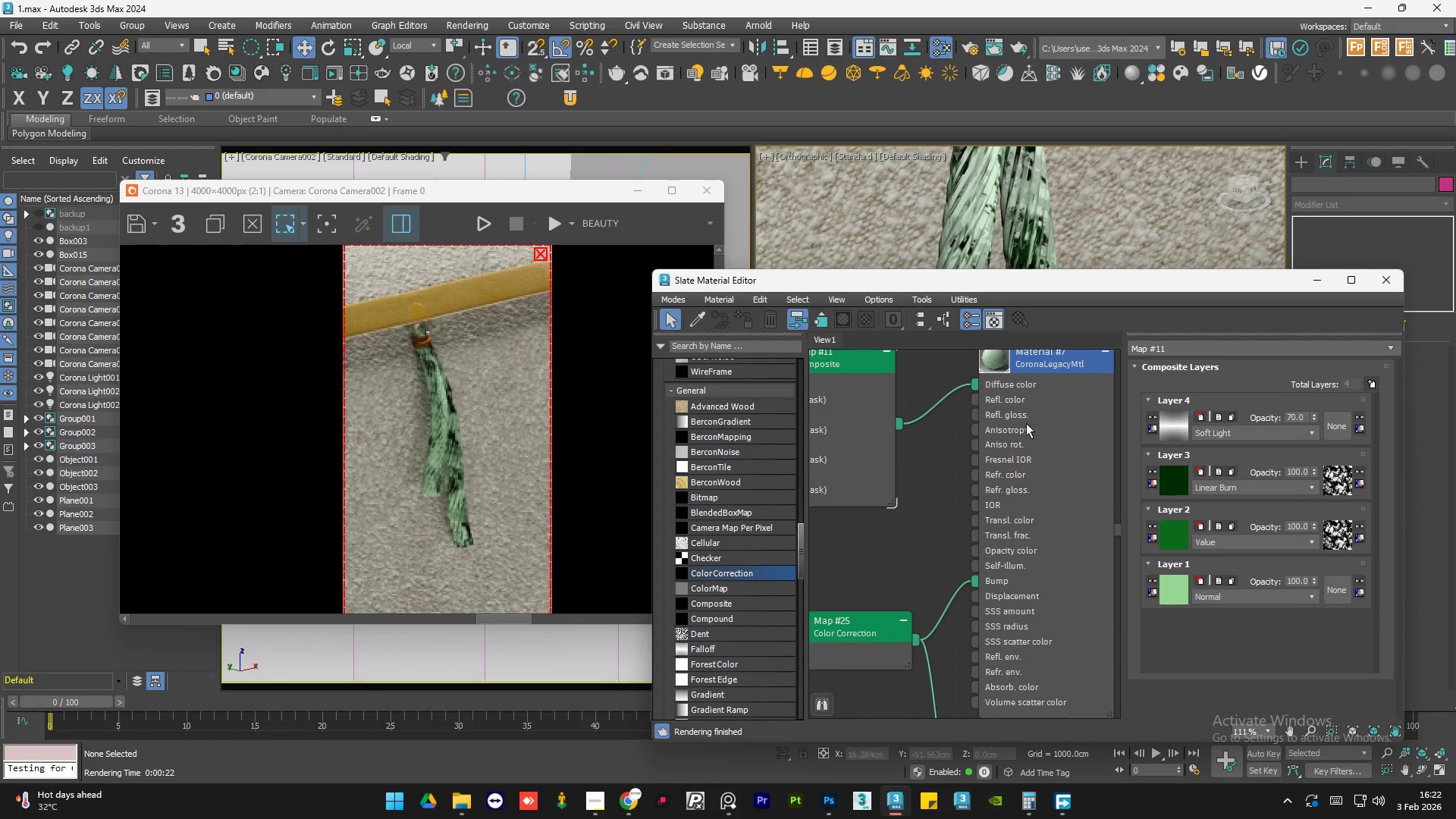 
scroll: coordinate [1023, 397], scroll_direction: down, amount: 7.0
 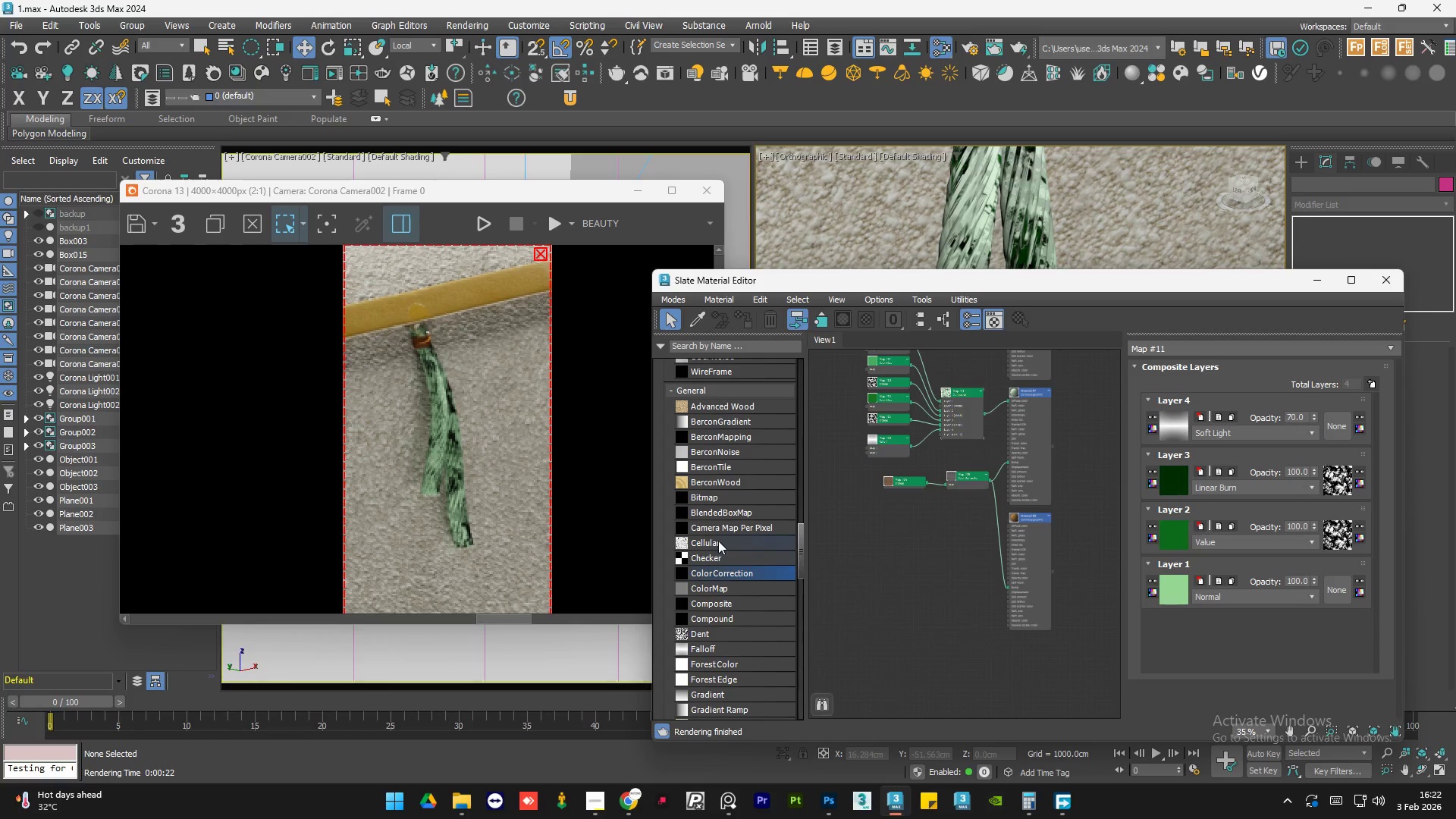 
left_click_drag(start_coordinate=[714, 602], to_coordinate=[972, 516])
 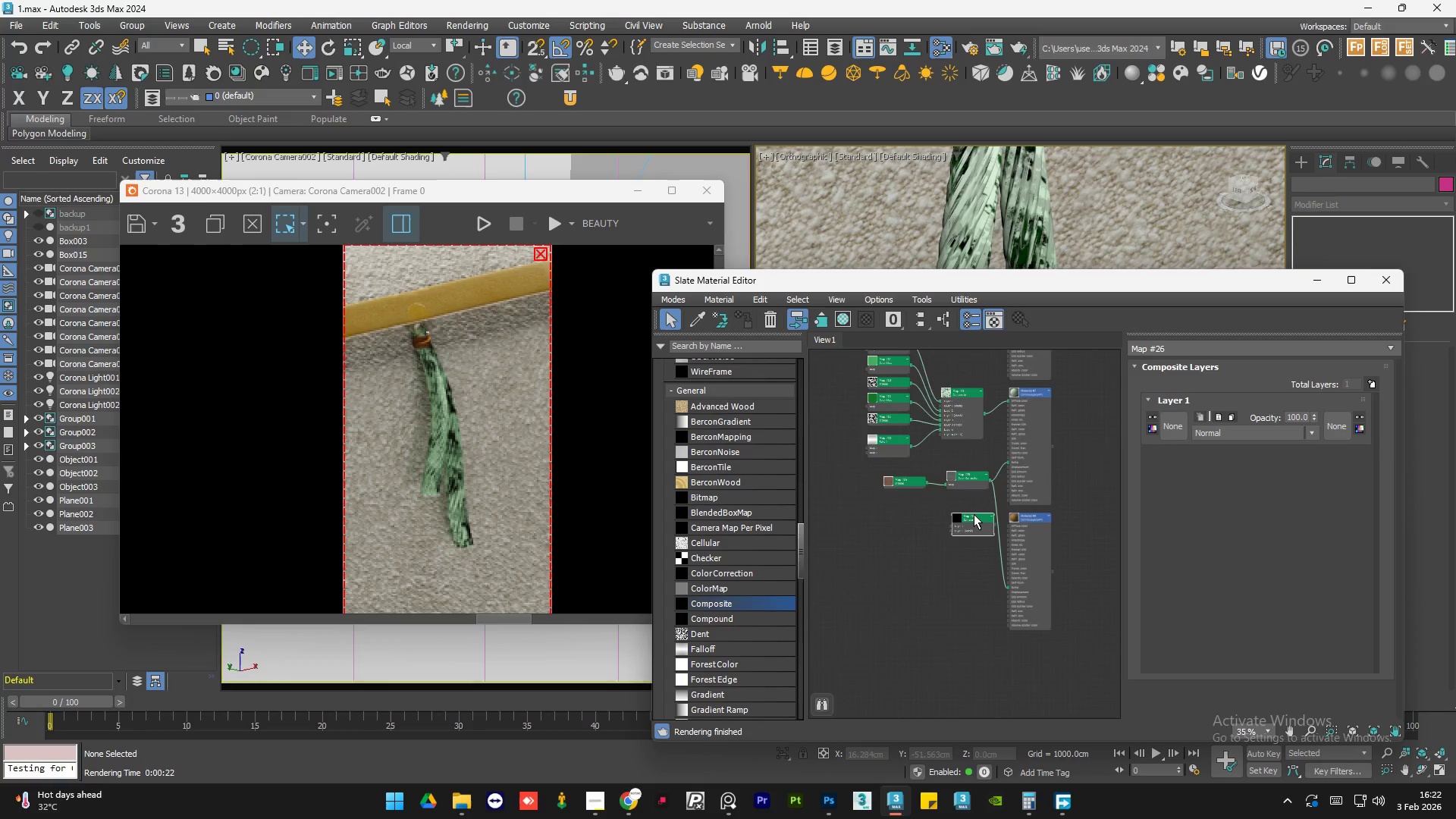 
left_click_drag(start_coordinate=[969, 522], to_coordinate=[969, 538])
 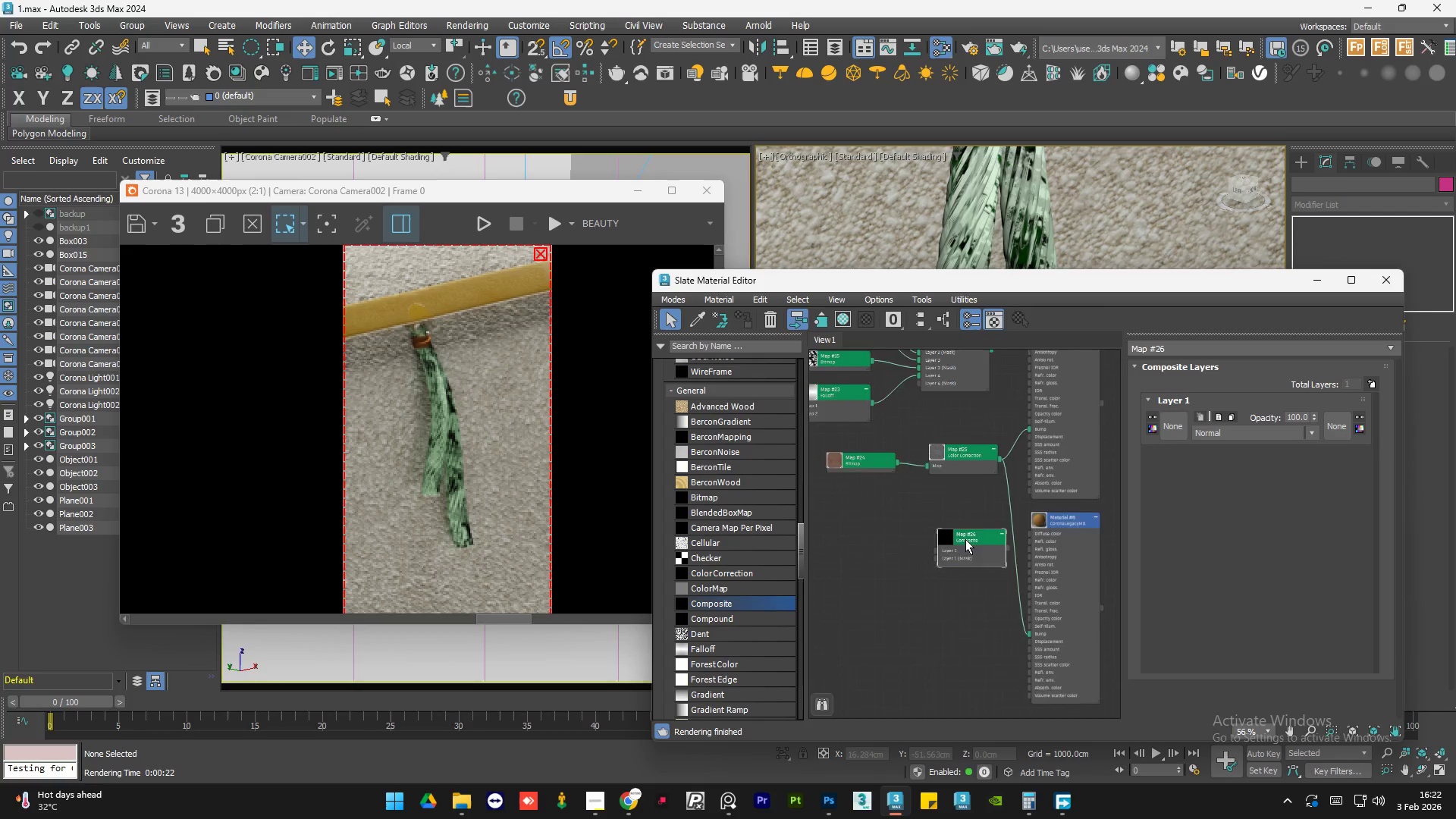 
scroll: coordinate [974, 514], scroll_direction: up, amount: 2.0
 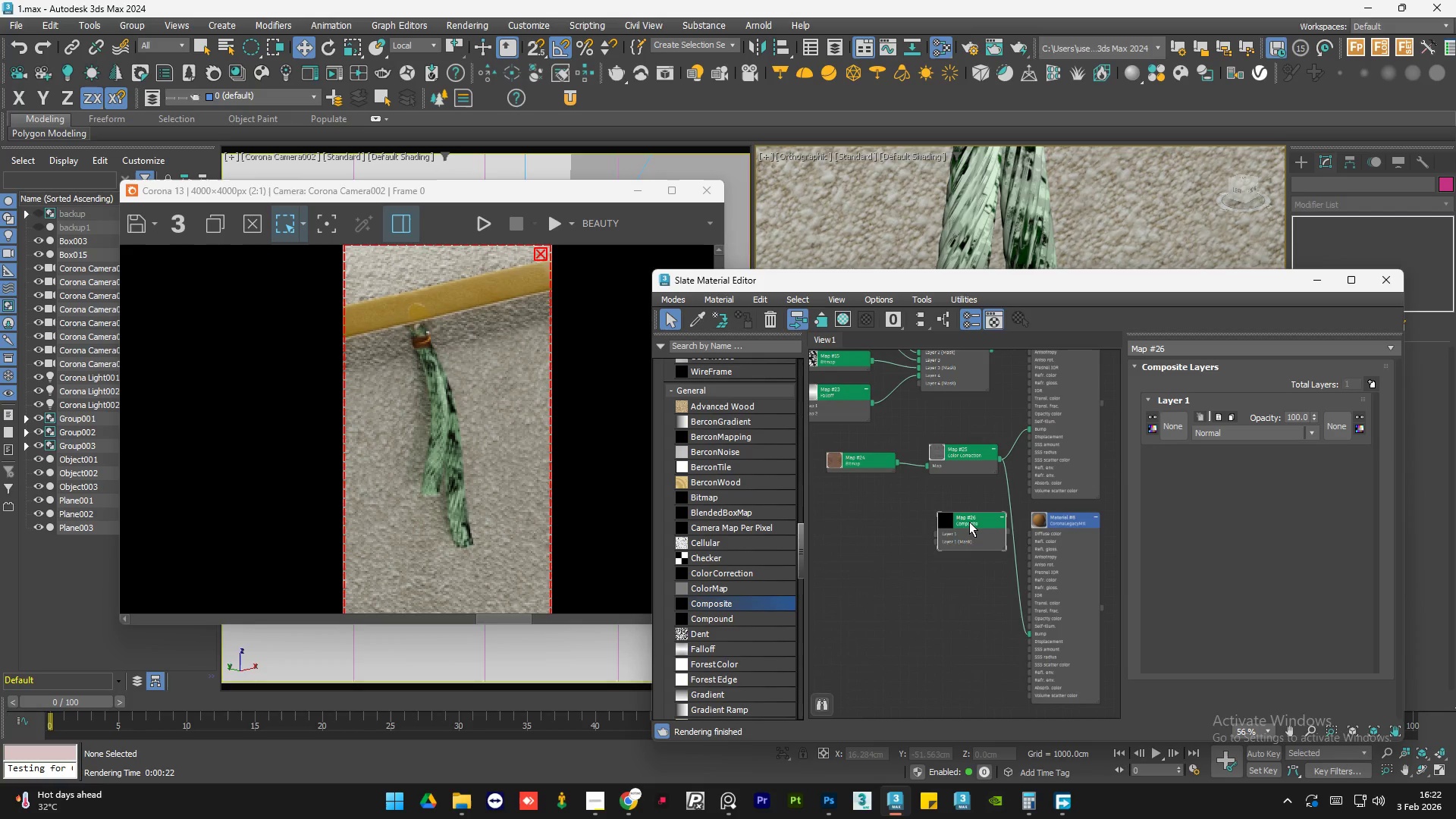 
scroll: coordinate [965, 539], scroll_direction: down, amount: 1.0
 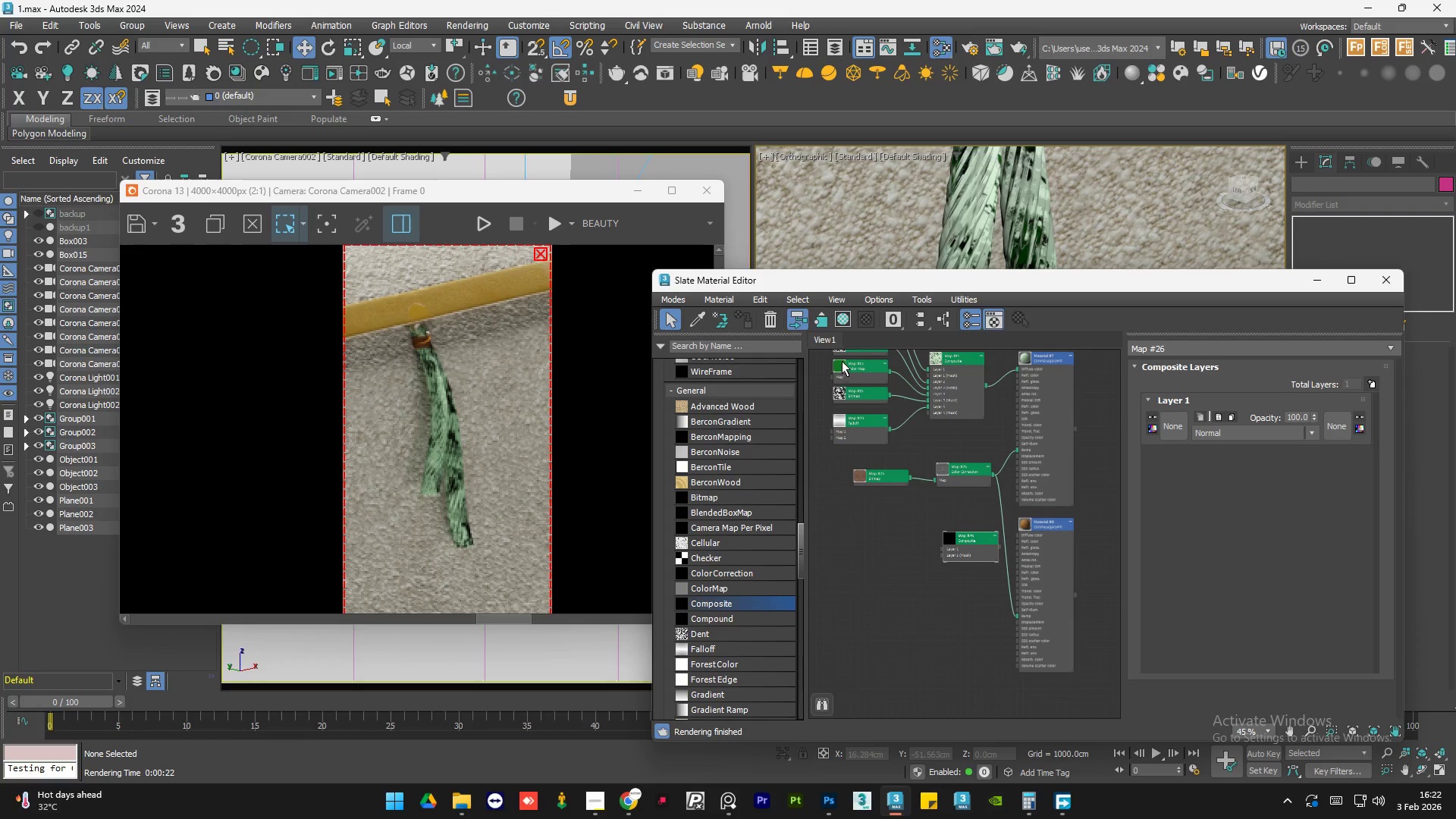 
hold_key(key=ShiftLeft, duration=1.08)
left_click_drag(start_coordinate=[857, 371], to_coordinate=[884, 535])
 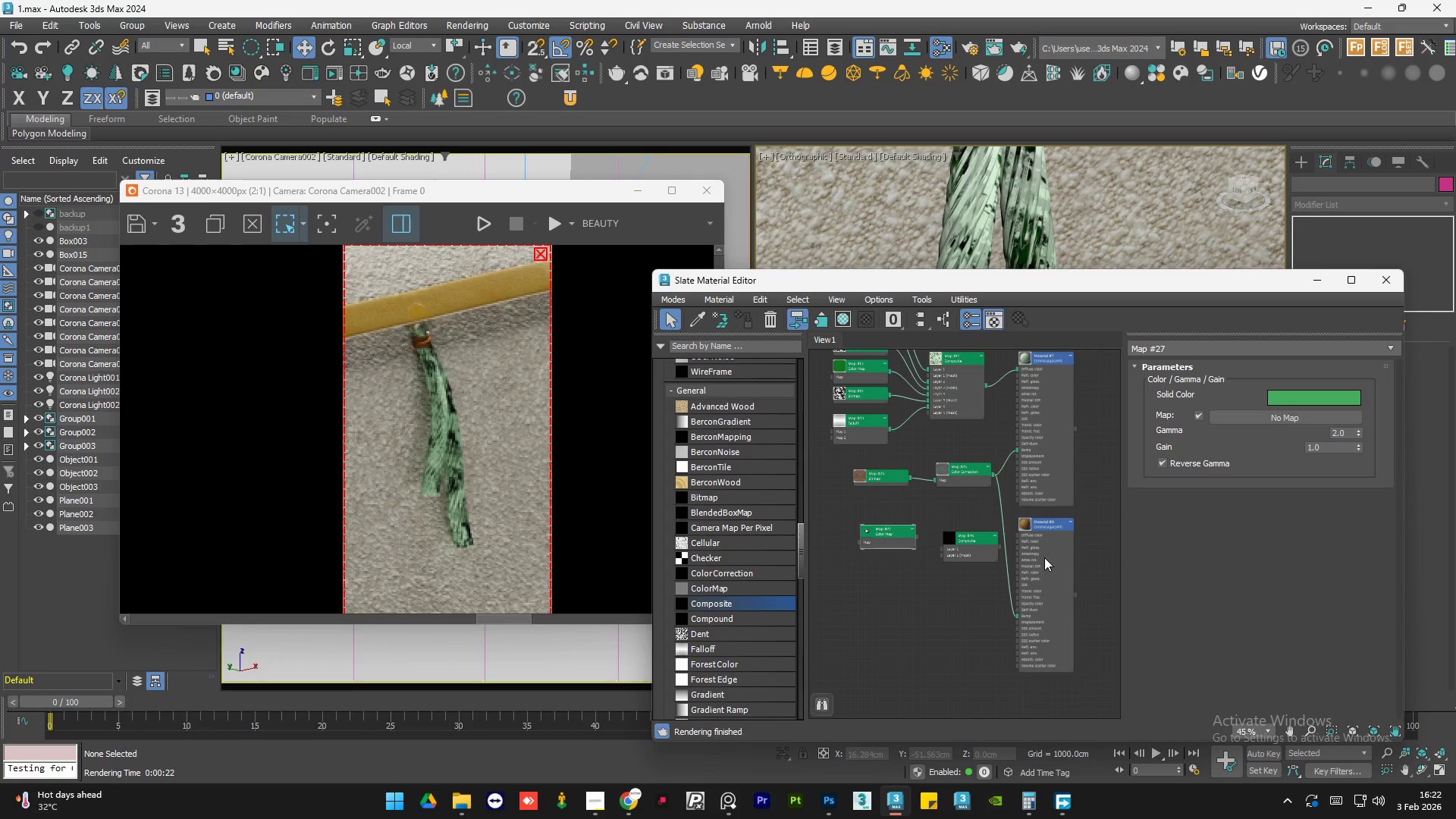 
double_click([1044, 557])
 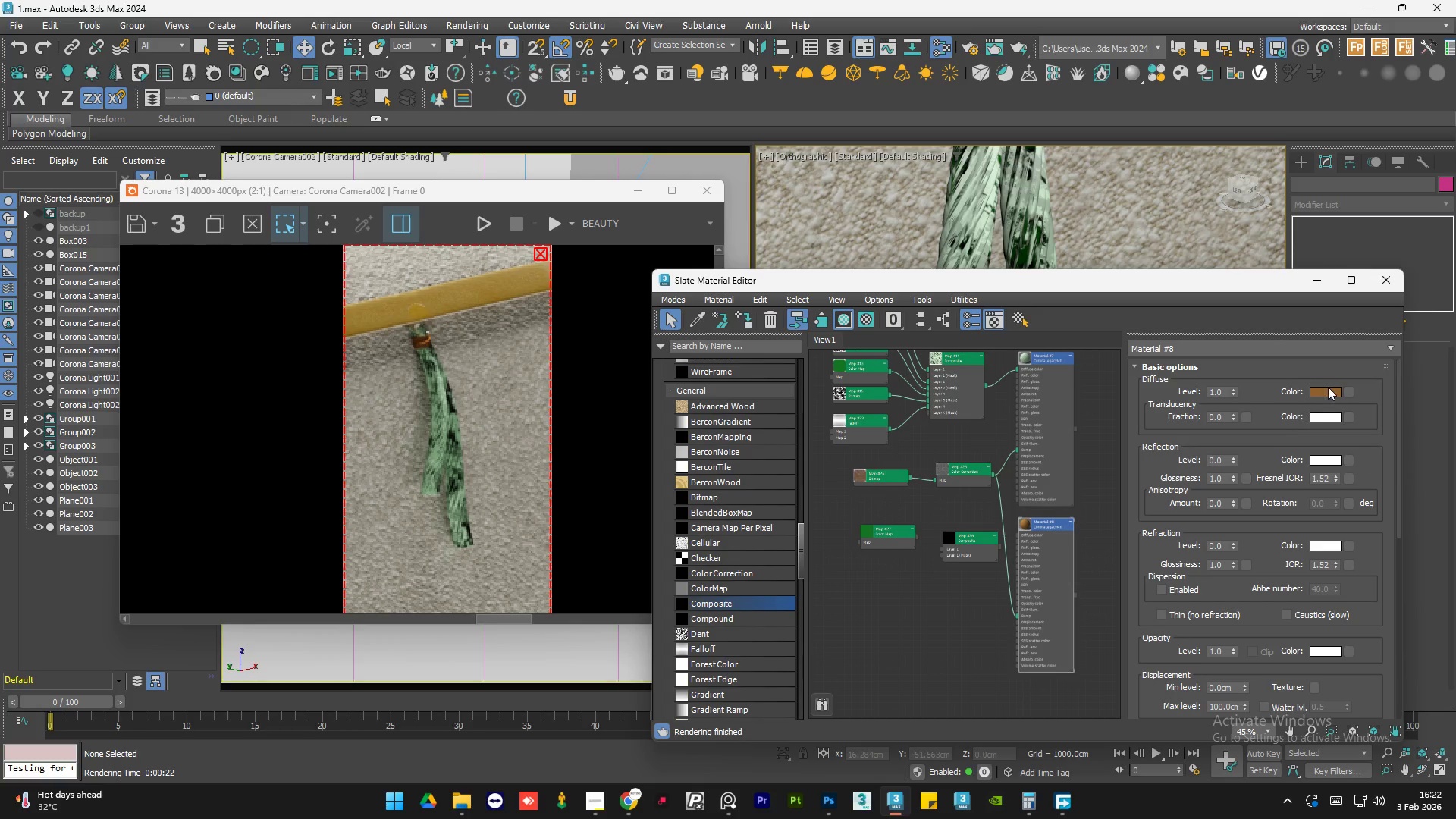 
right_click([1329, 387])
 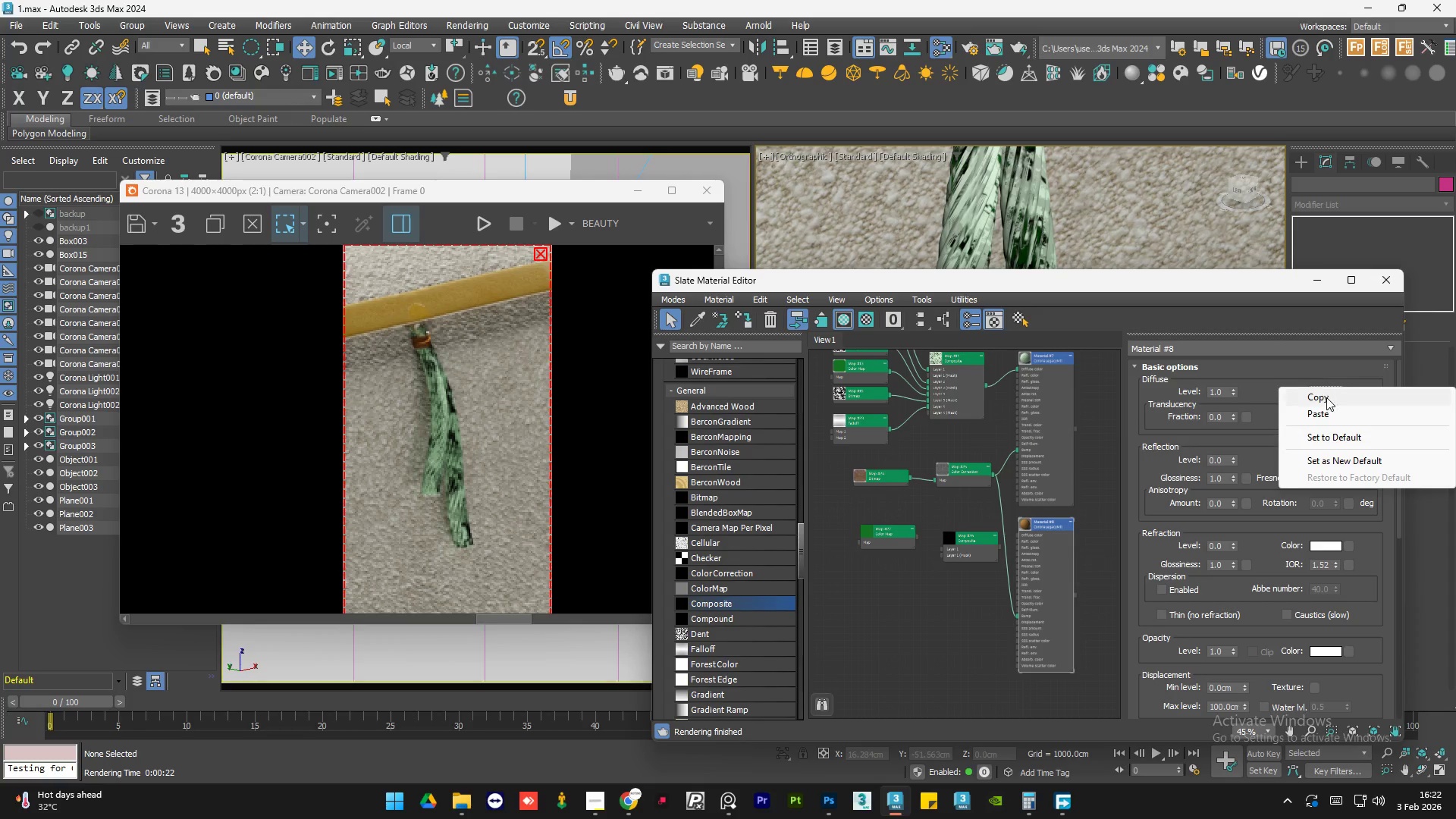 
left_click([1326, 399])
 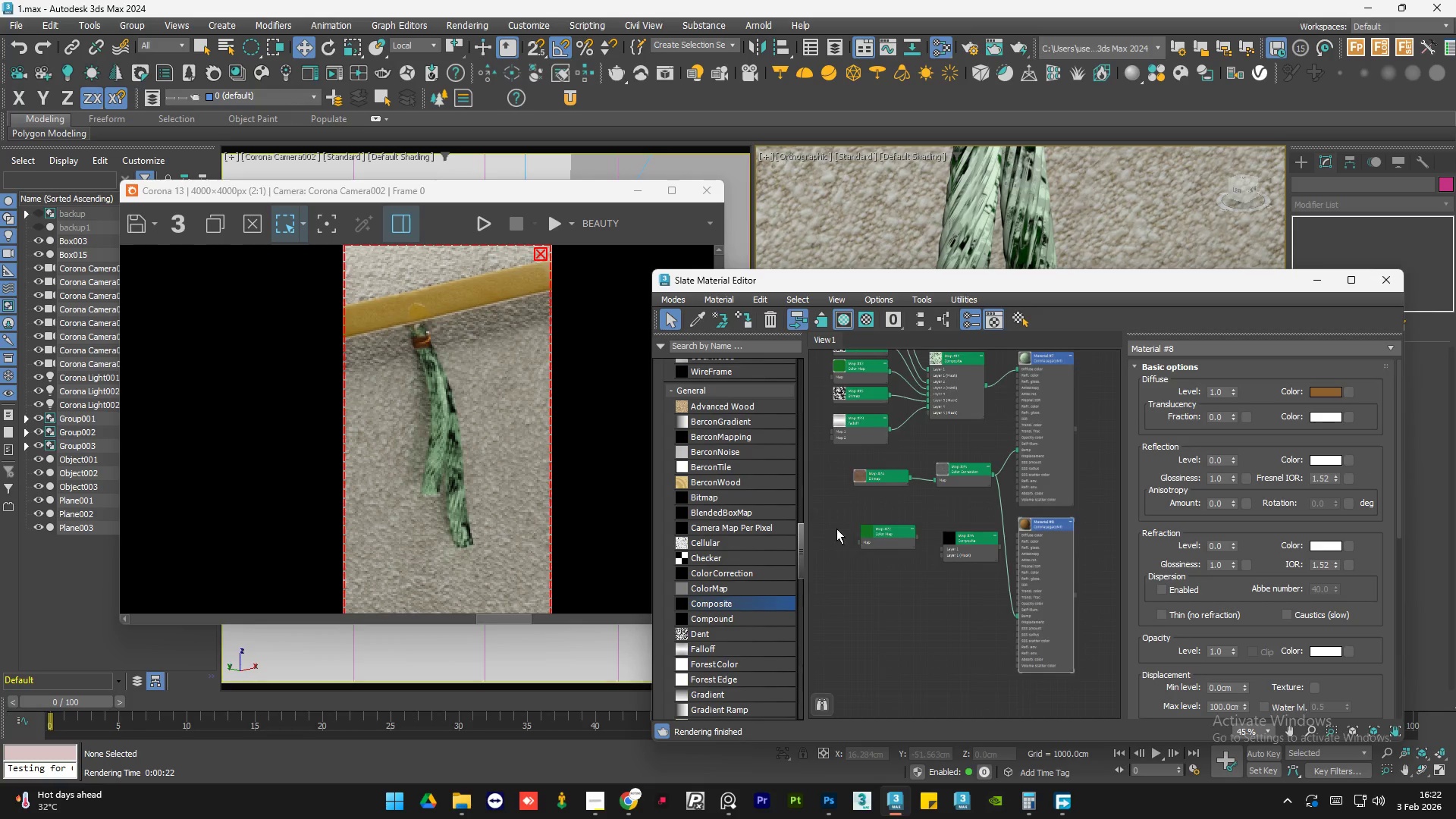 
double_click([908, 538])
 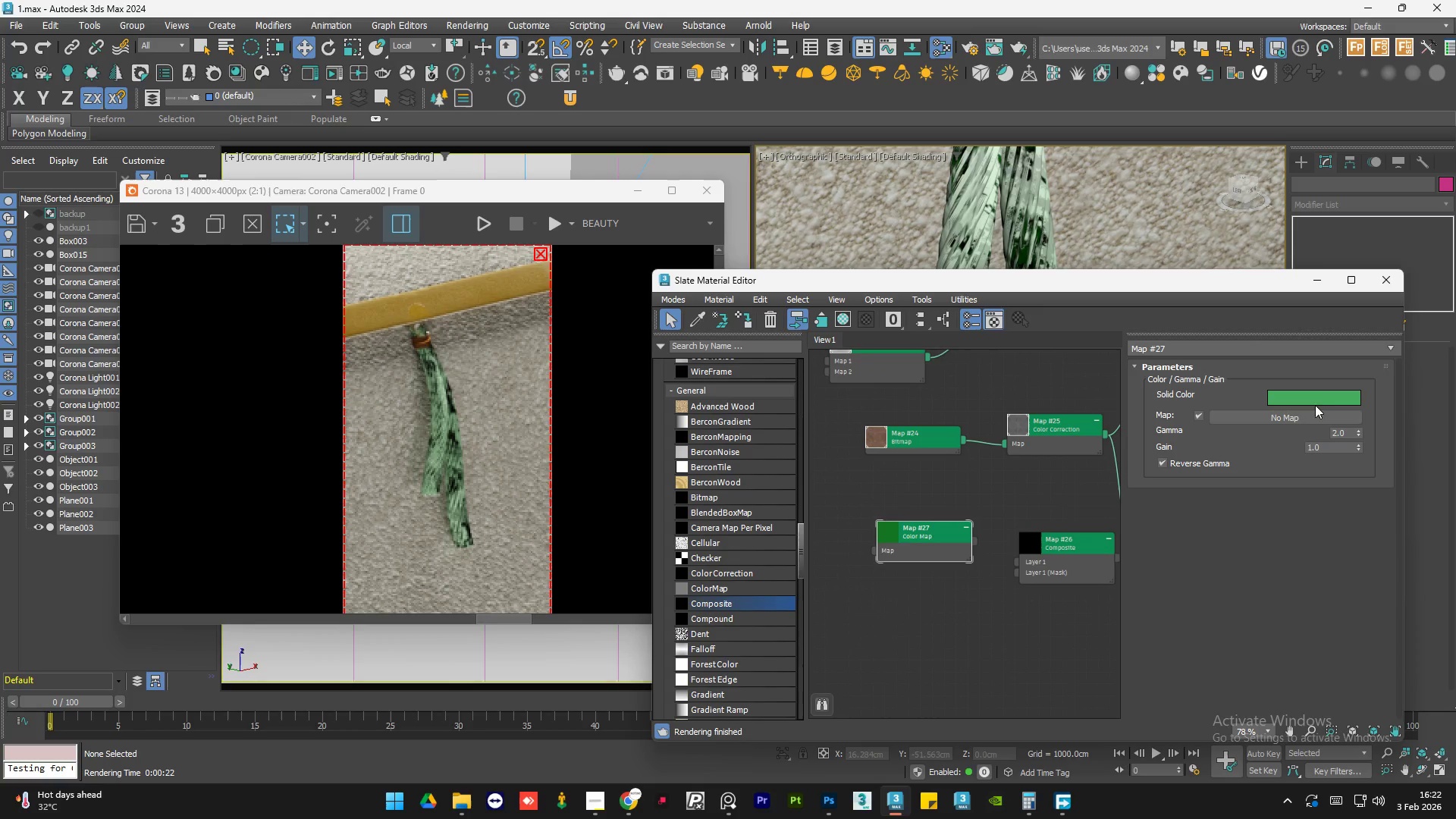 
scroll: coordinate [837, 529], scroll_direction: up, amount: 3.0
 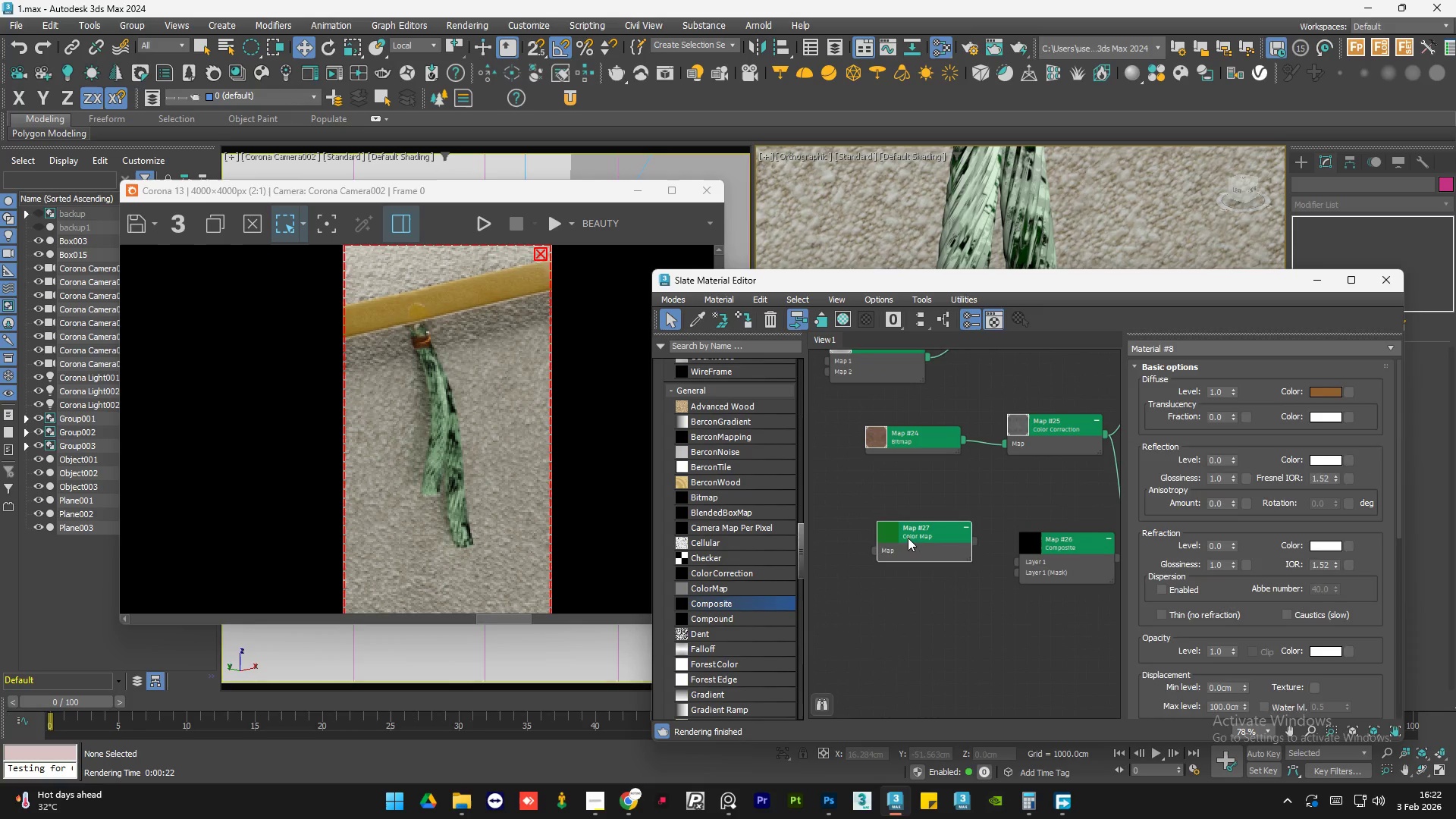 
right_click([1316, 396])
 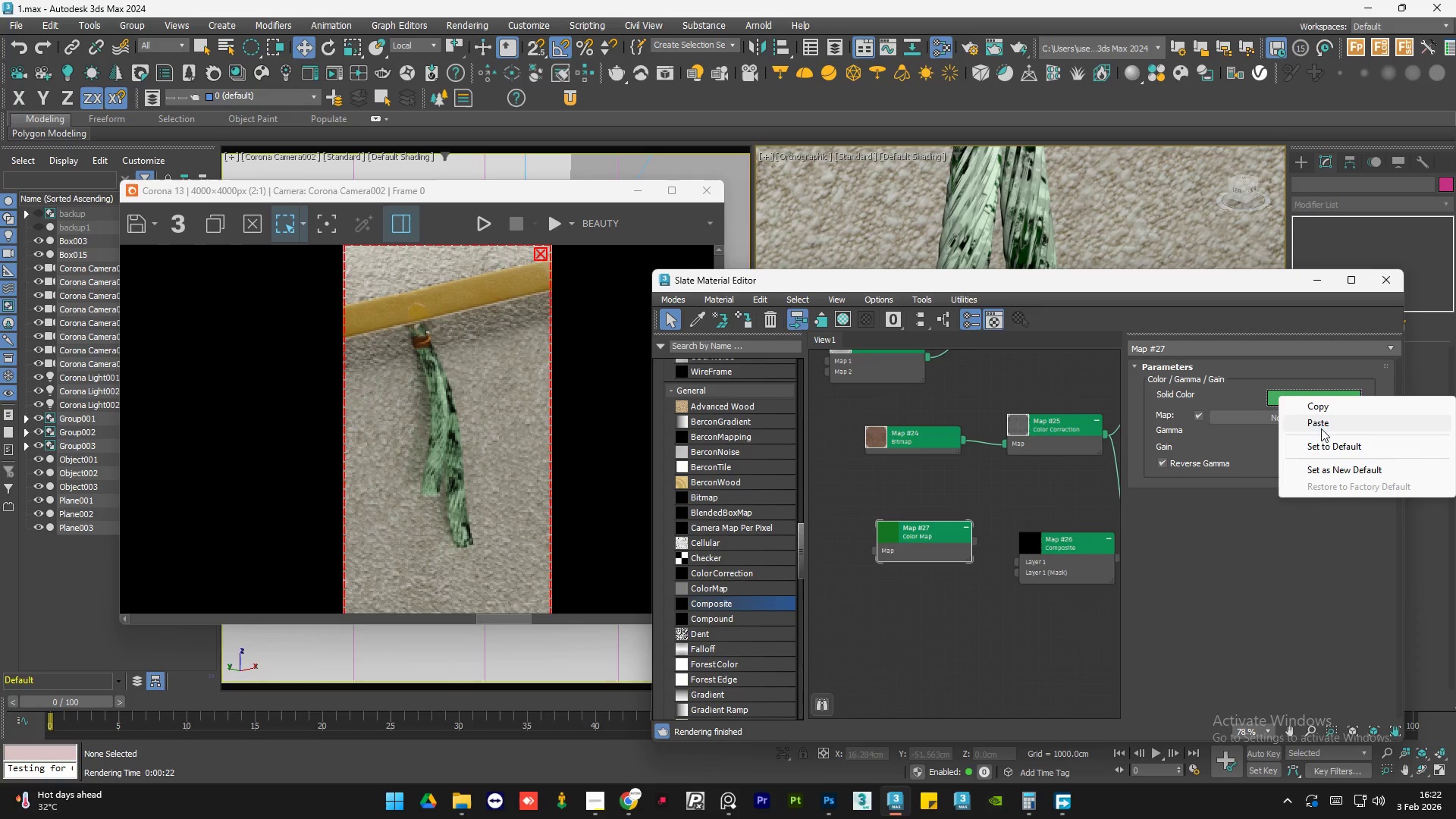 
left_click([1326, 425])
 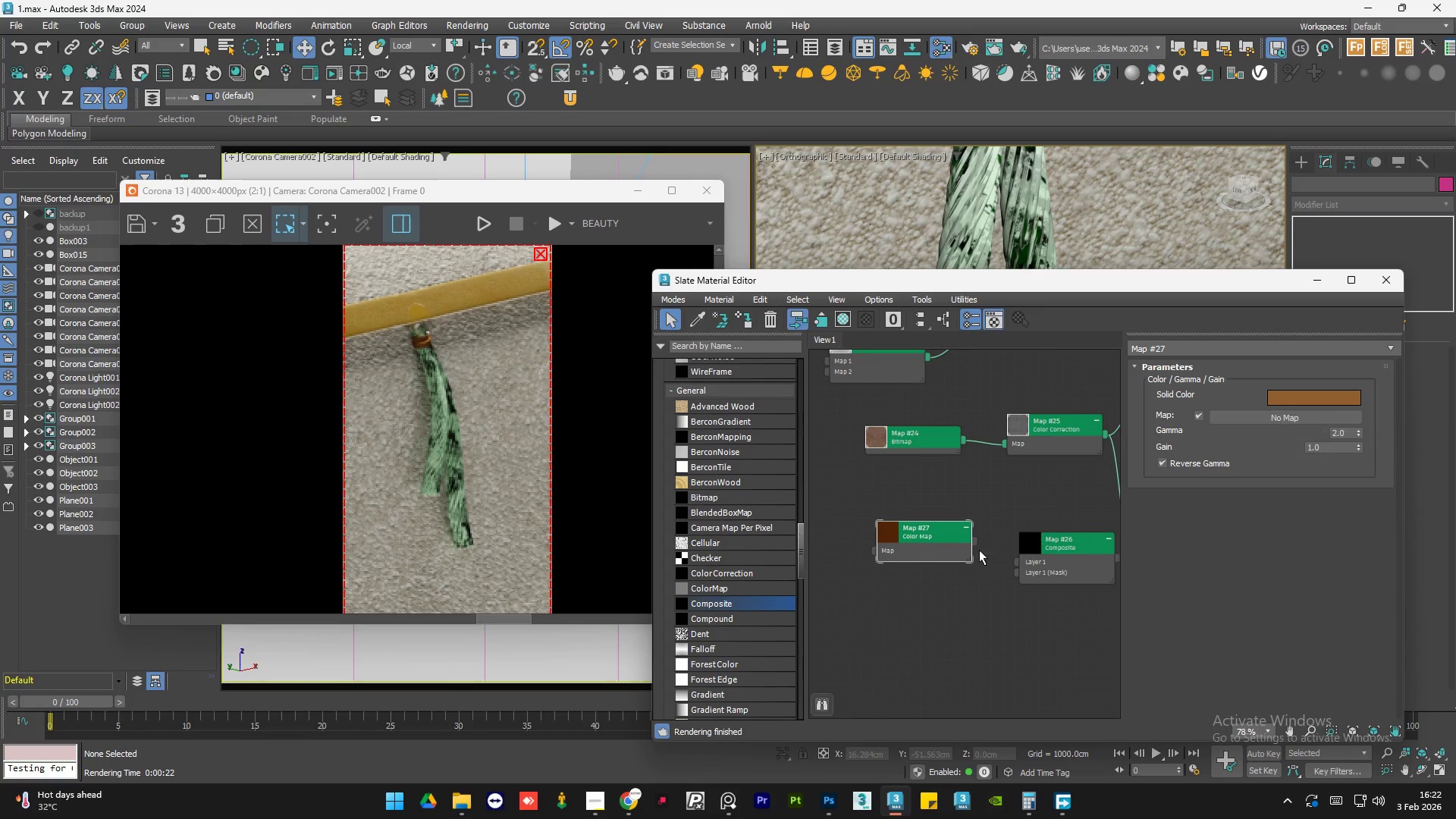 
scroll: coordinate [979, 550], scroll_direction: up, amount: 2.0
 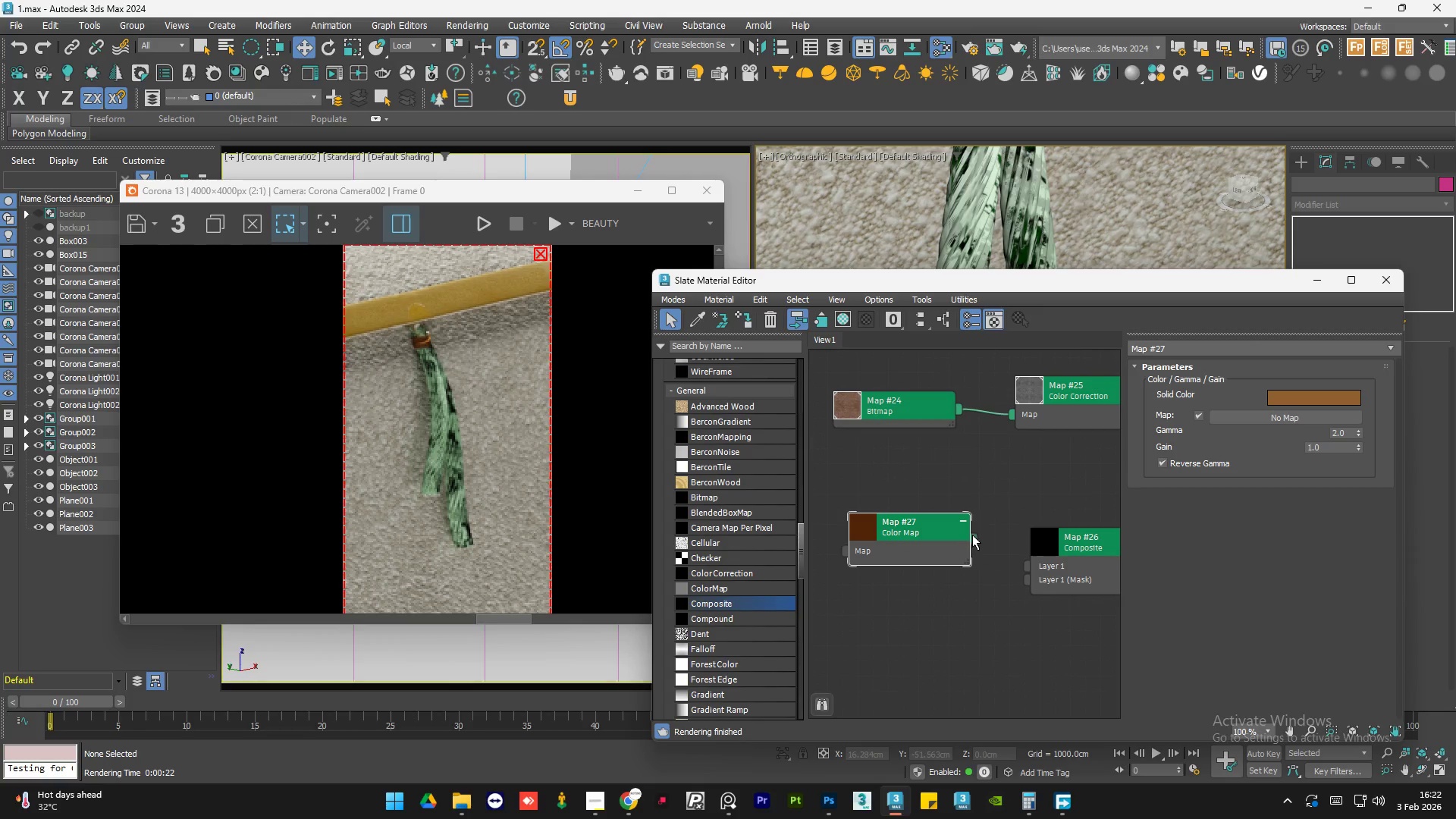 
left_click_drag(start_coordinate=[972, 535], to_coordinate=[1026, 566])
 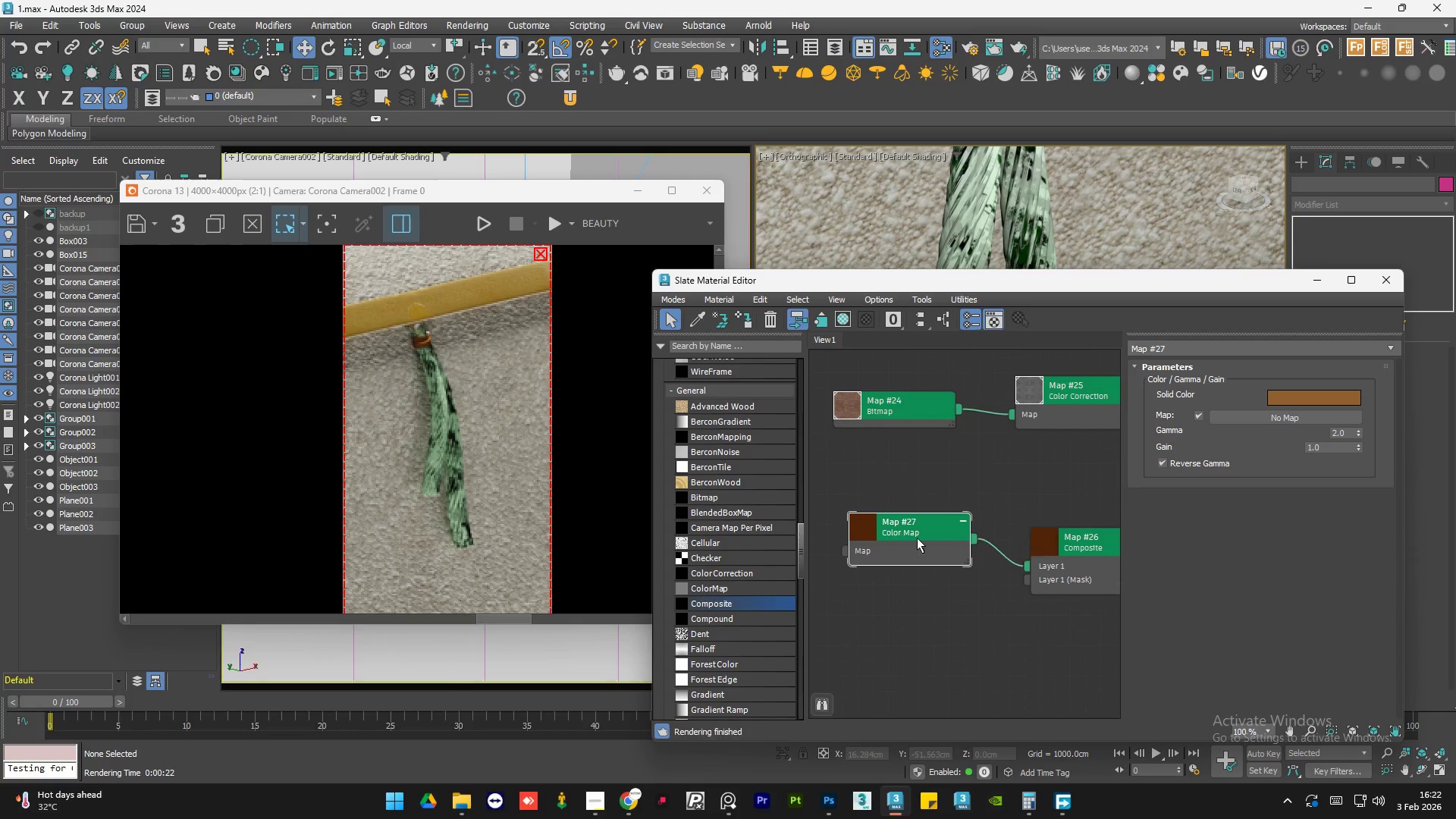 
left_click_drag(start_coordinate=[924, 538], to_coordinate=[914, 544])
 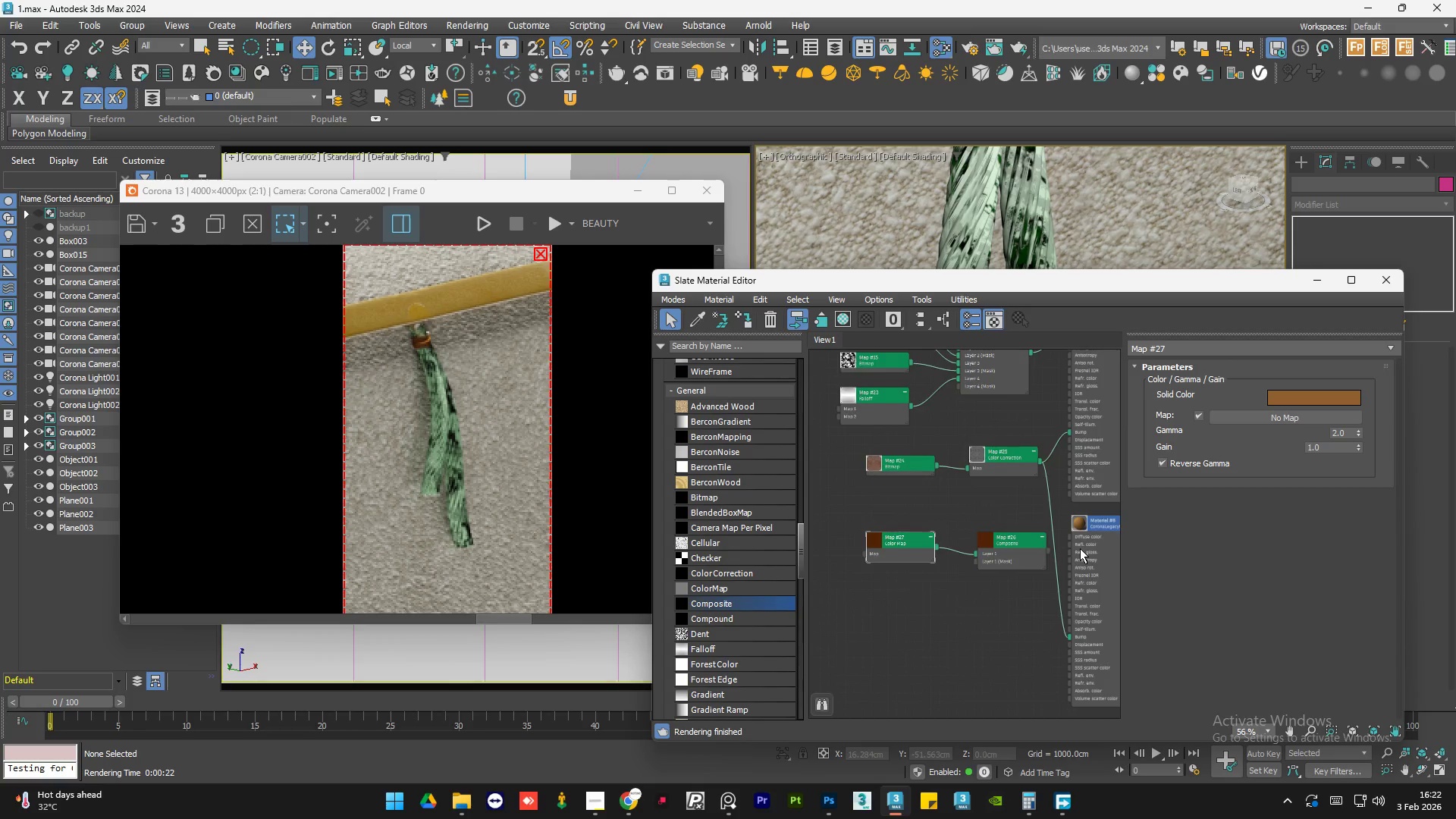 
scroll: coordinate [906, 538], scroll_direction: down, amount: 4.0
 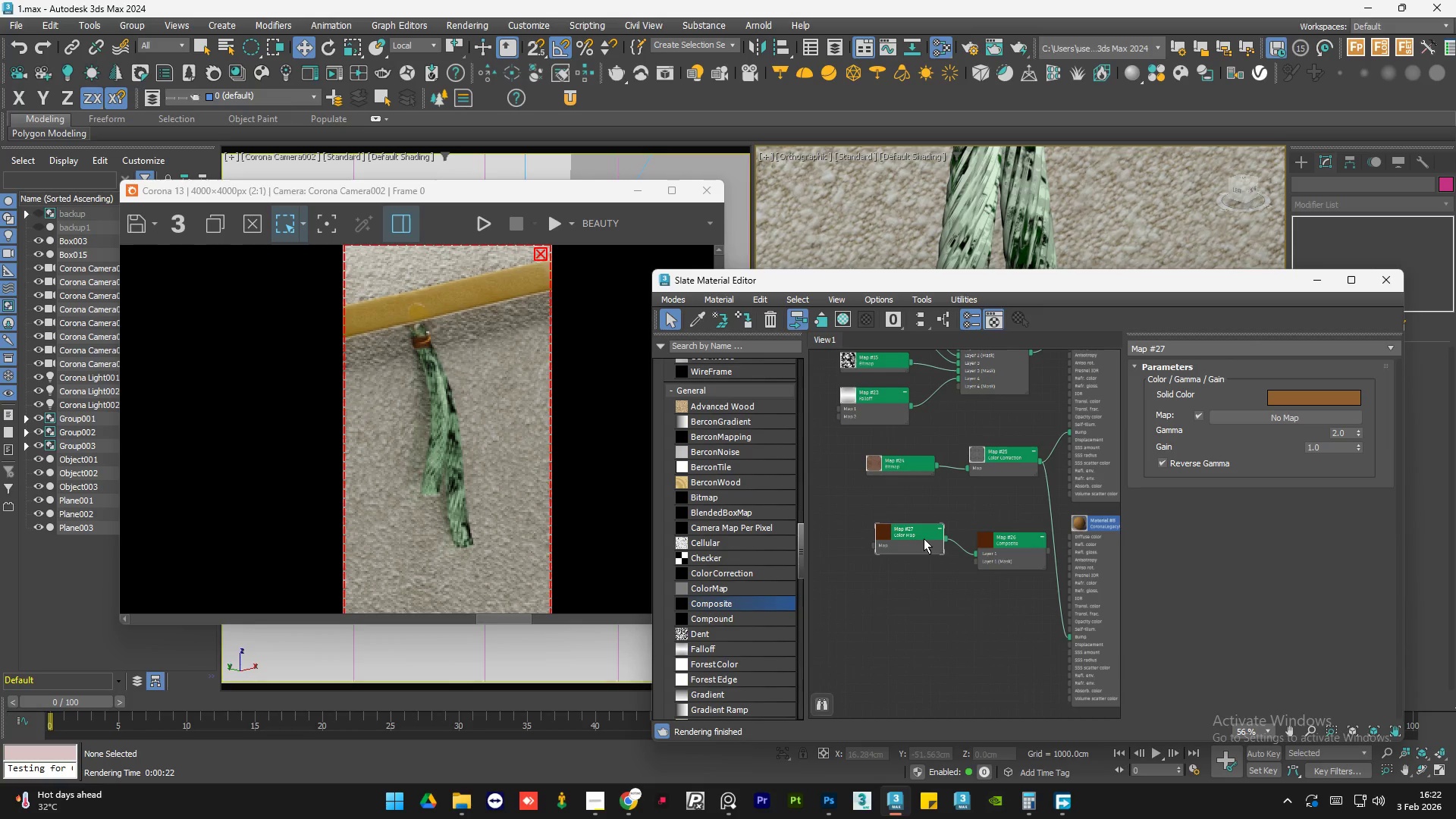 
scroll: coordinate [1080, 548], scroll_direction: up, amount: 2.0
 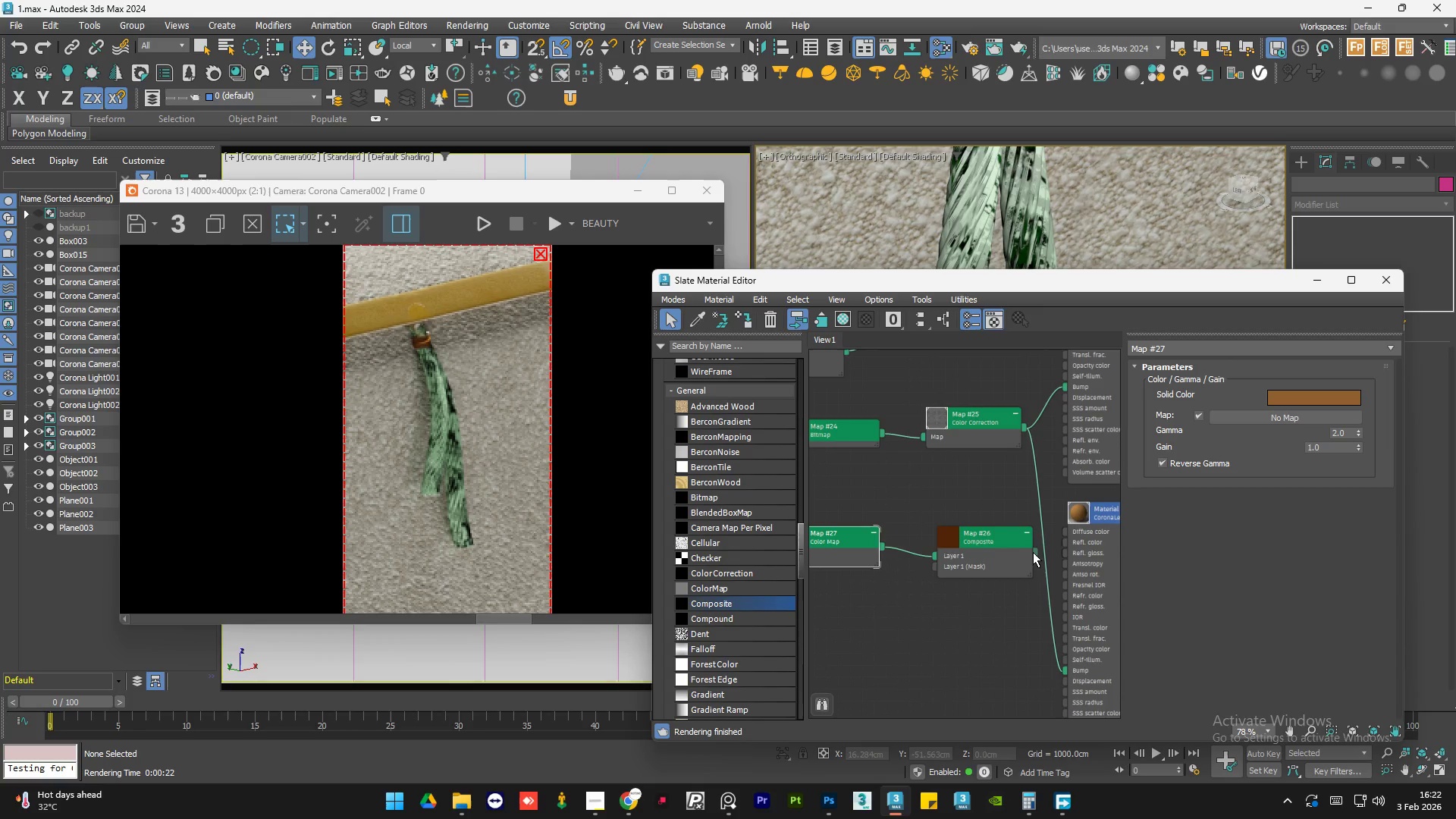 
left_click_drag(start_coordinate=[1033, 552], to_coordinate=[1065, 533])
 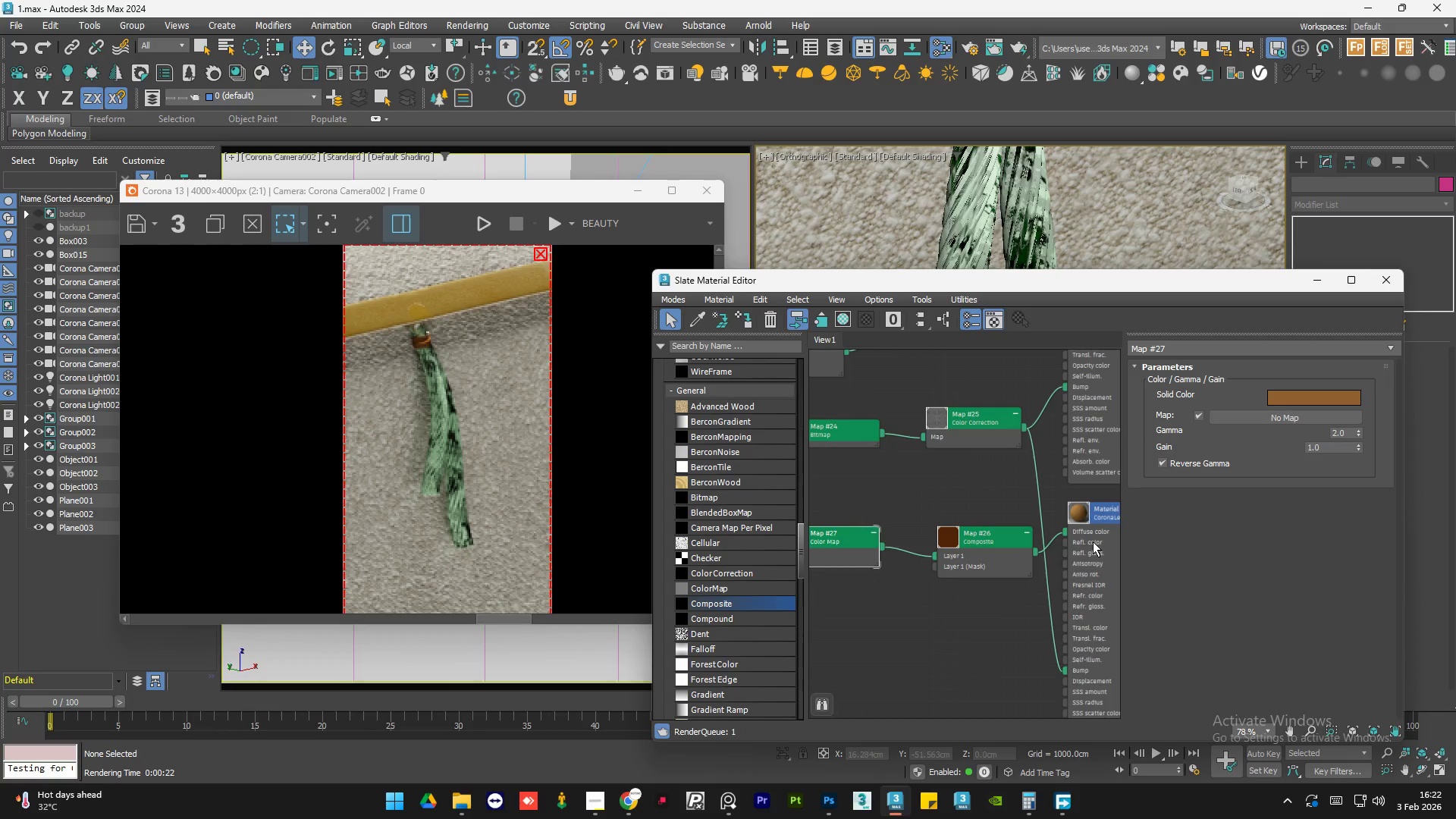 
double_click([1093, 541])
 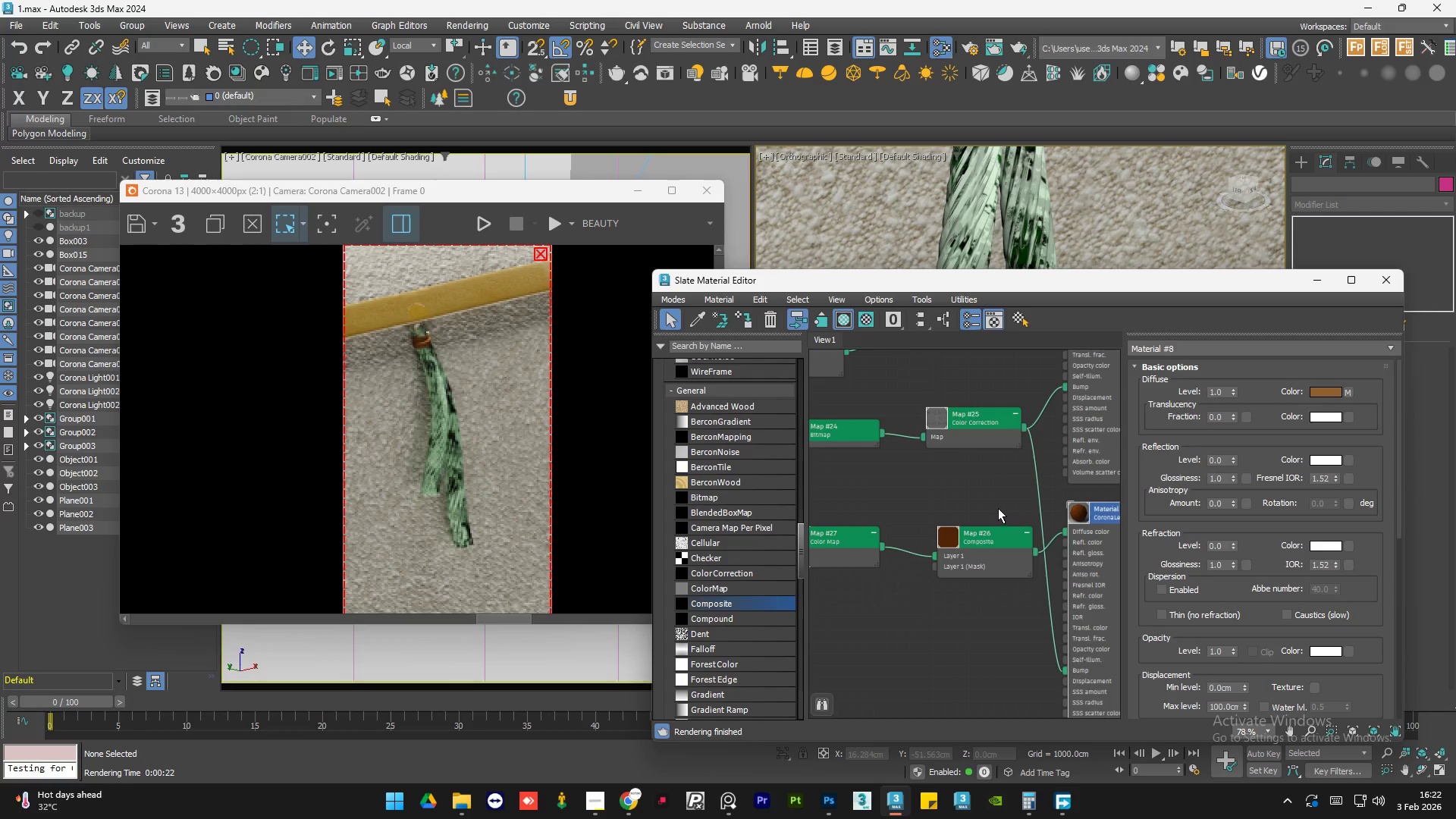 
double_click([985, 503])
 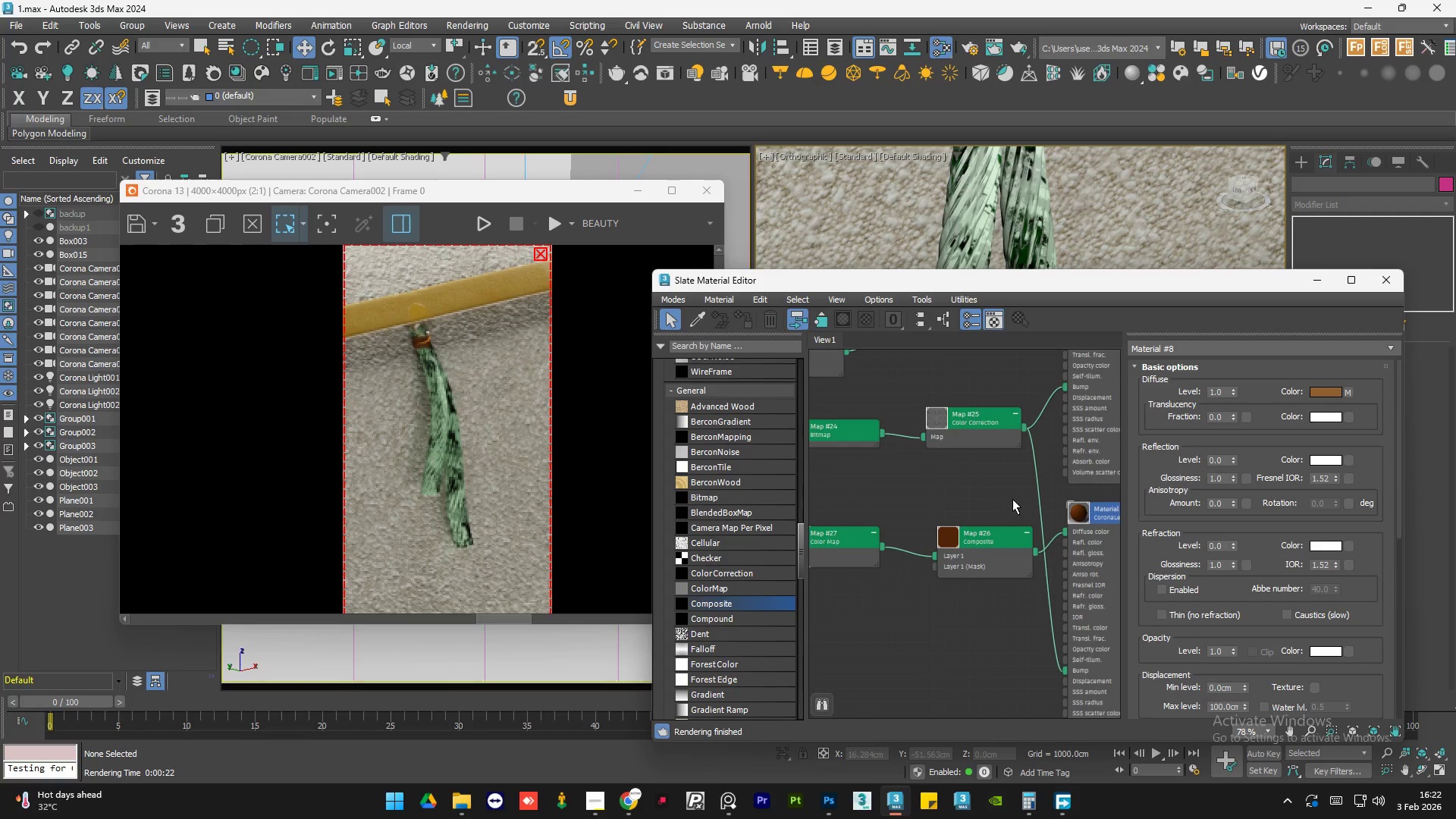 
scroll: coordinate [984, 517], scroll_direction: none, amount: 0.0
 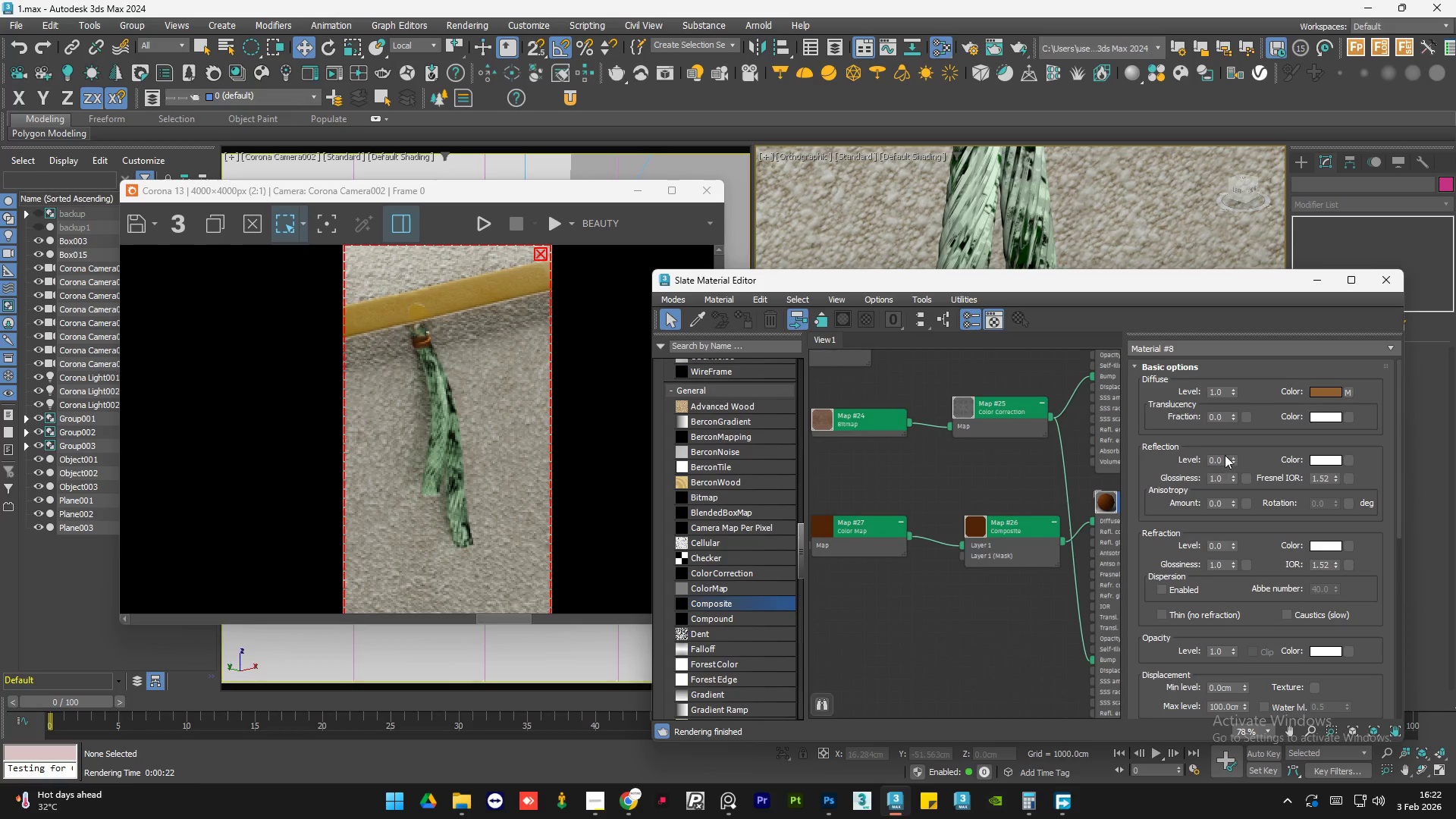 
double_click([1220, 456])
 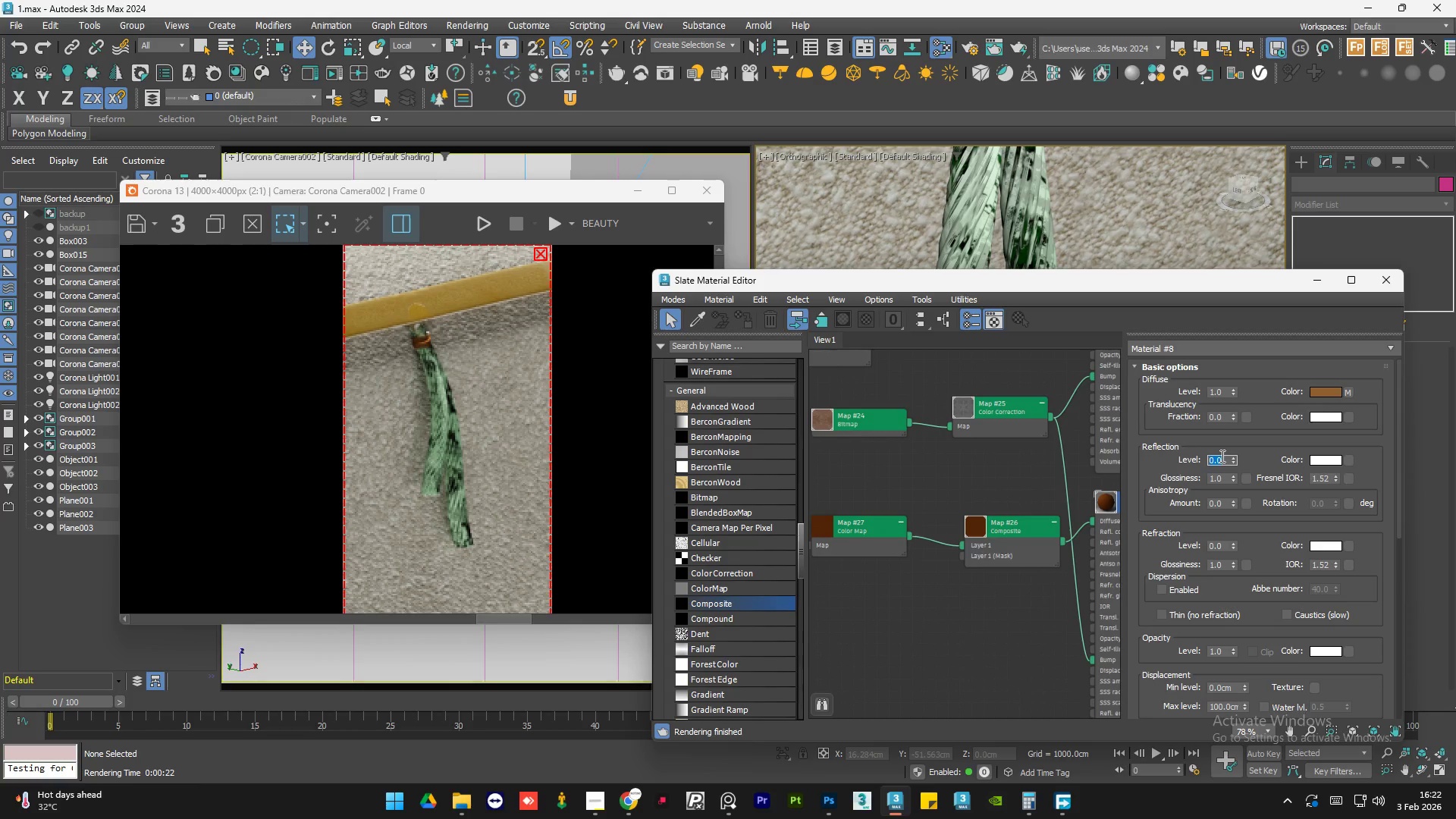 
key(NumpadDecimal)
 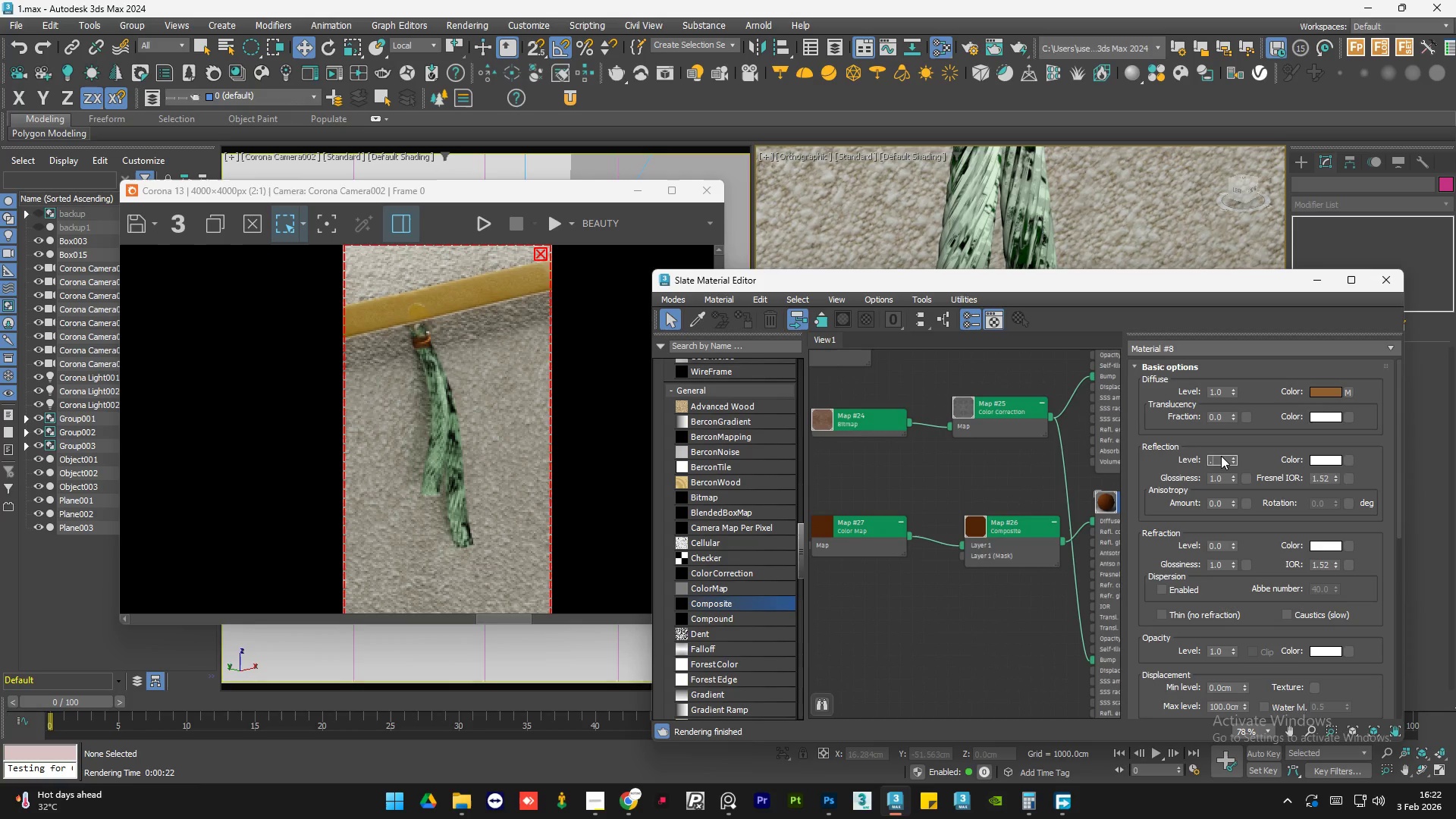 
key(Numpad3)
 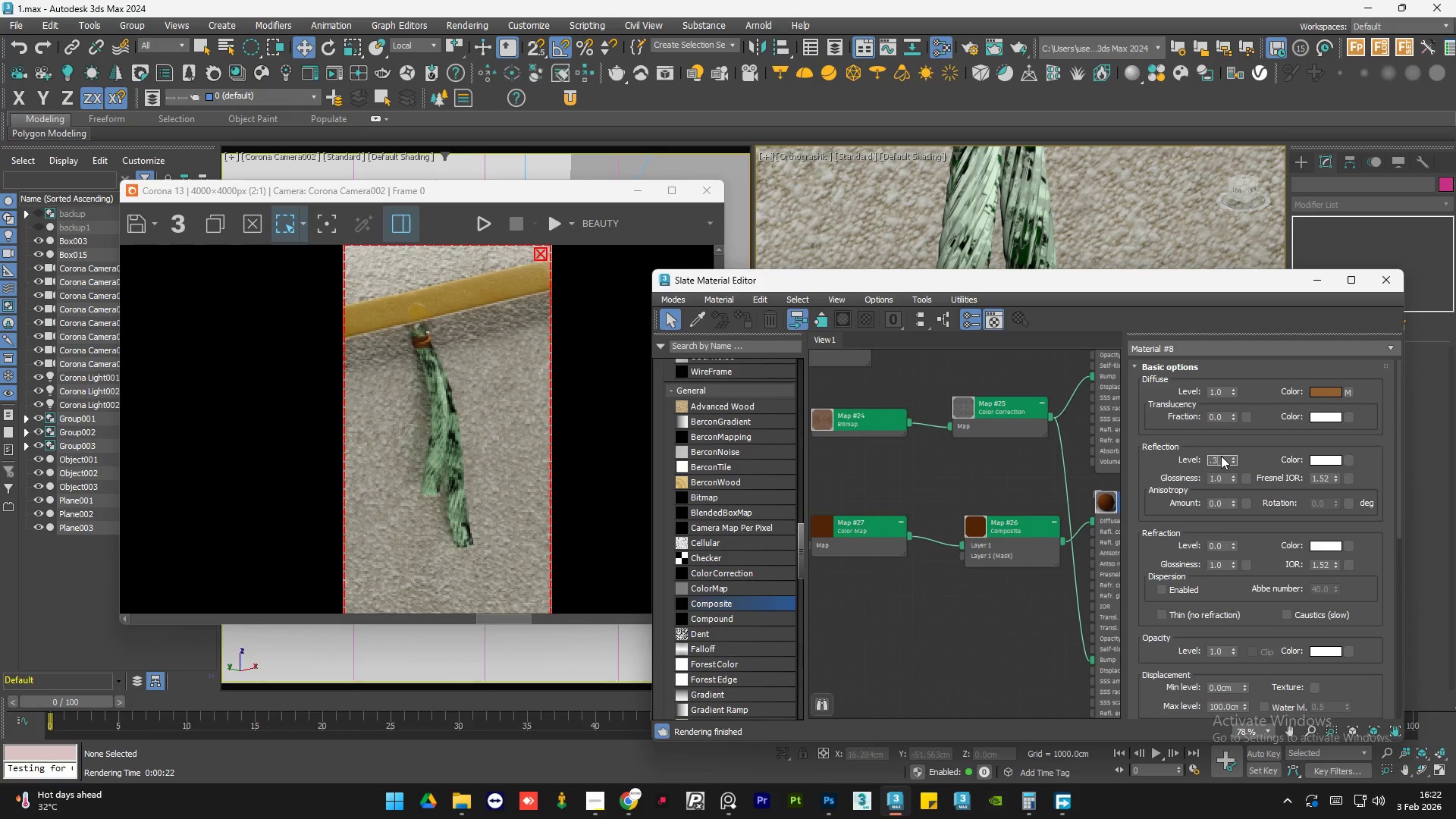 
key(NumpadEnter)
 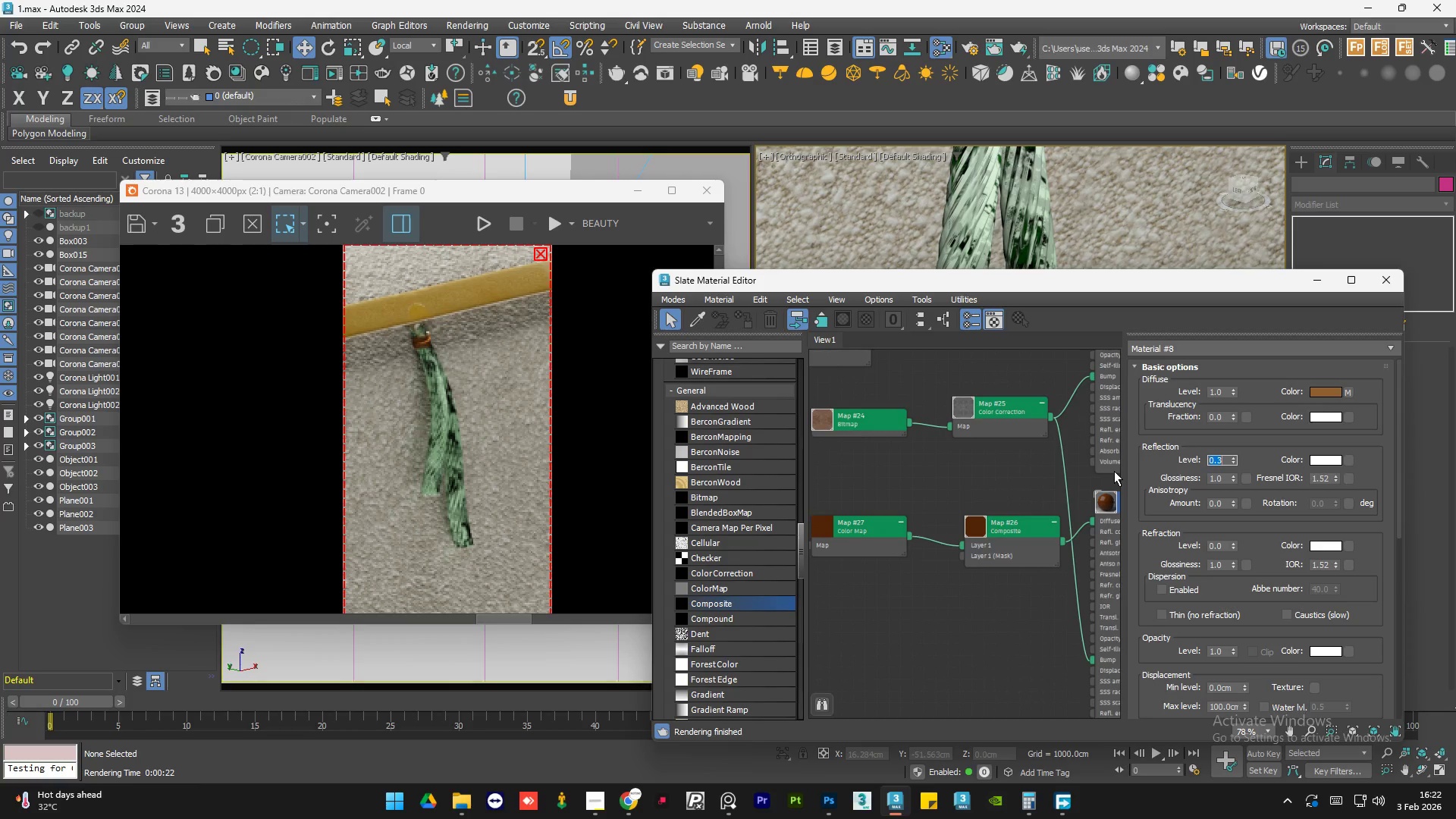 
key(NumpadDecimal)
 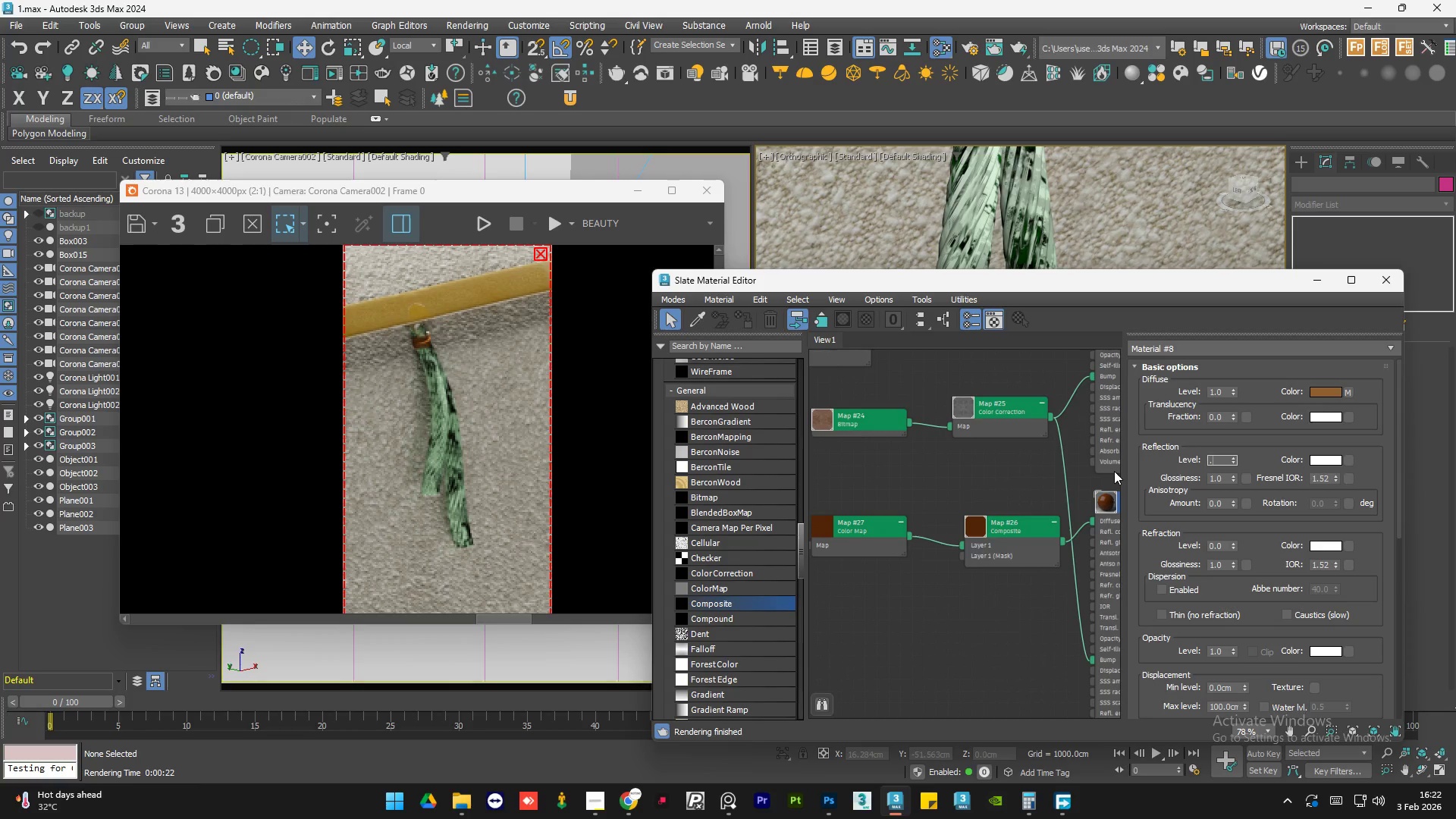 
key(Numpad2)
 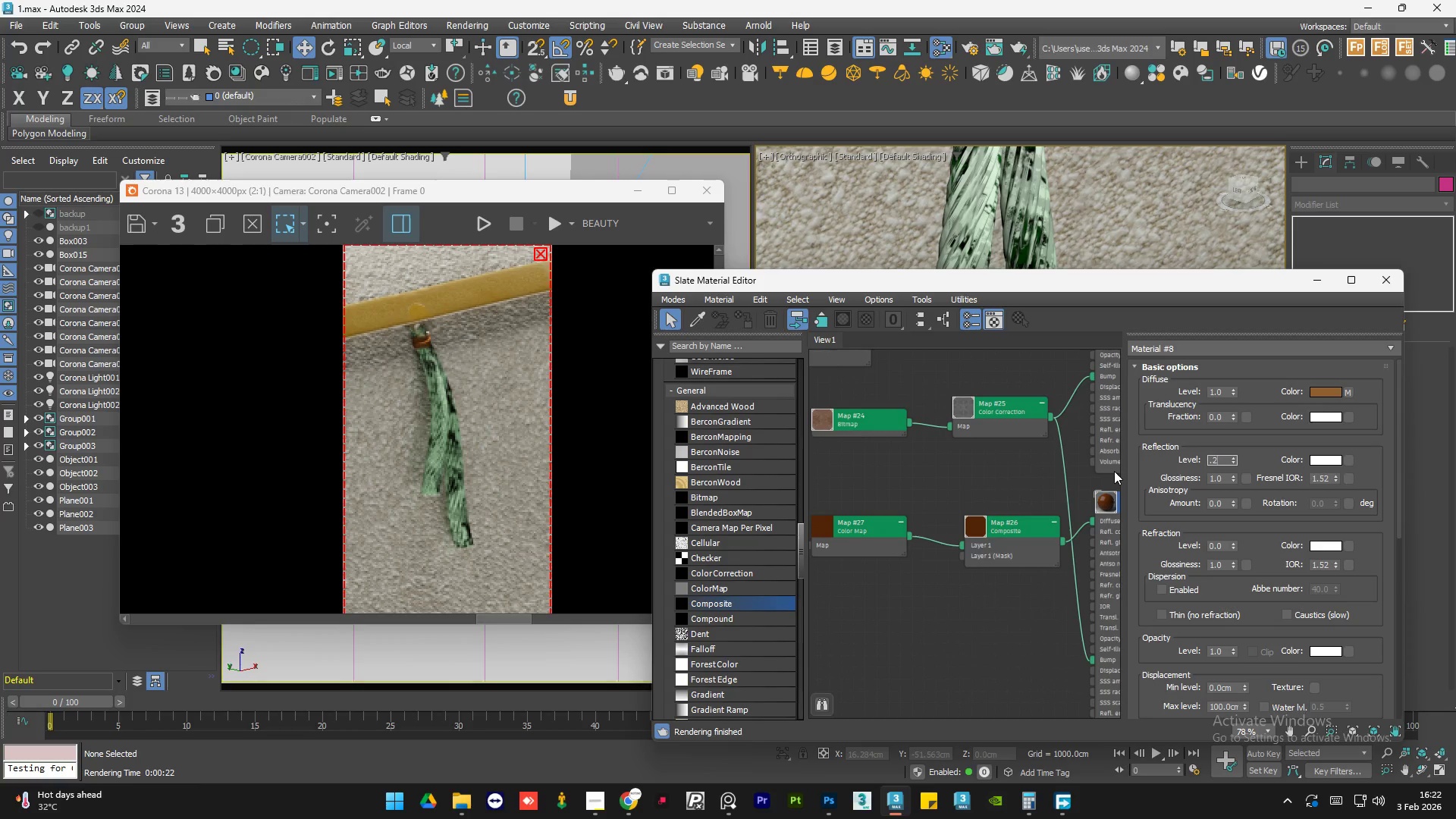 
key(NumpadEnter)
 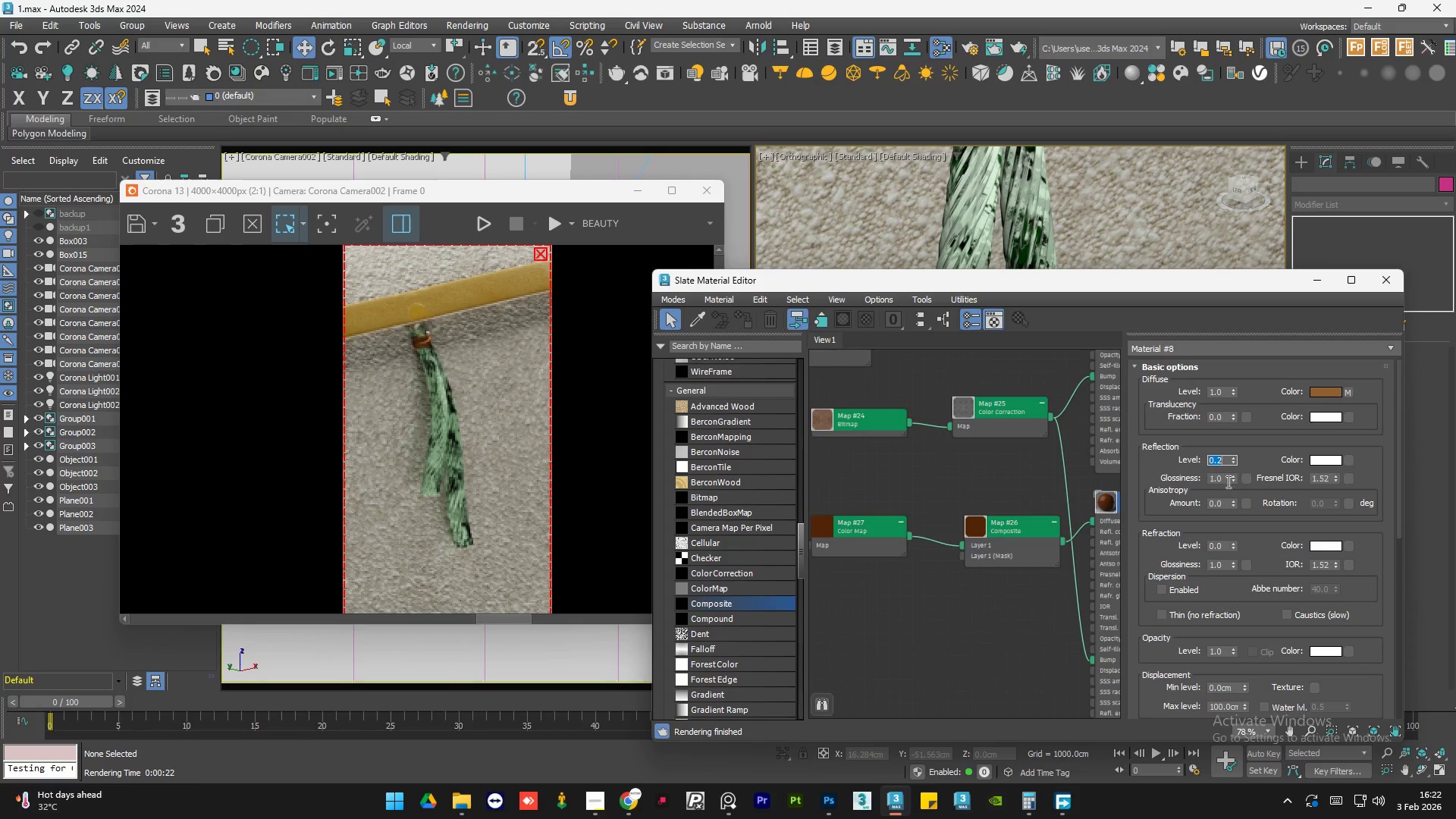 
double_click([1222, 480])
 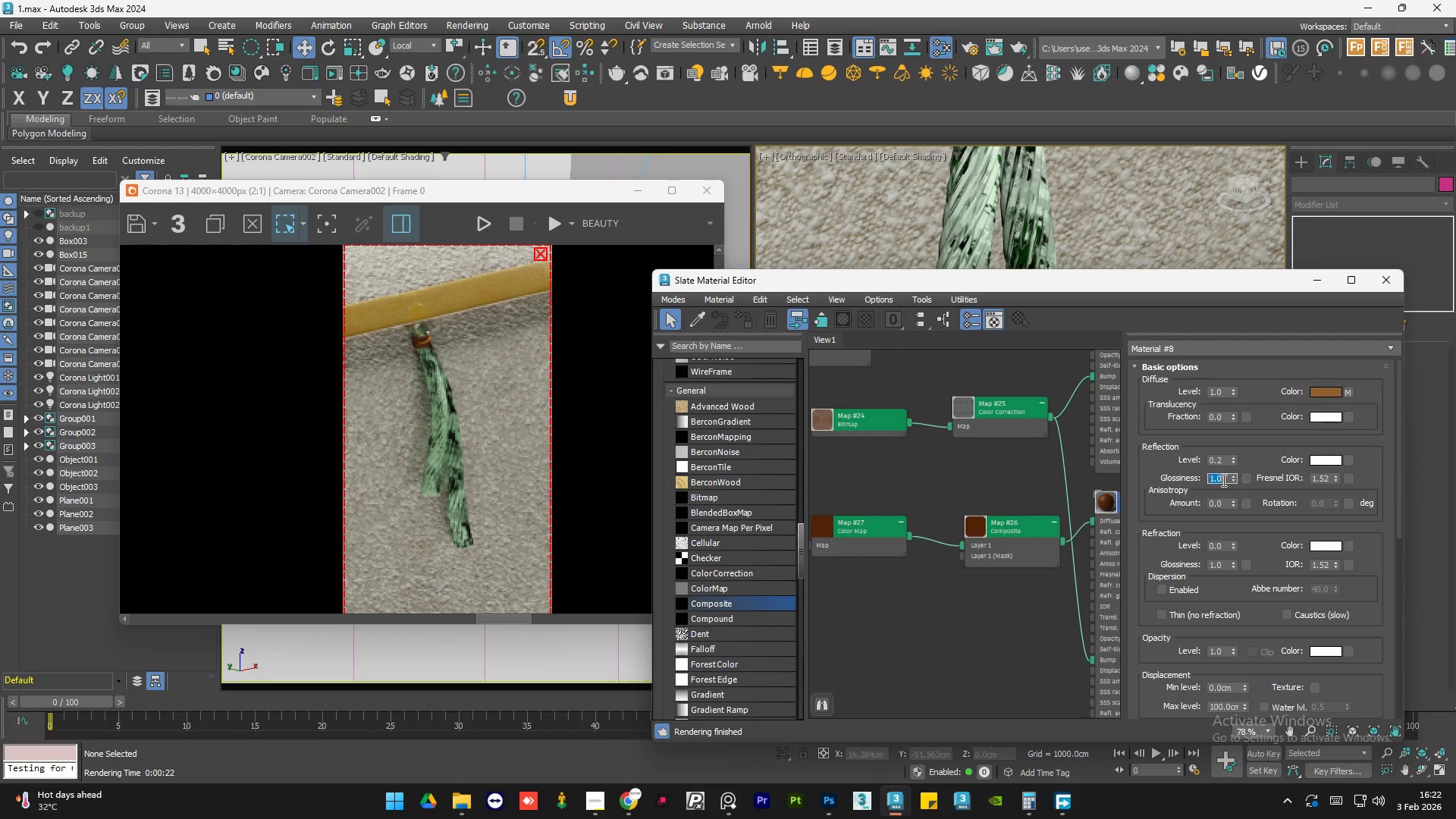 
key(NumpadDecimal)
 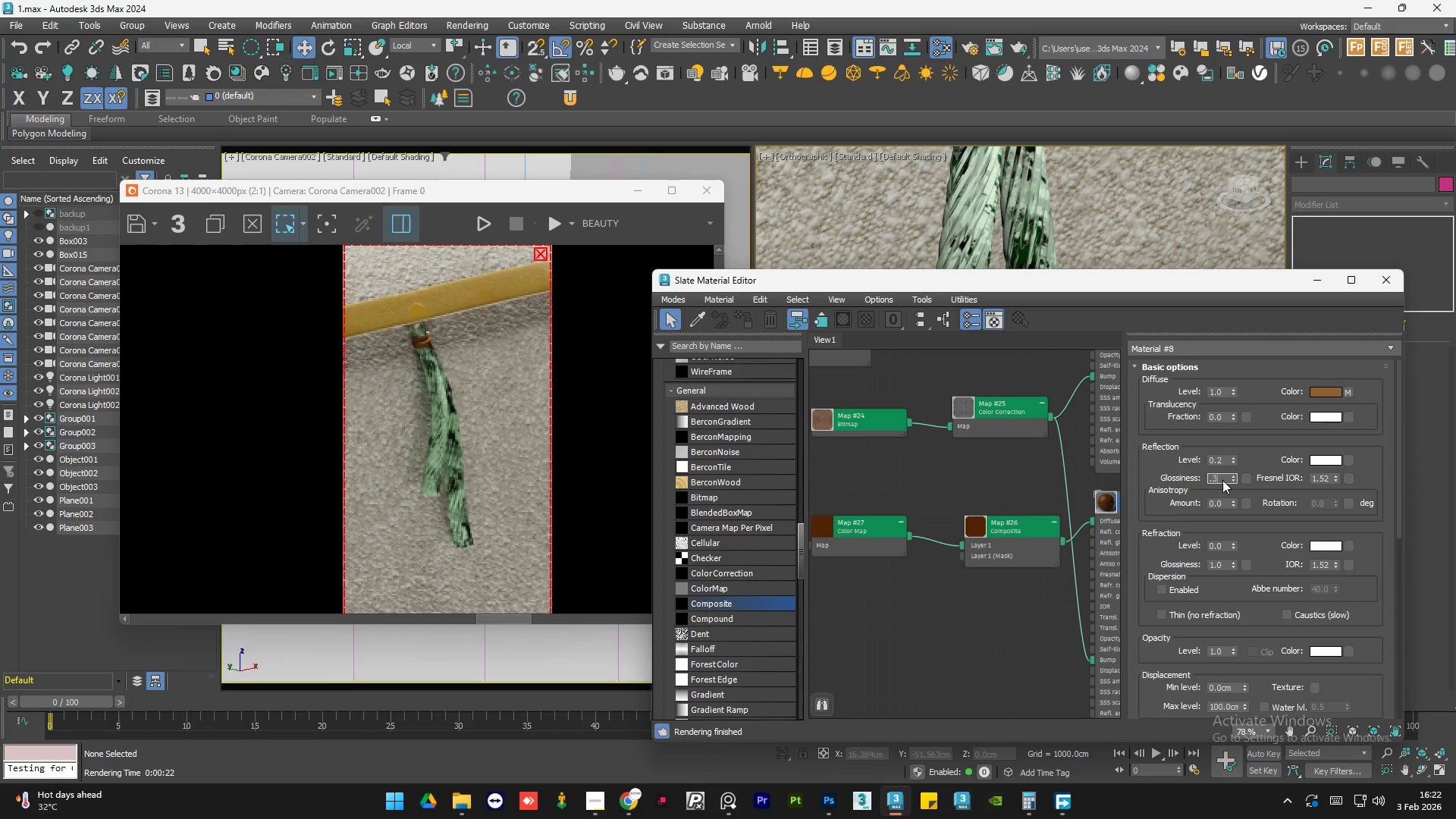 
key(Numpad3)
 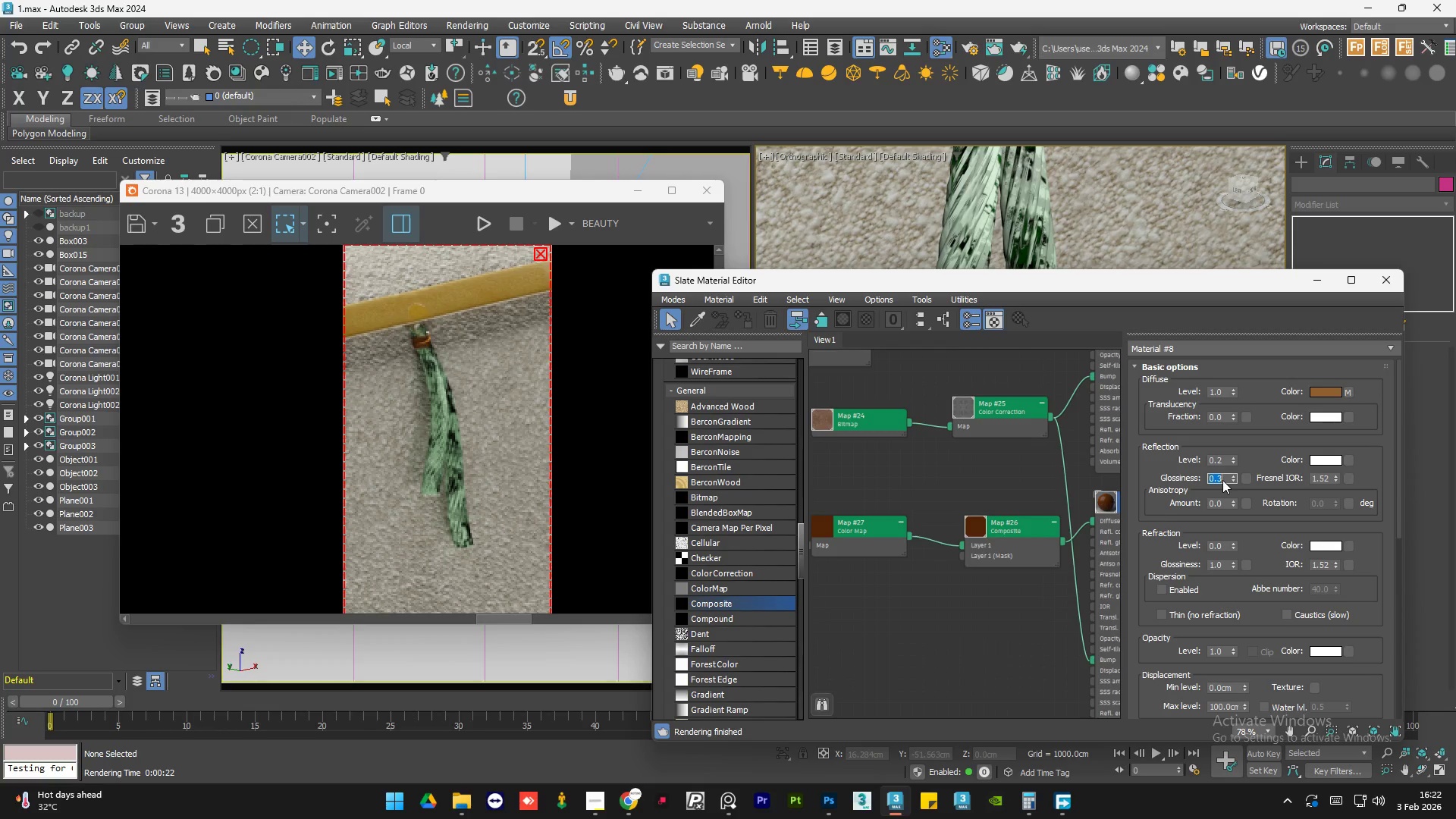 
key(NumpadEnter)
 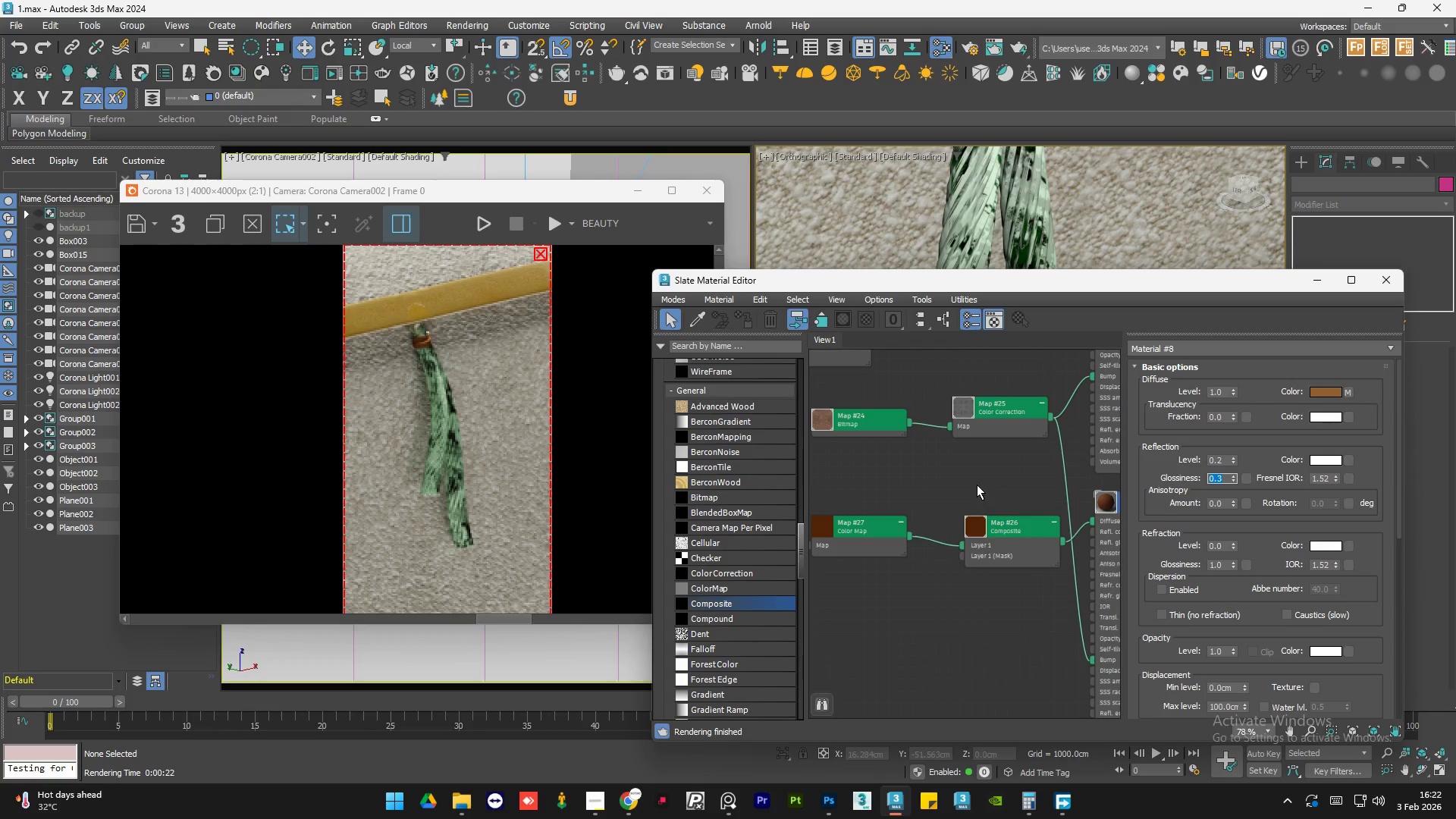 
double_click([977, 482])
 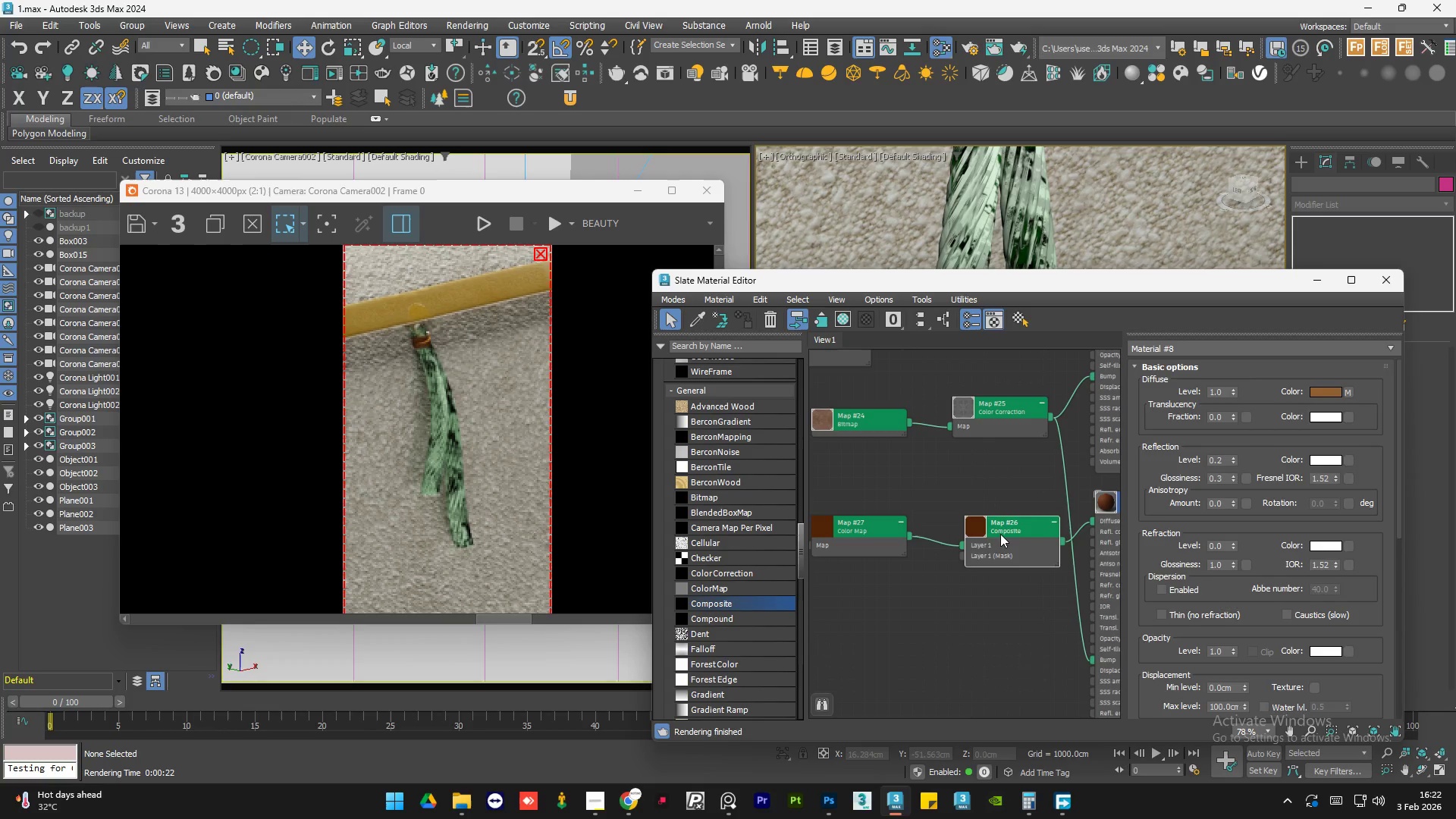 
double_click([1000, 534])
 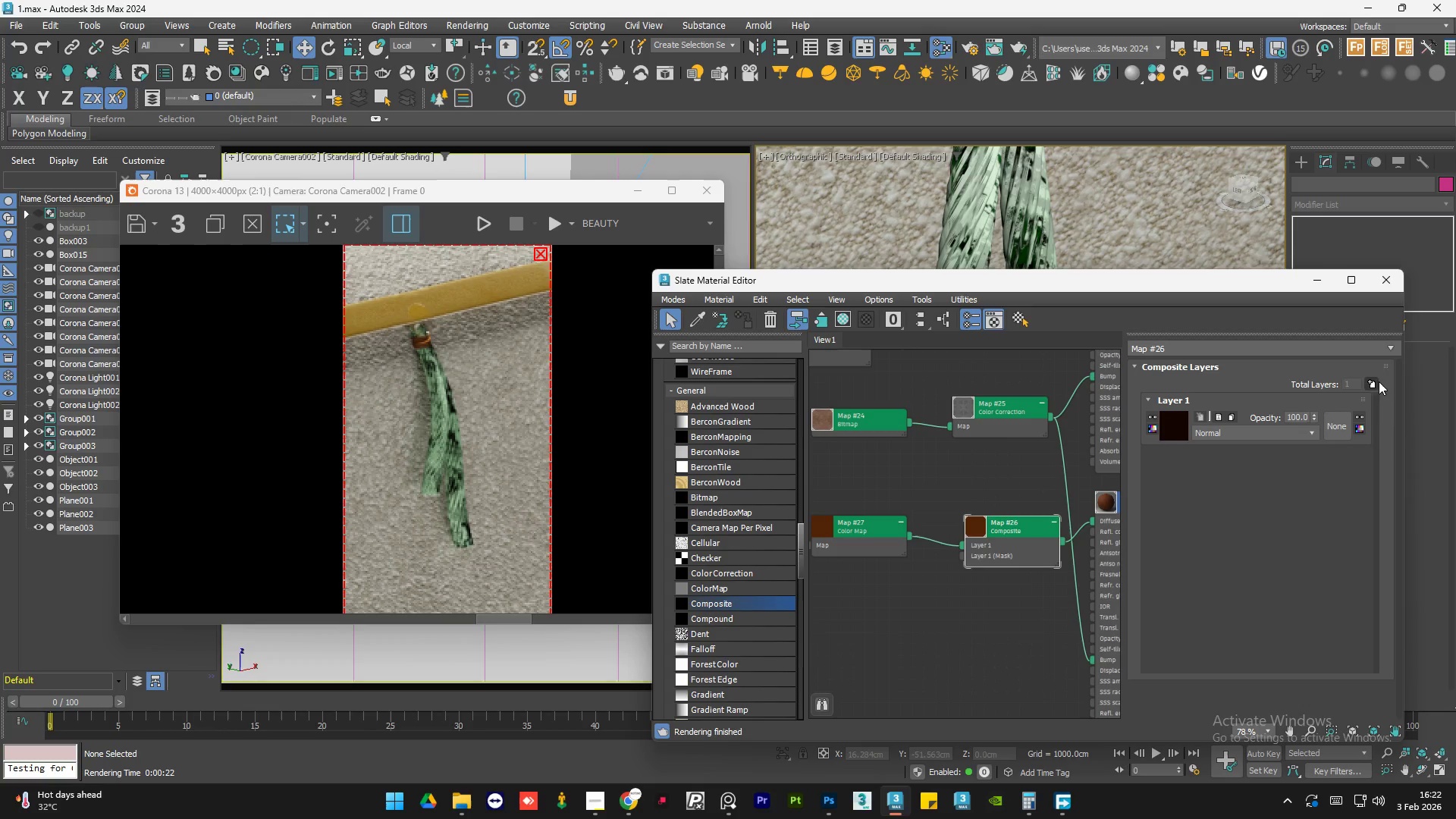 
left_click([1374, 383])
 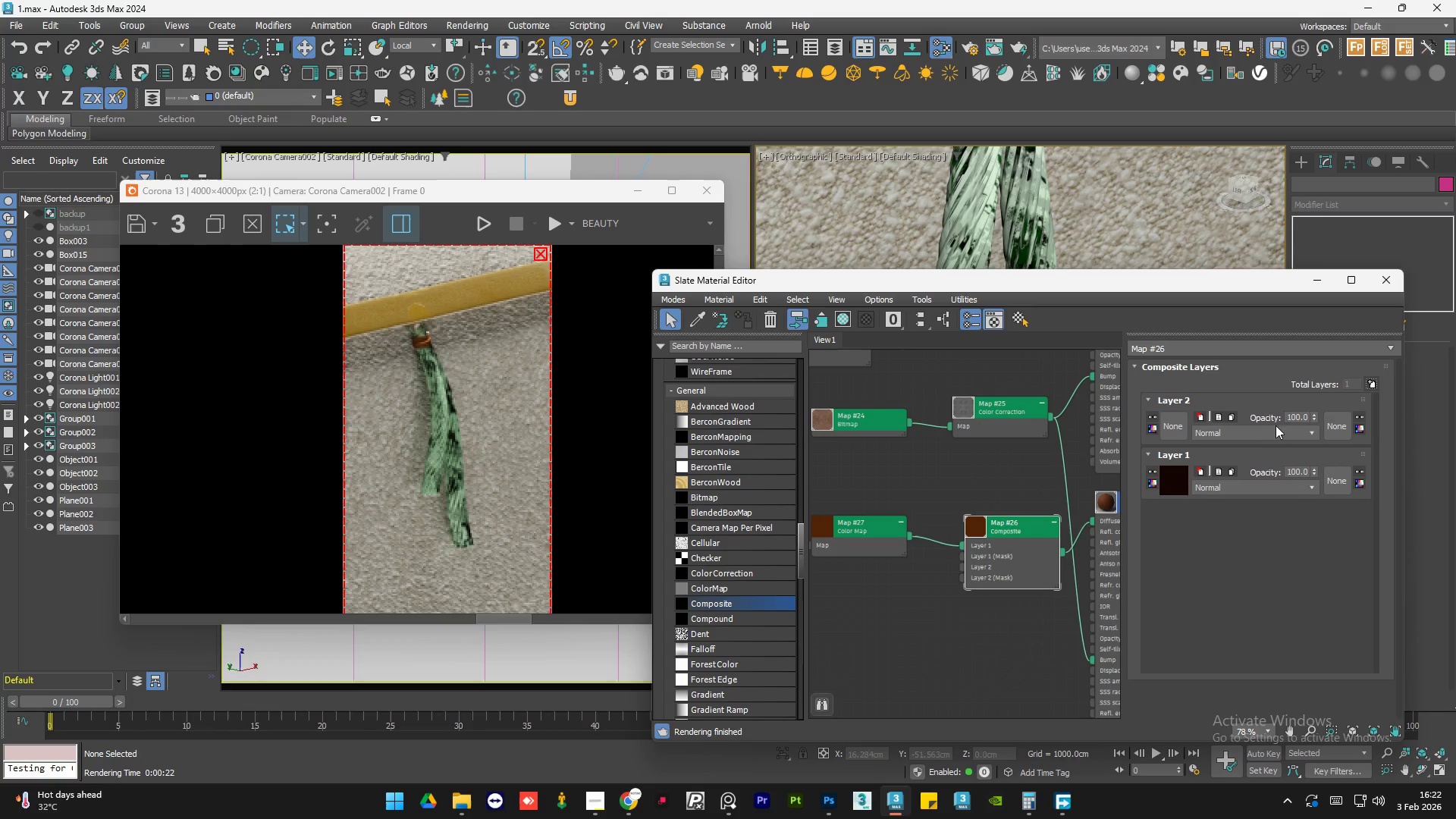 
left_click([1288, 431])
 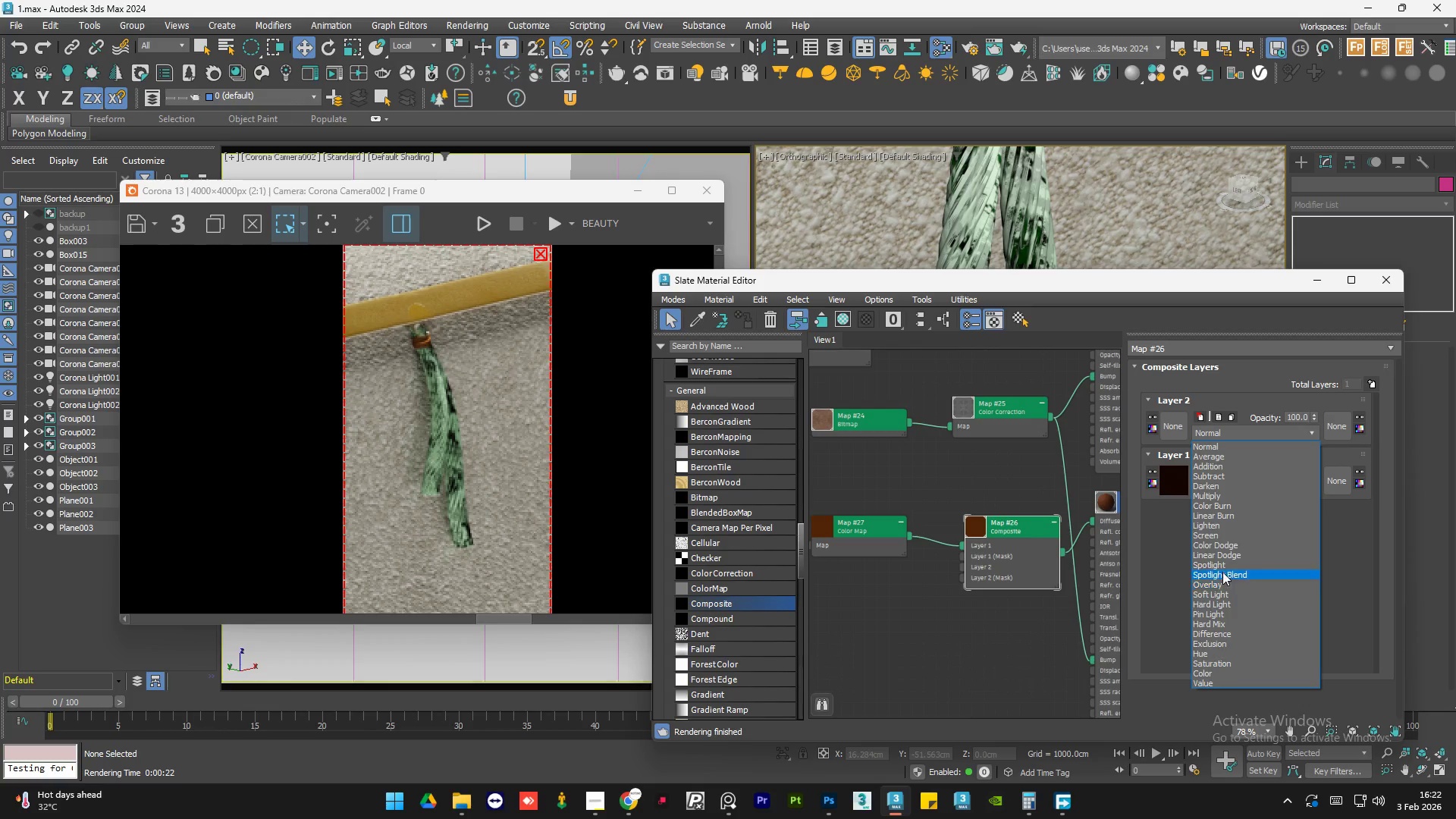 
left_click([1228, 564])
 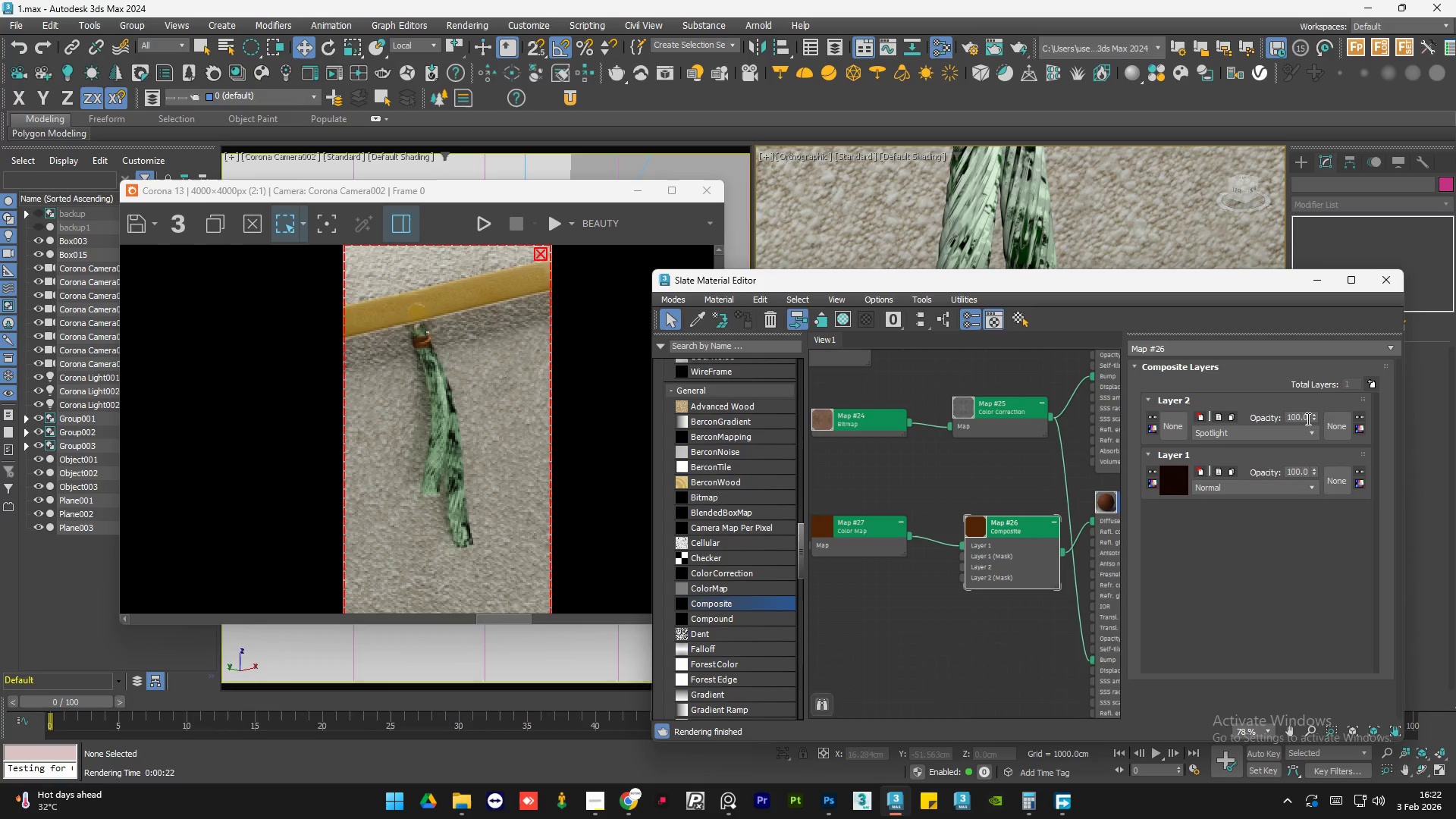 
double_click([1307, 419])
 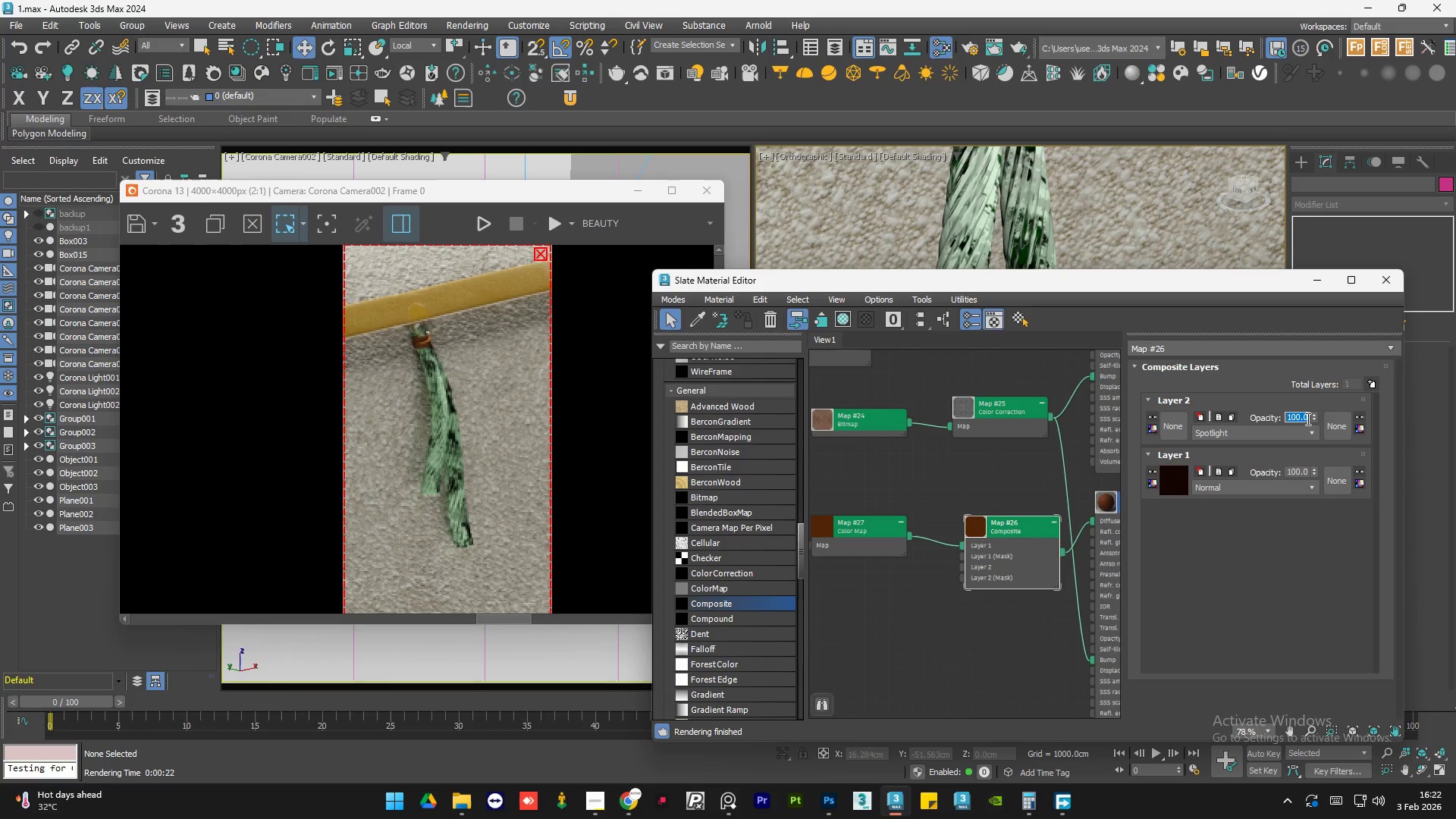 
key(Numpad5)
 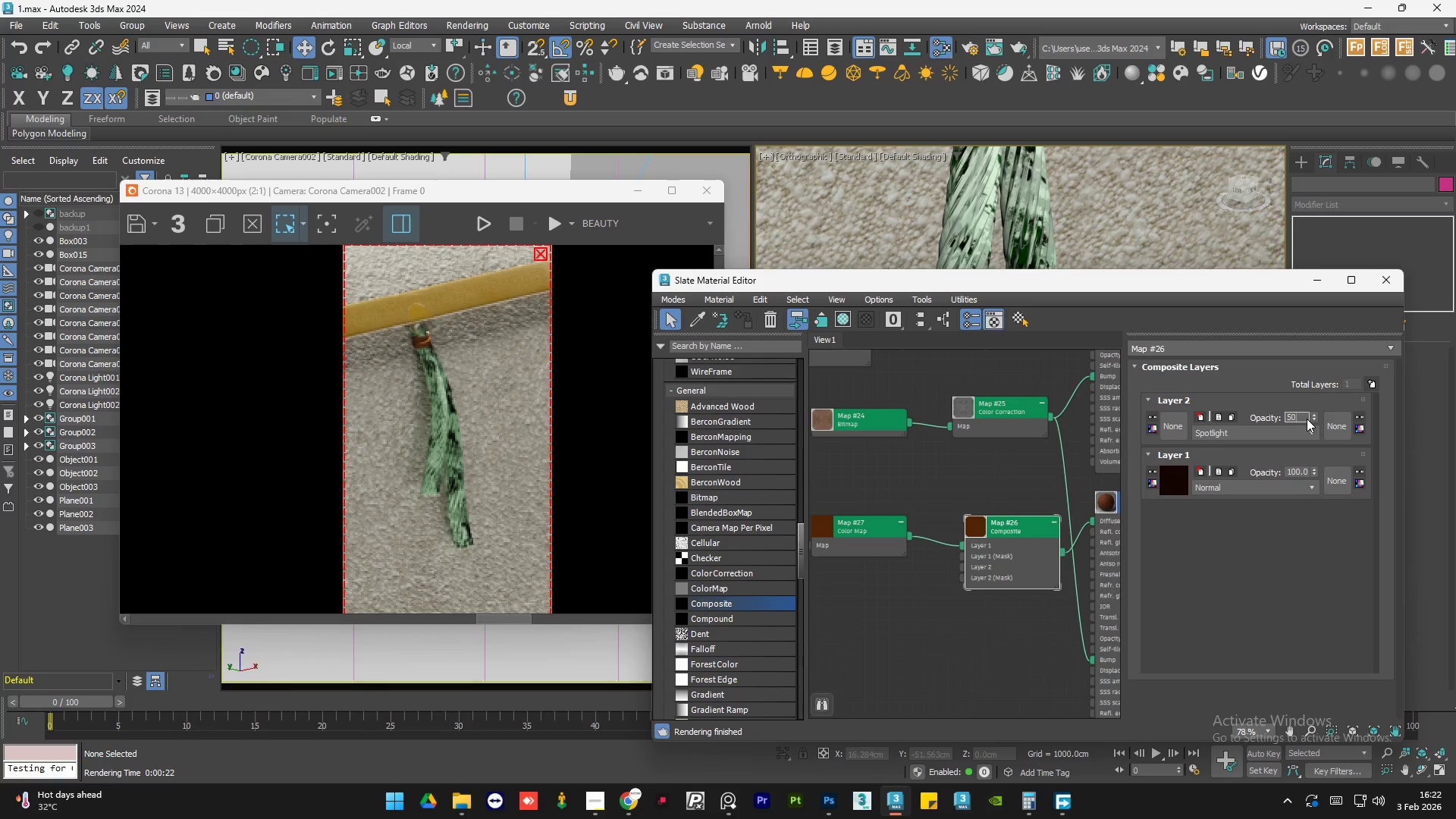 
key(Numpad0)
 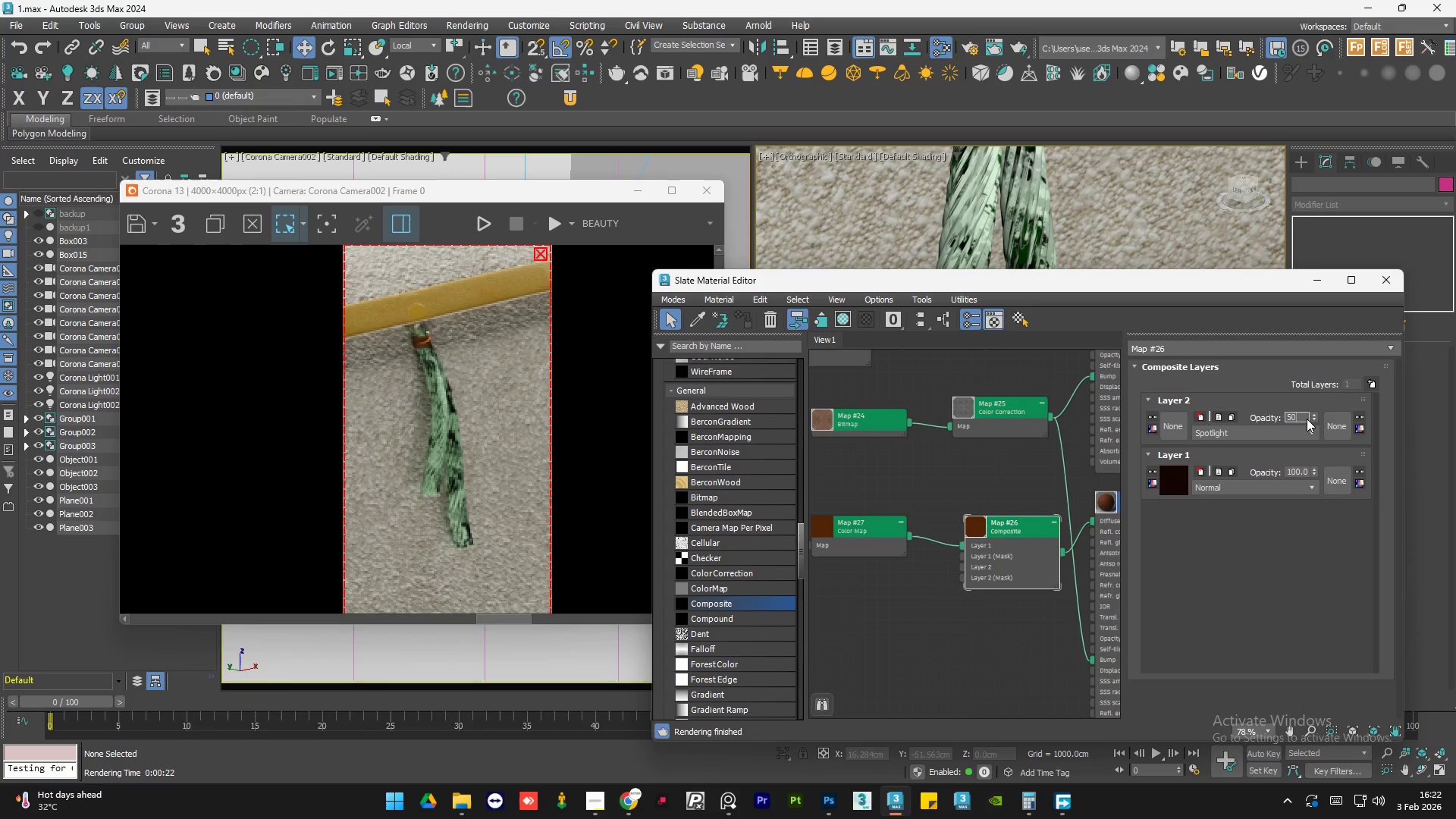 
key(NumpadEnter)
 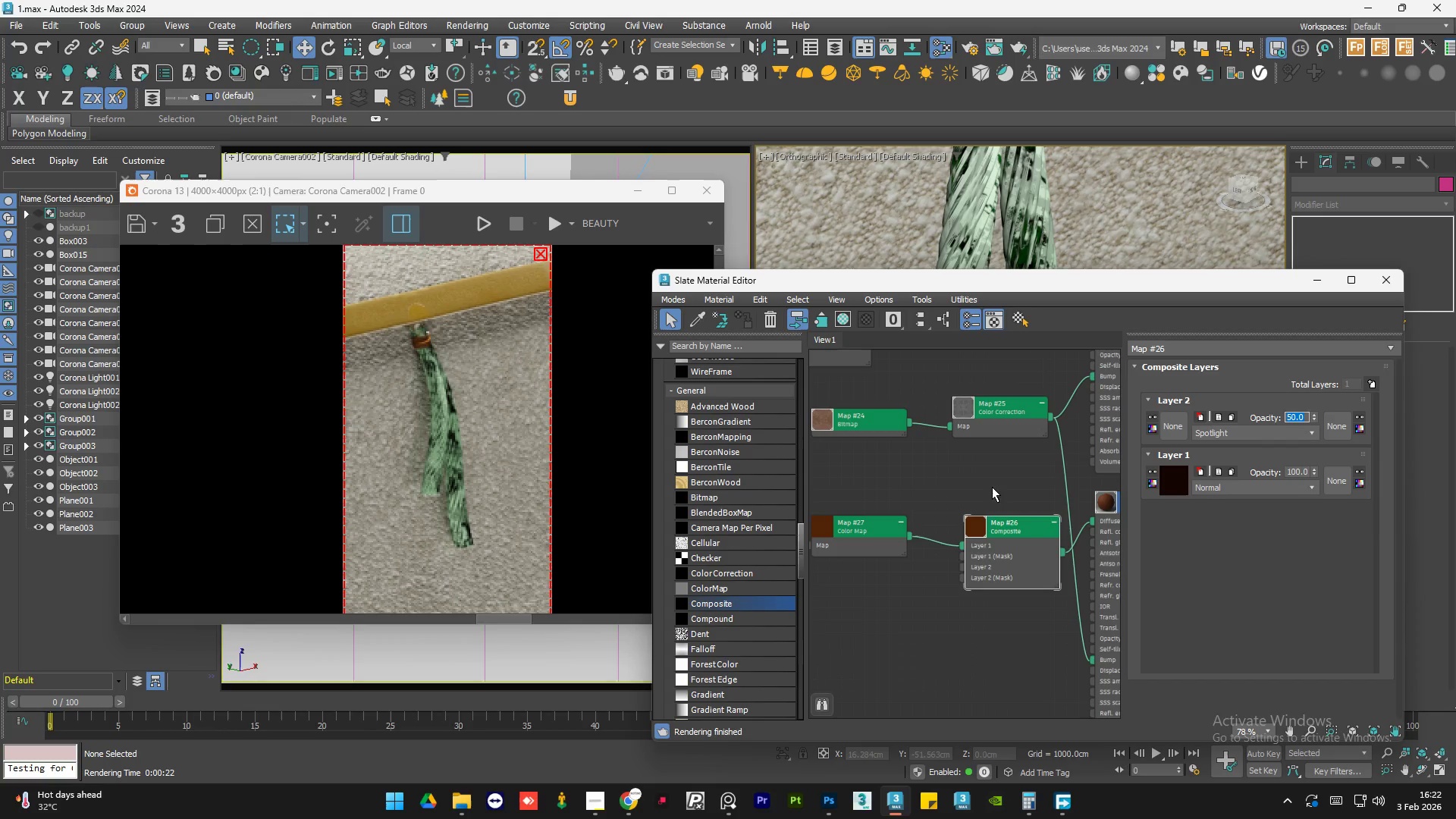 
double_click([986, 488])
 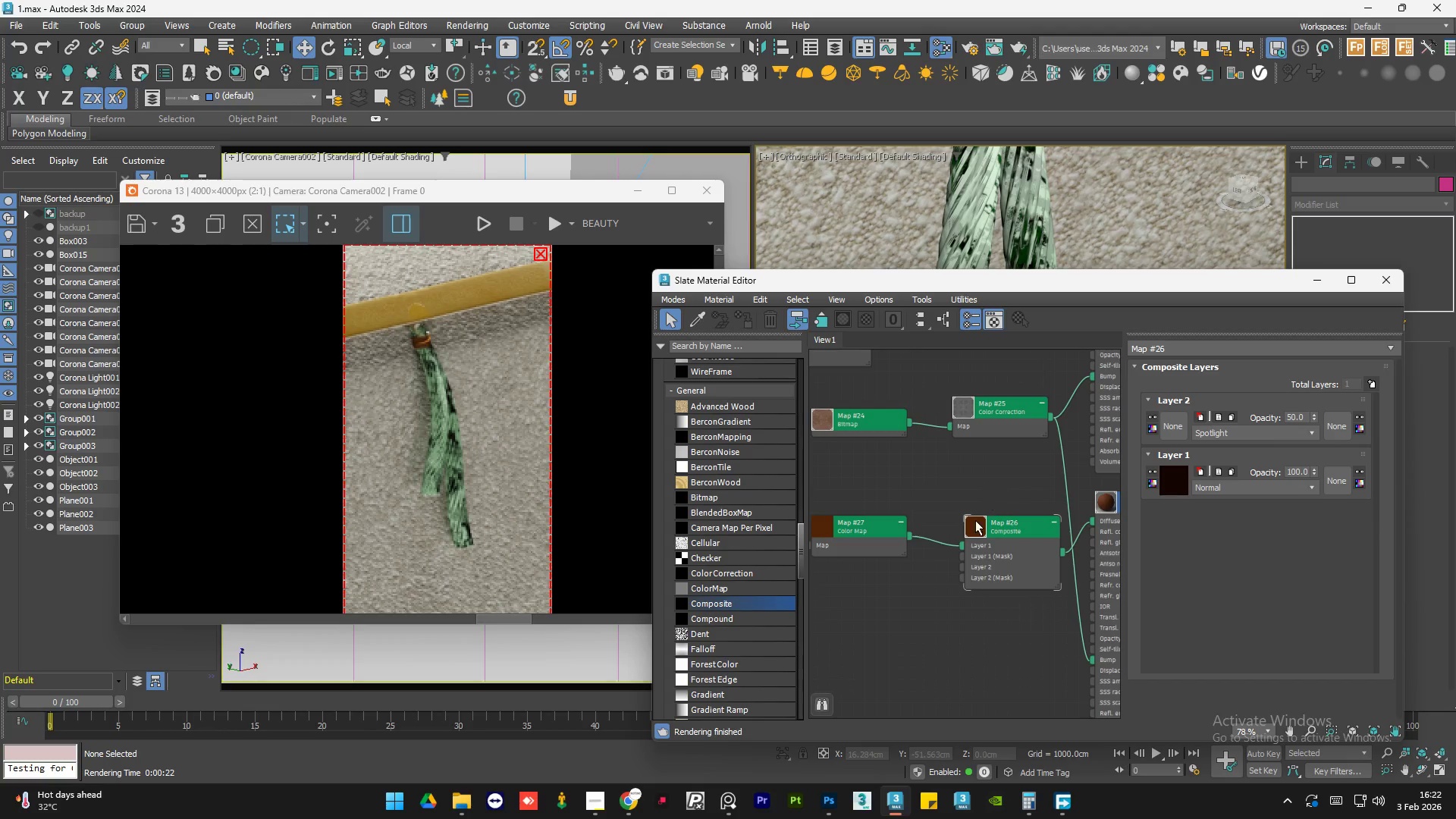 
scroll: coordinate [952, 488], scroll_direction: down, amount: 1.0
 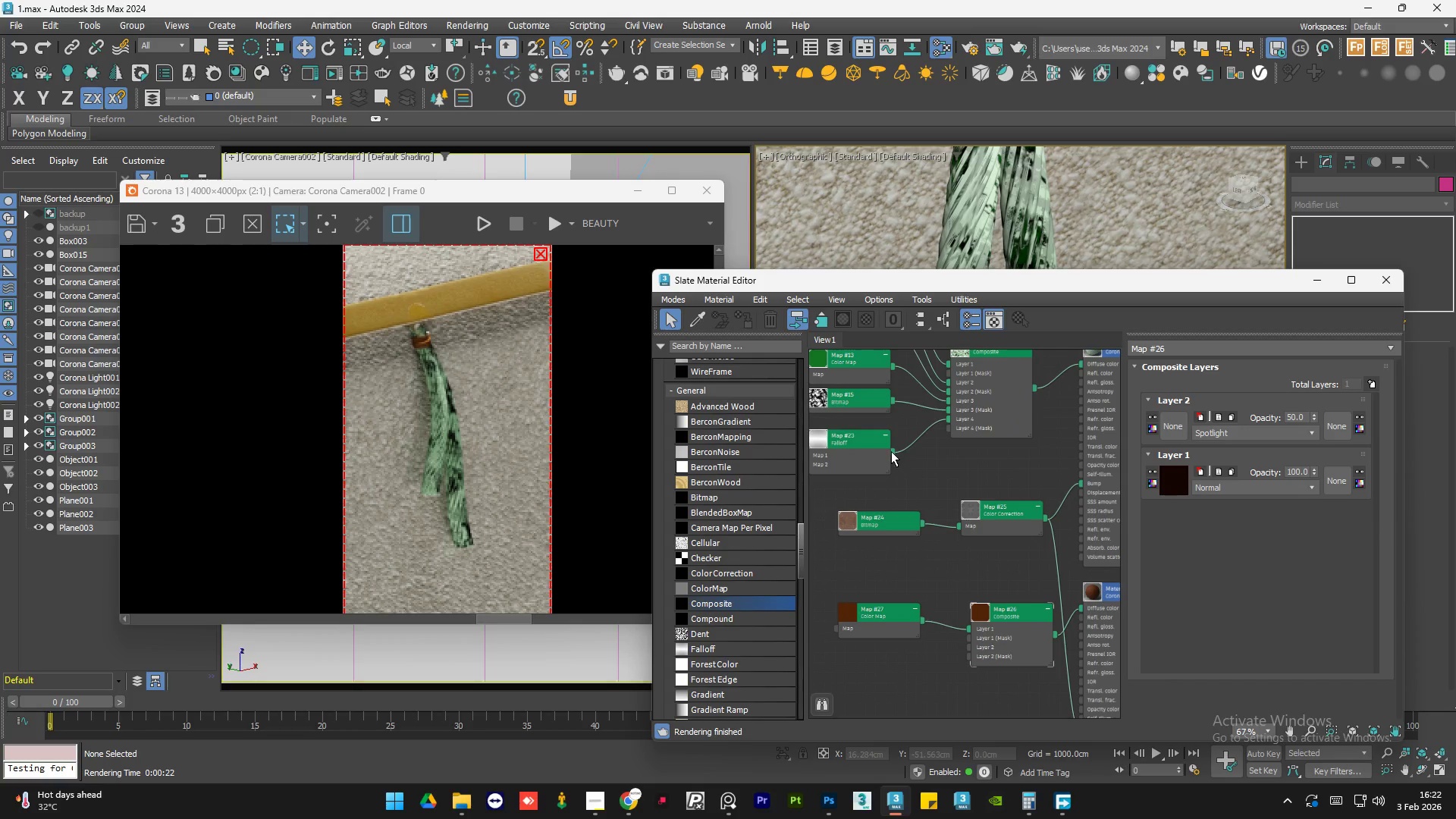 
left_click_drag(start_coordinate=[891, 450], to_coordinate=[968, 647])
 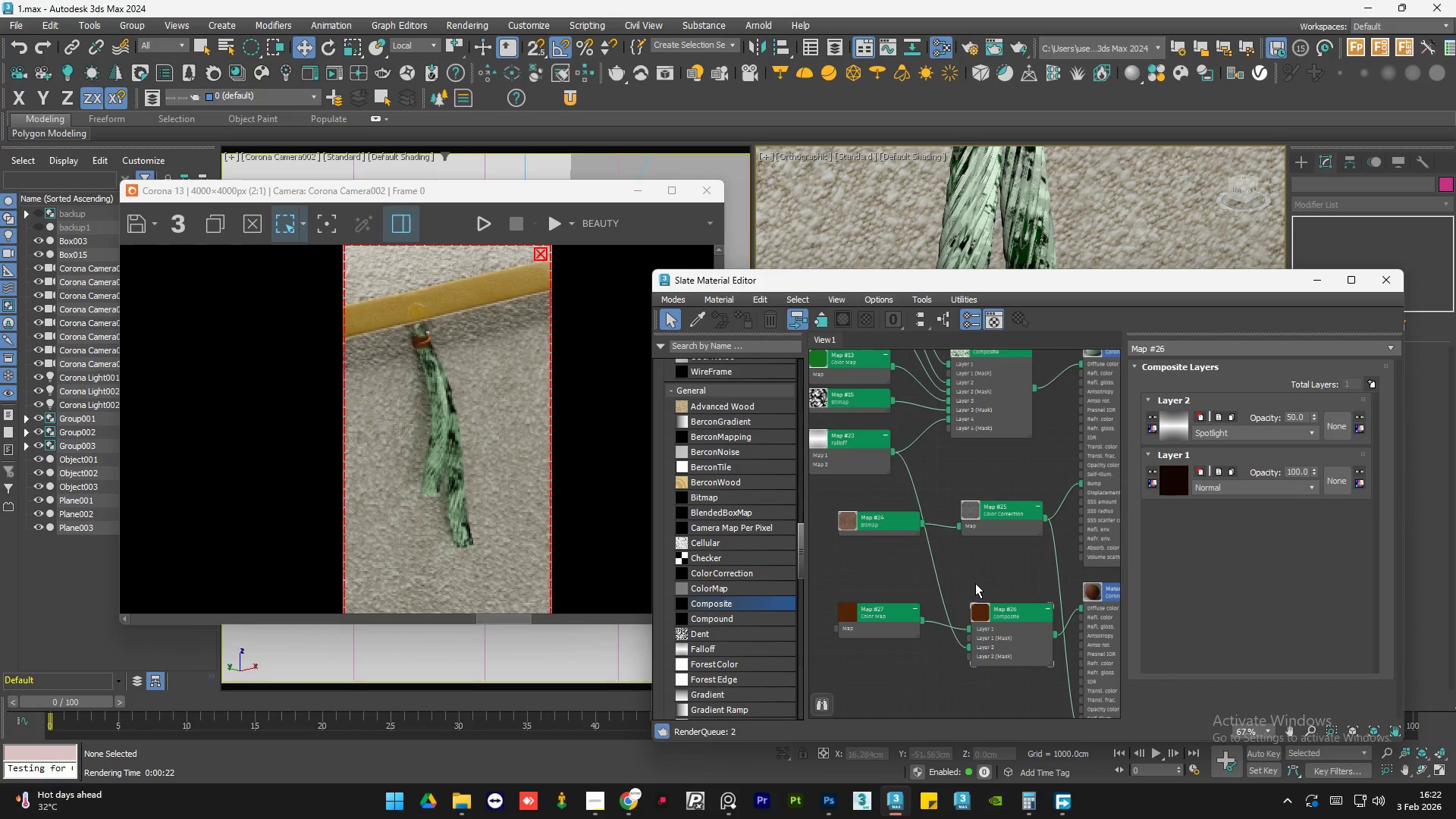 
double_click([975, 583])
 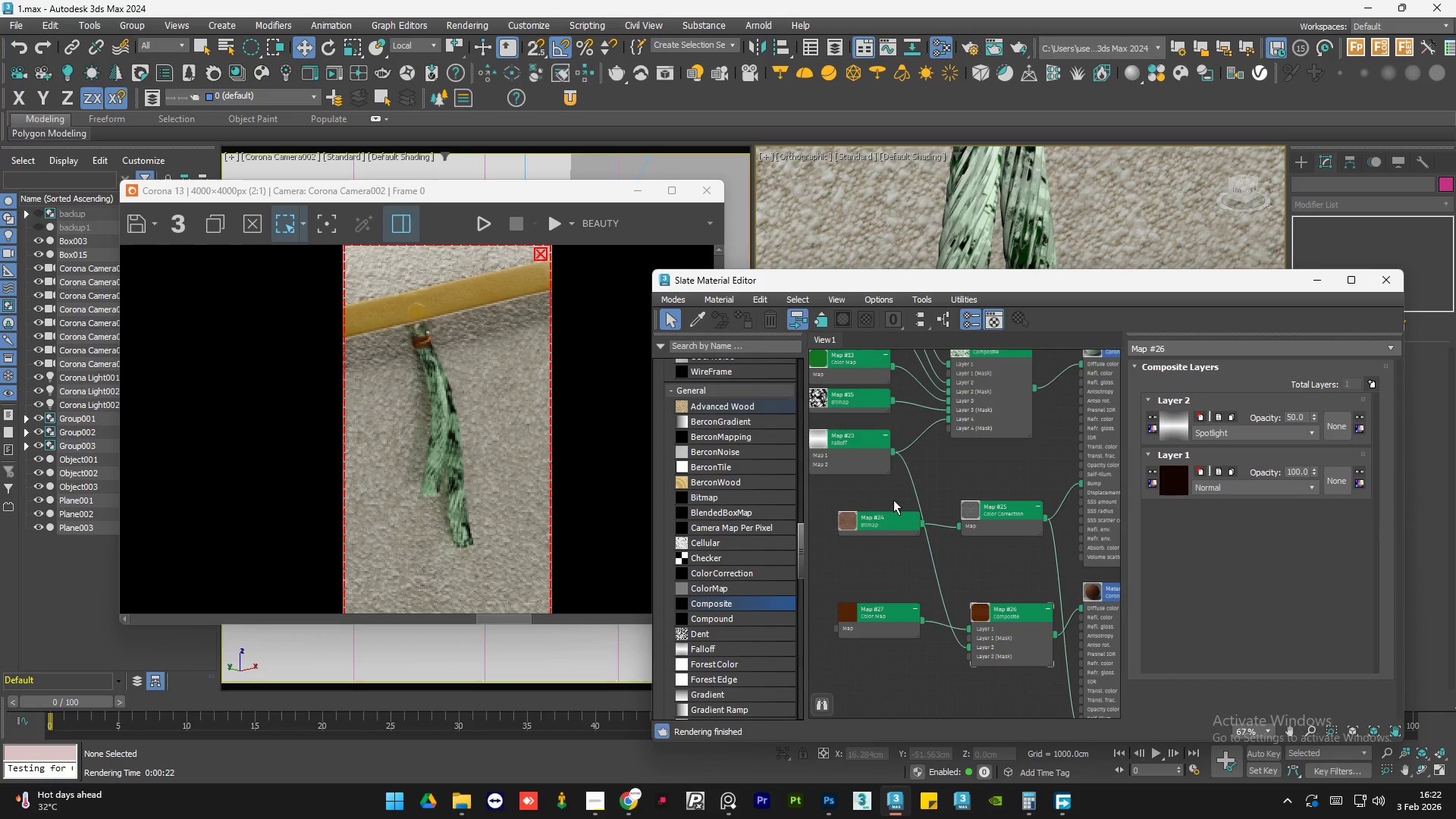 
scroll: coordinate [992, 564], scroll_direction: down, amount: 5.0
 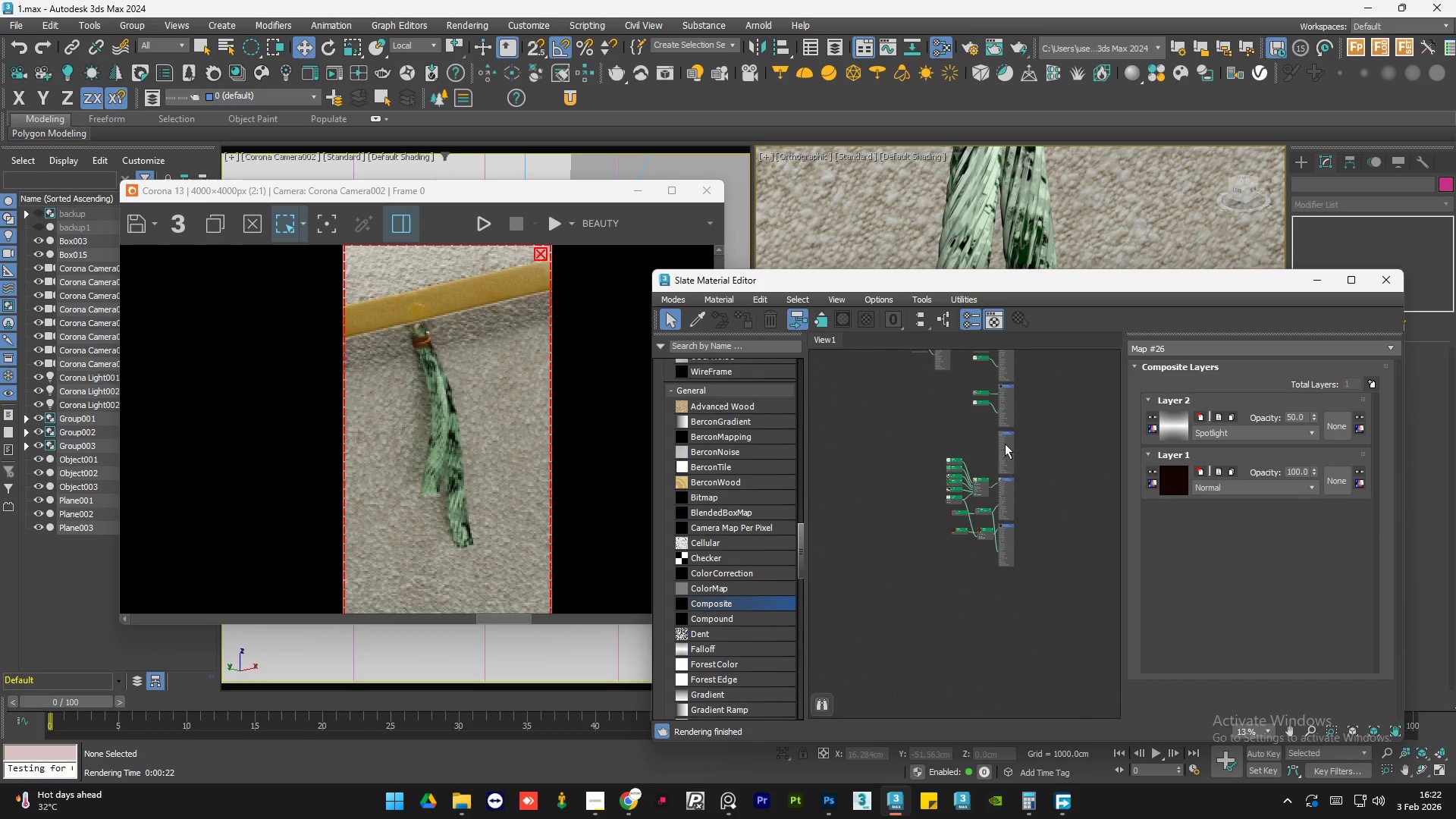 
double_click([1003, 435])
 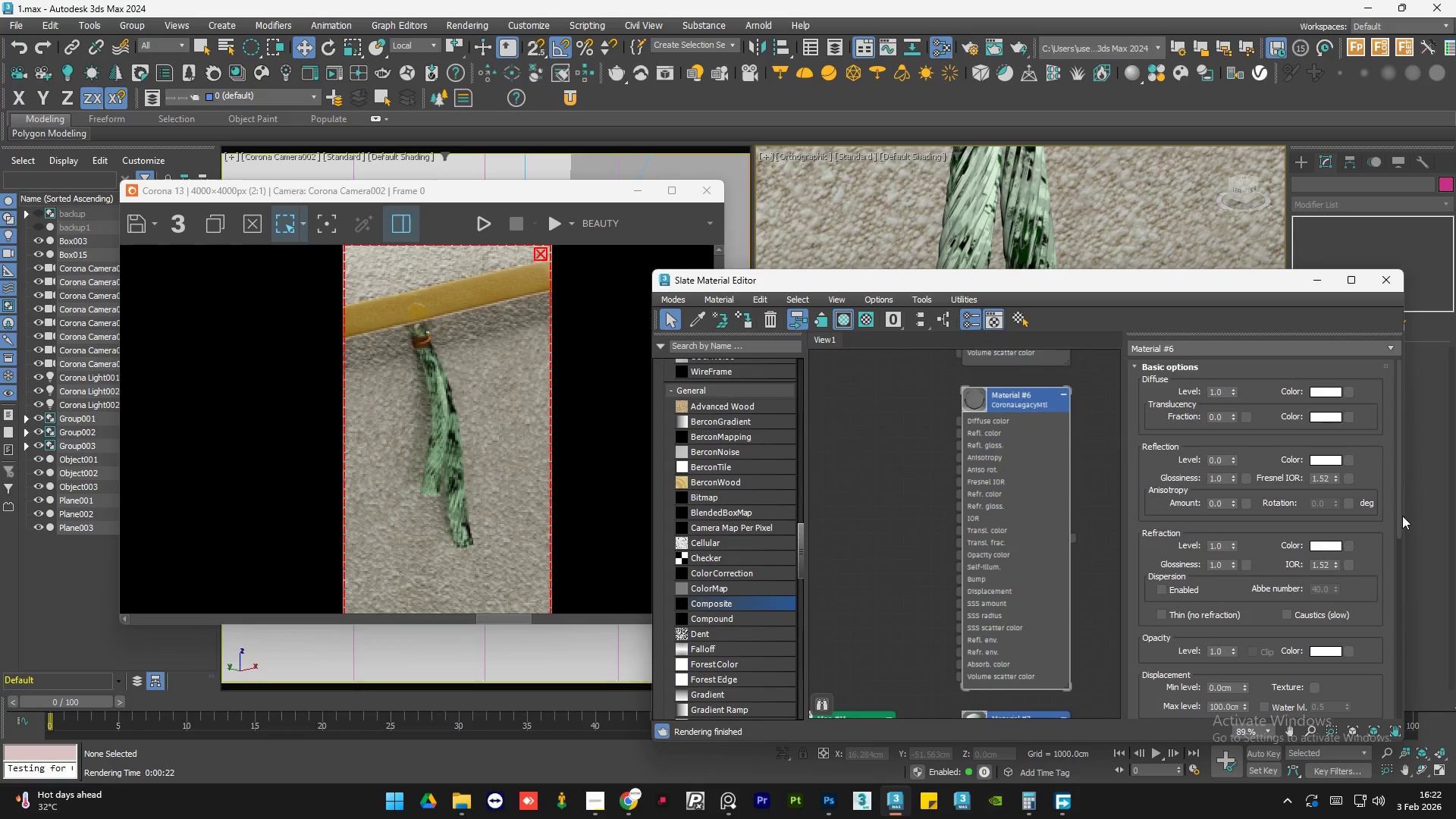 
scroll: coordinate [1003, 435], scroll_direction: up, amount: 7.0
 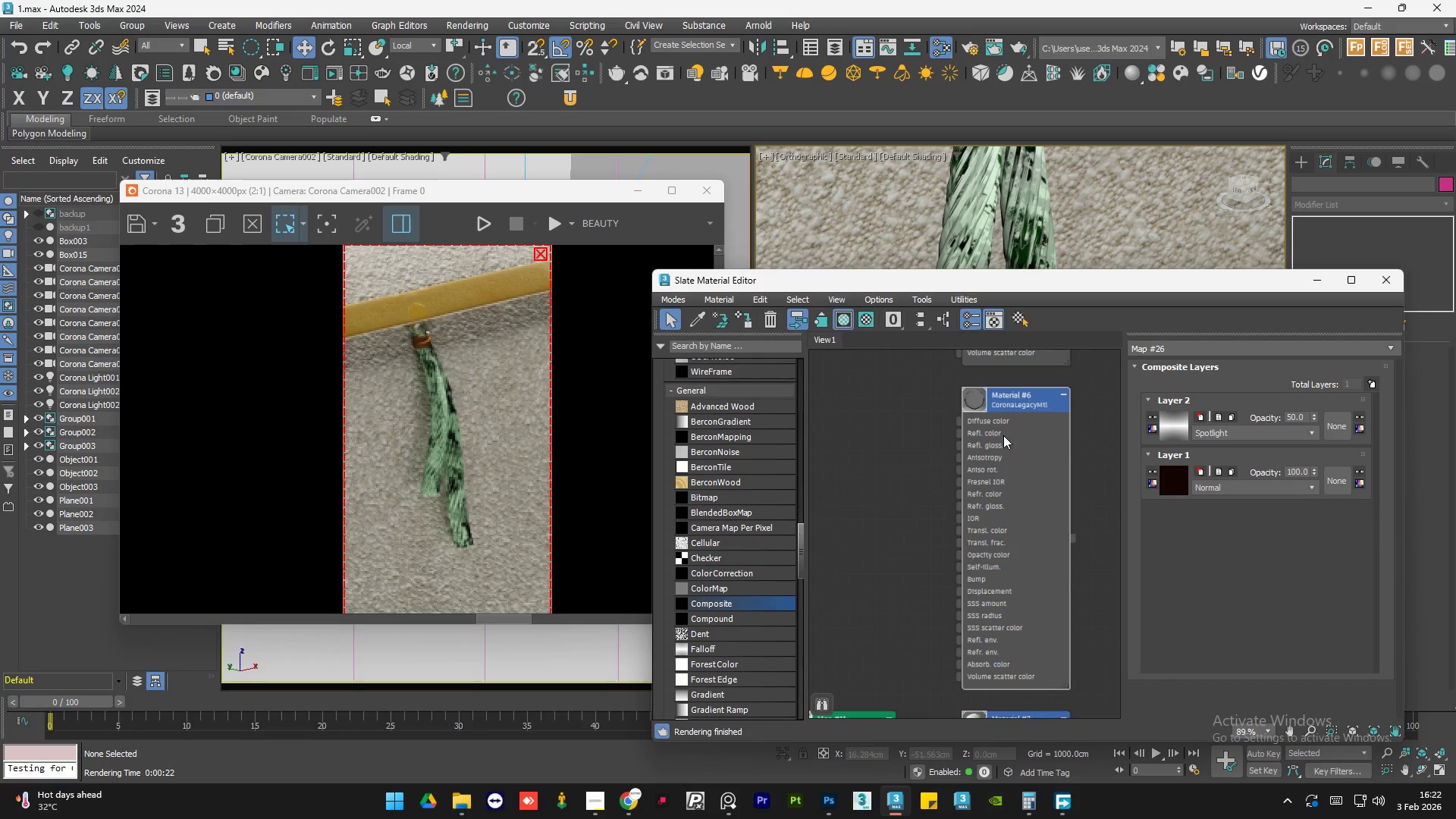 
left_click_drag(start_coordinate=[1397, 513], to_coordinate=[1401, 477])
 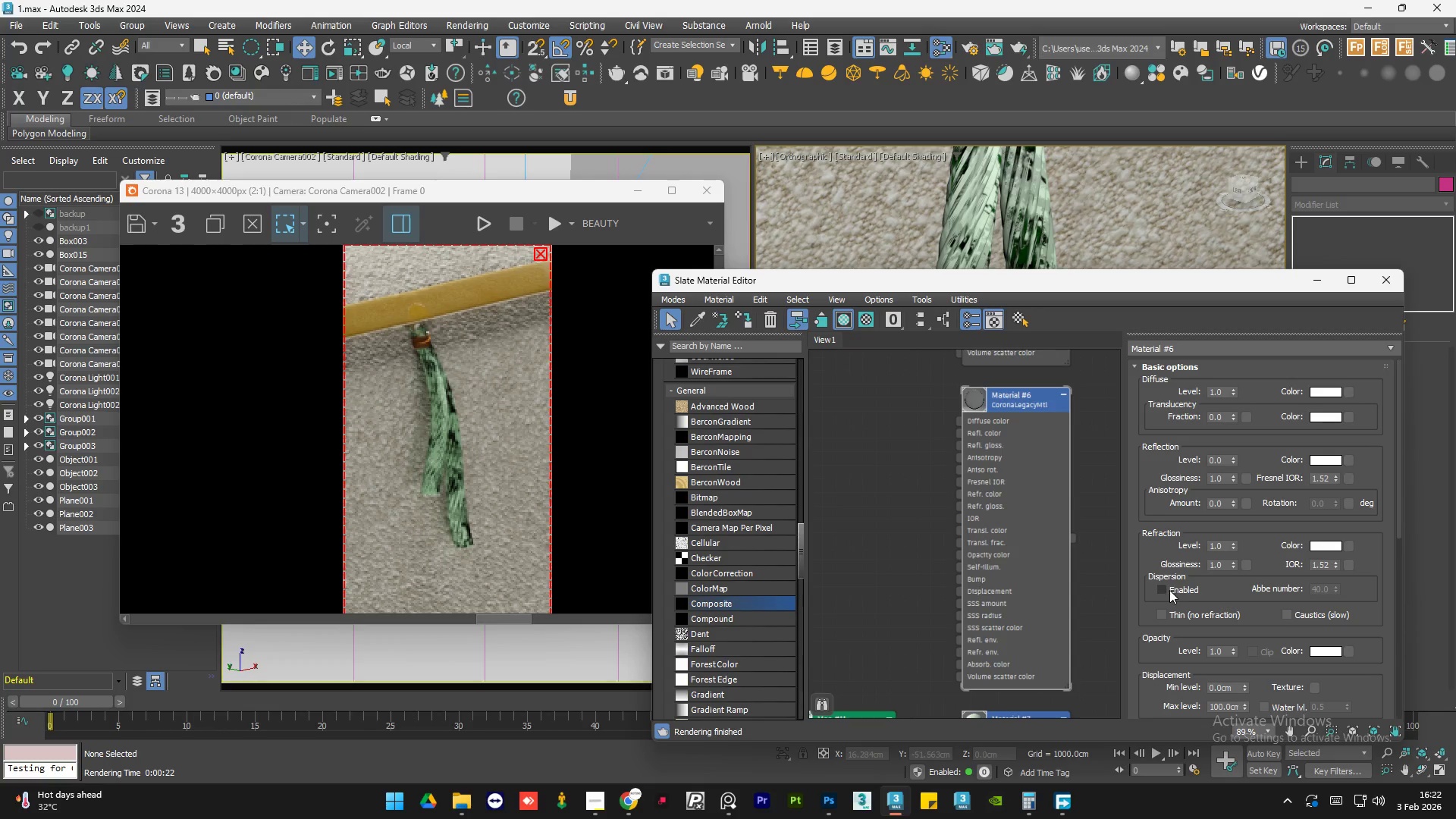 
left_click([1167, 590])
 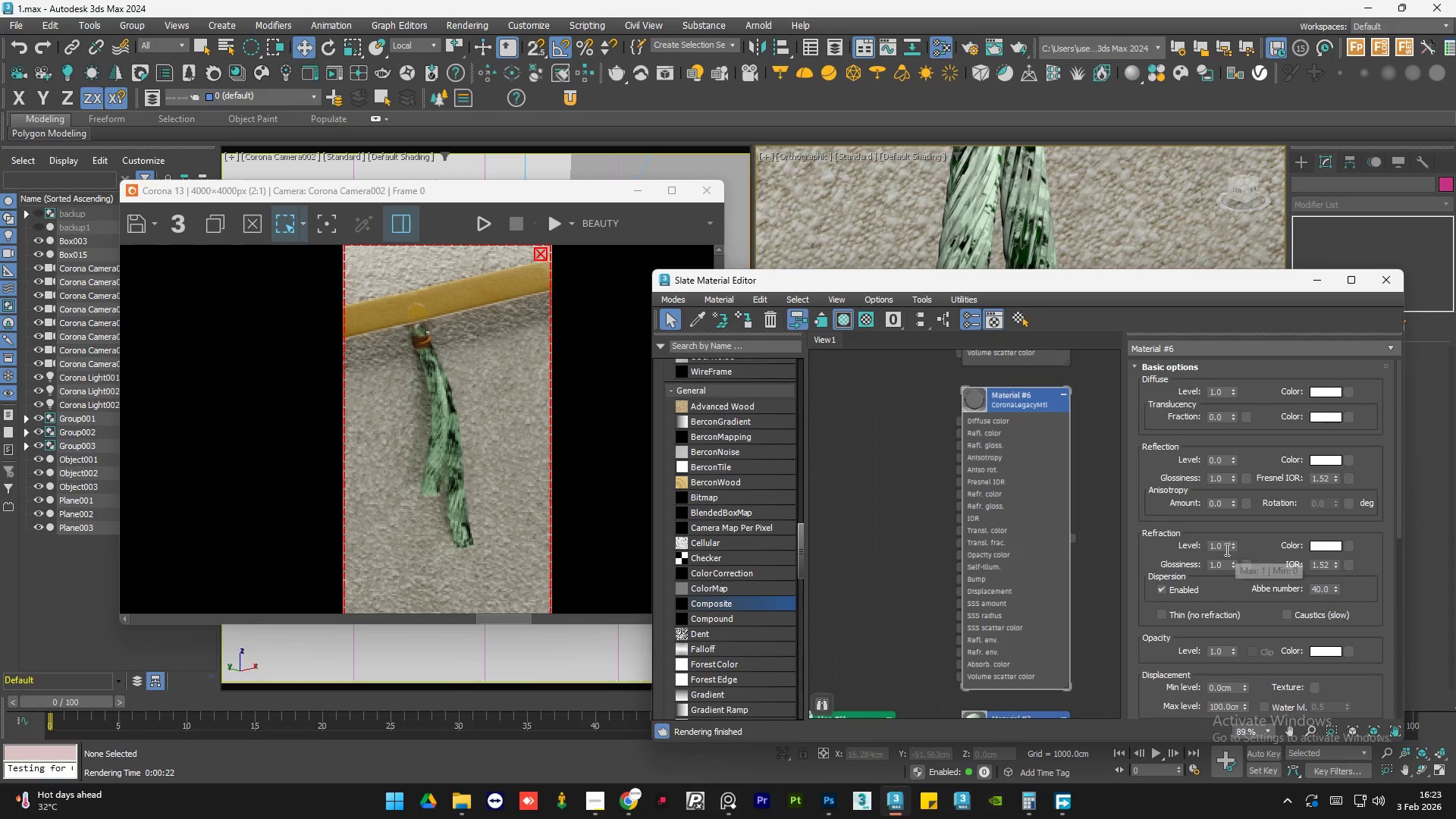 
wait(5.08)
 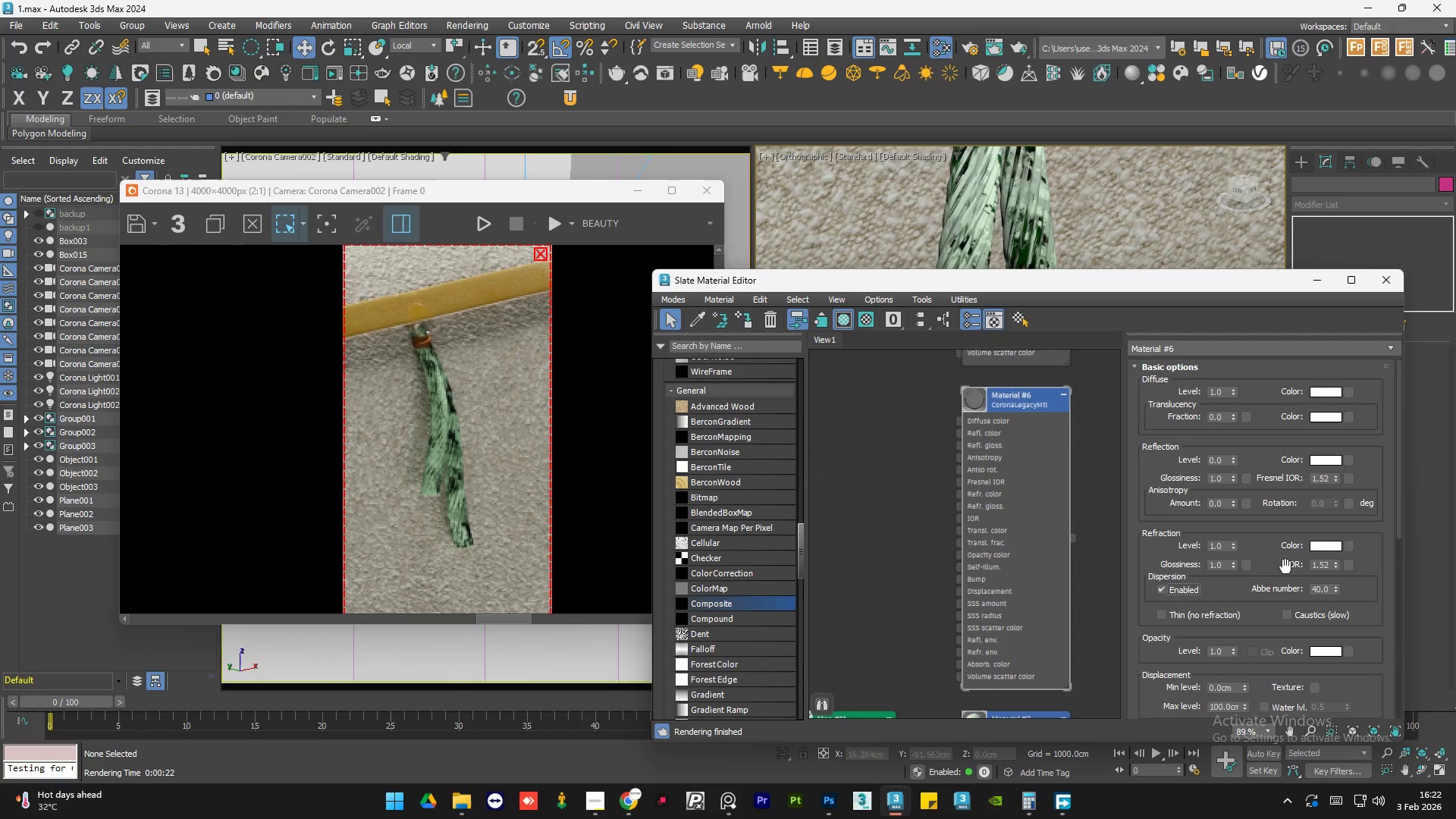 
left_click([546, 222])
 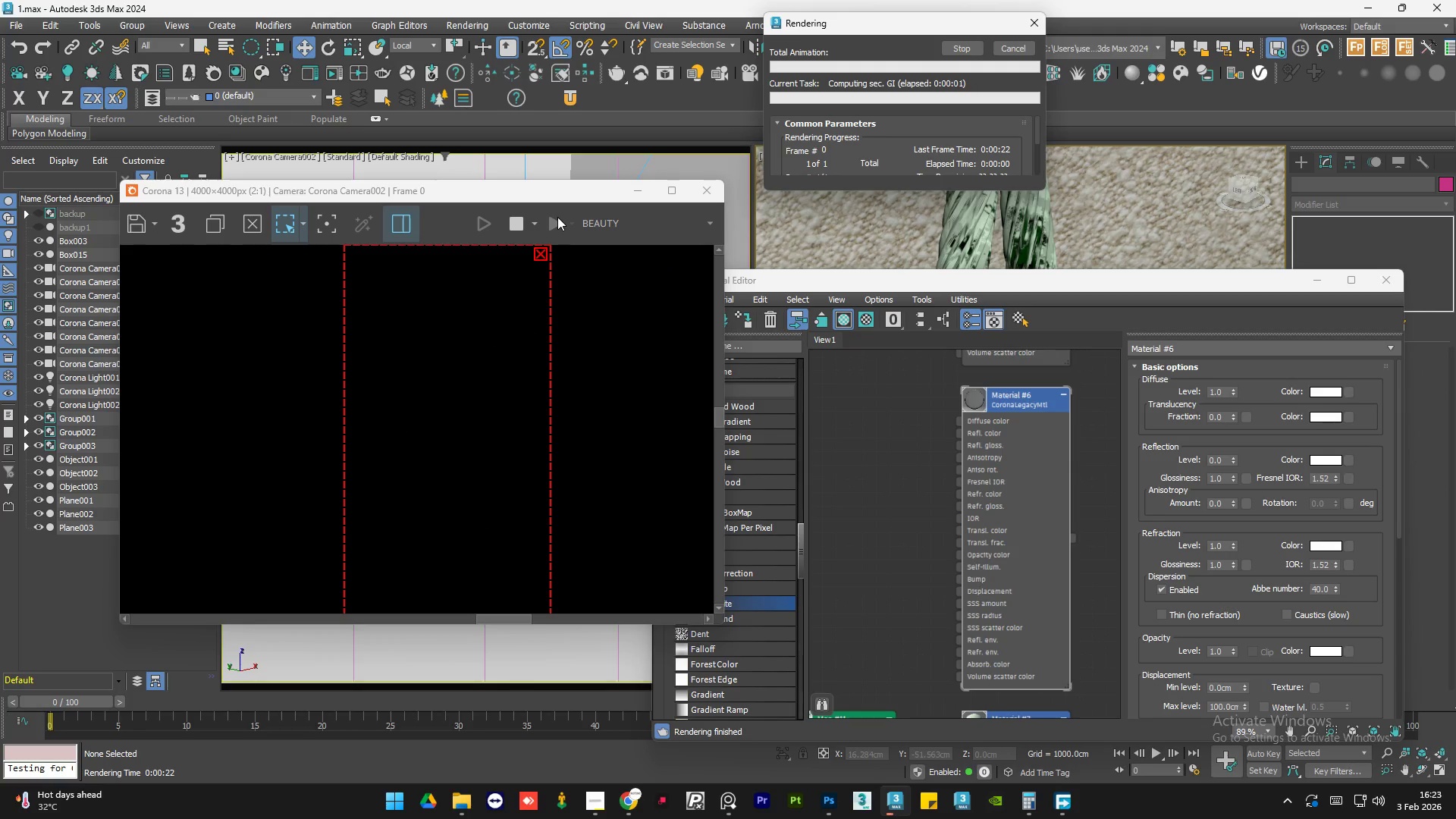 
scroll: coordinate [435, 300], scroll_direction: up, amount: 1.0
 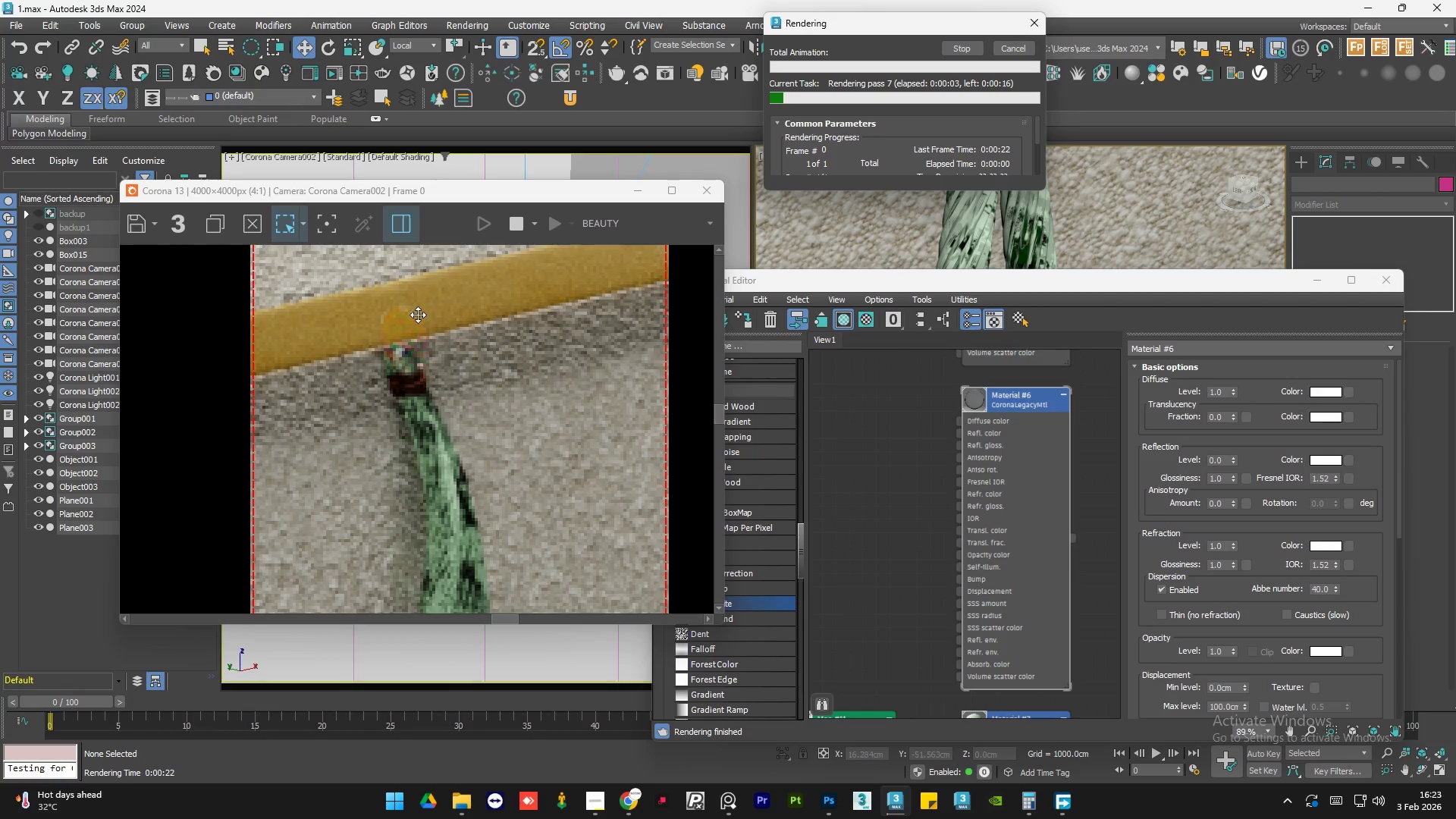 
scroll: coordinate [417, 315], scroll_direction: down, amount: 1.0
 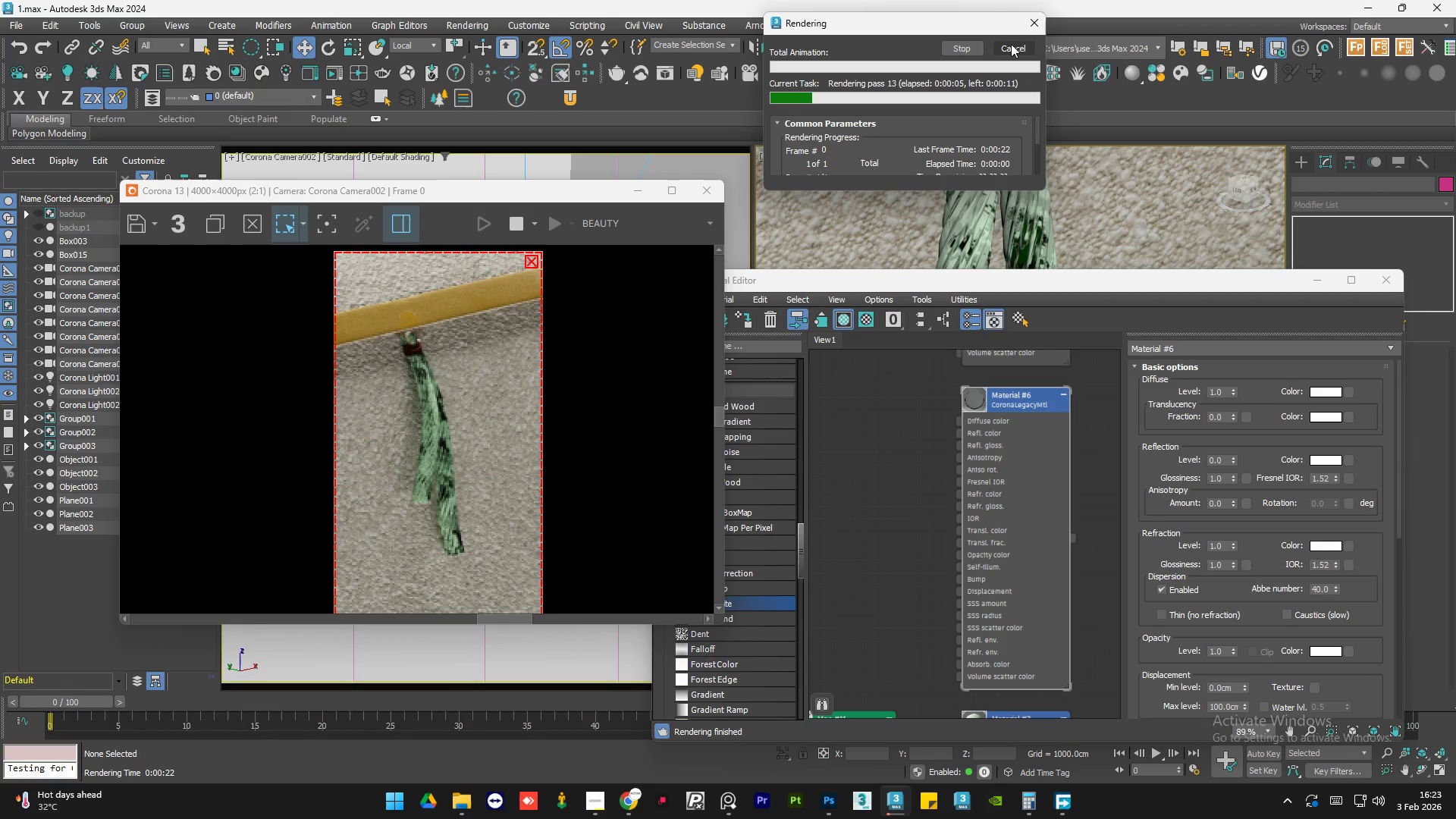 
left_click([1007, 49])
 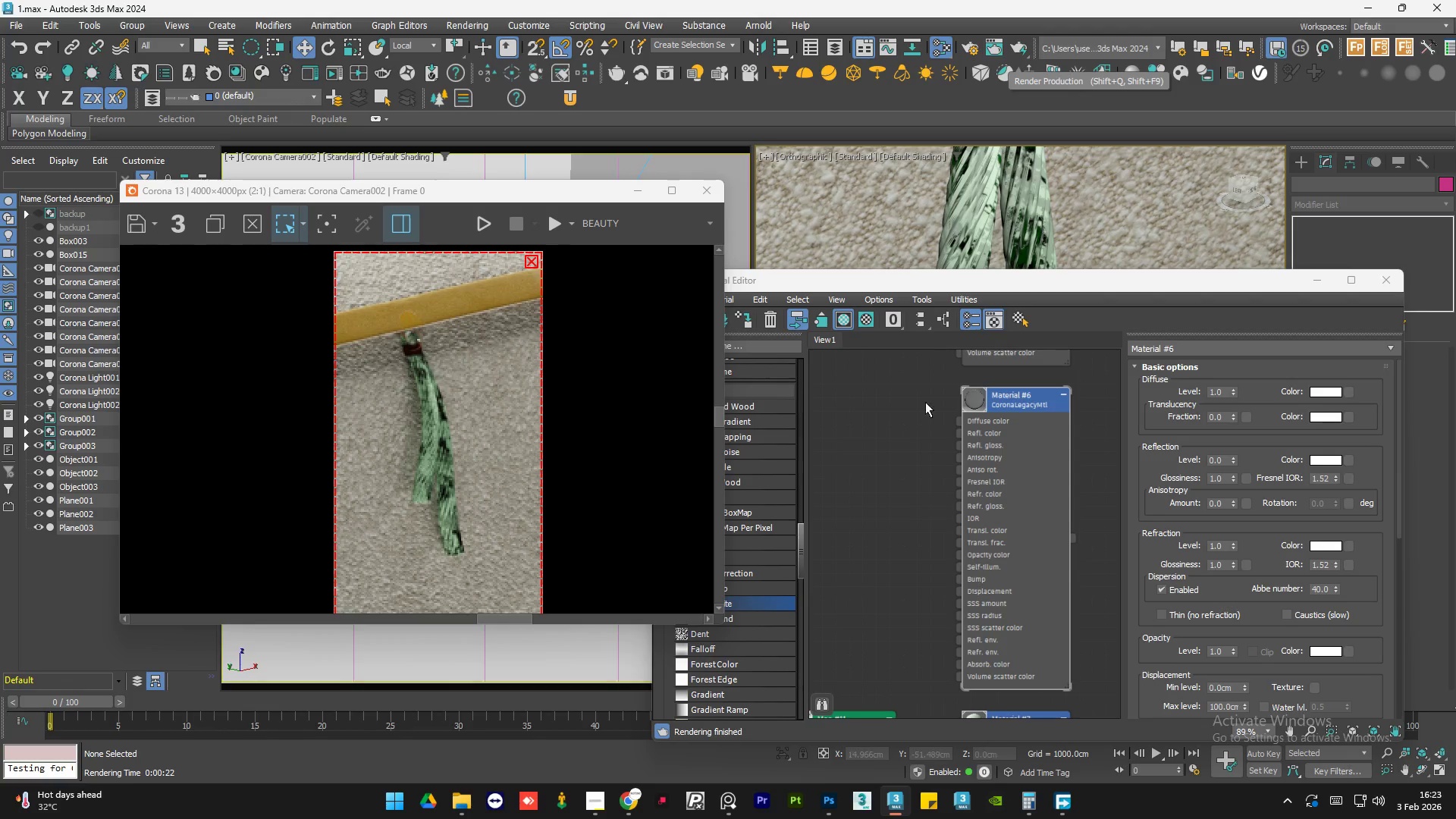 
left_click([911, 443])
 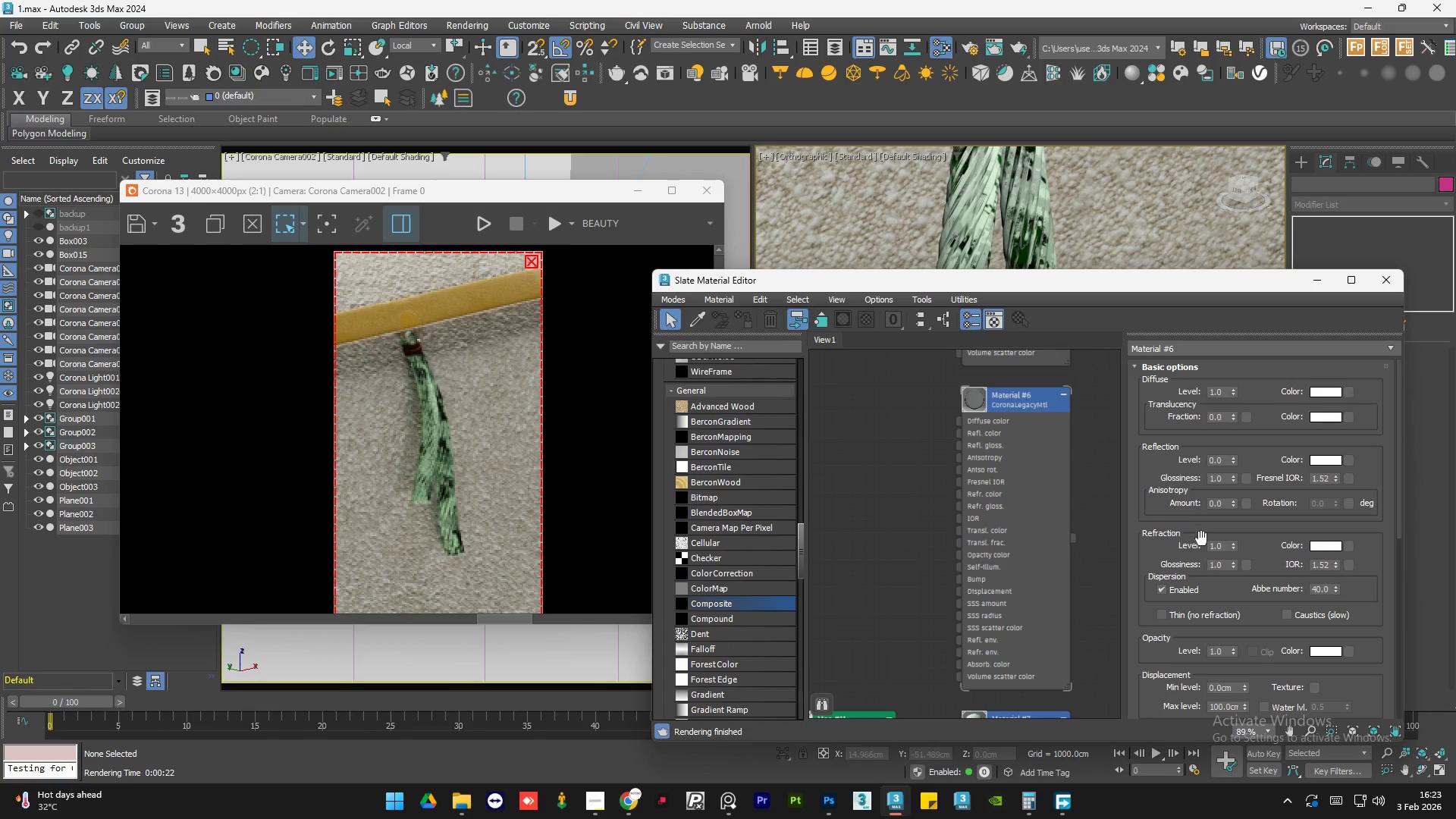 
mouse_move([1222, 568])
 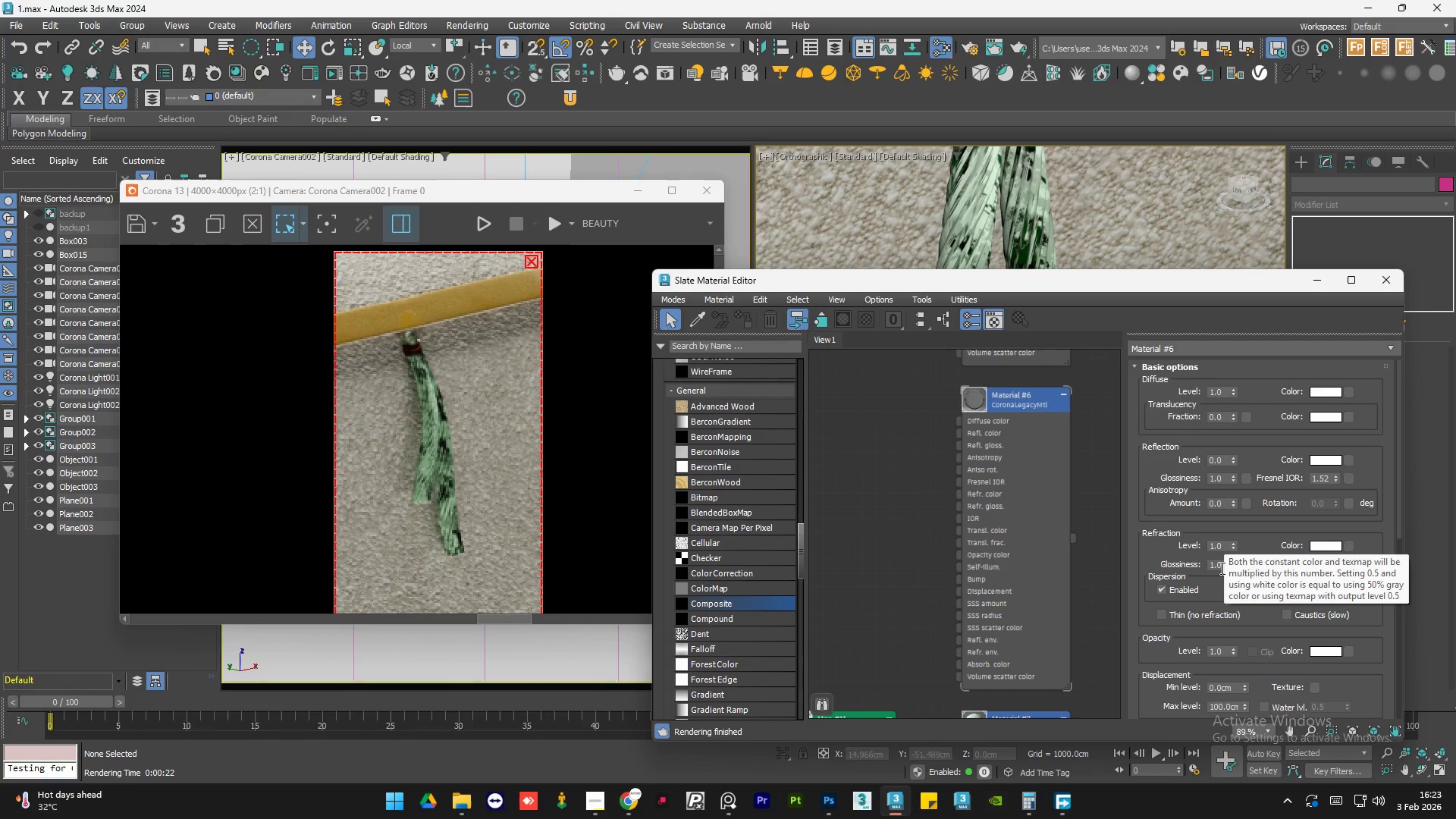 
double_click([1221, 568])
 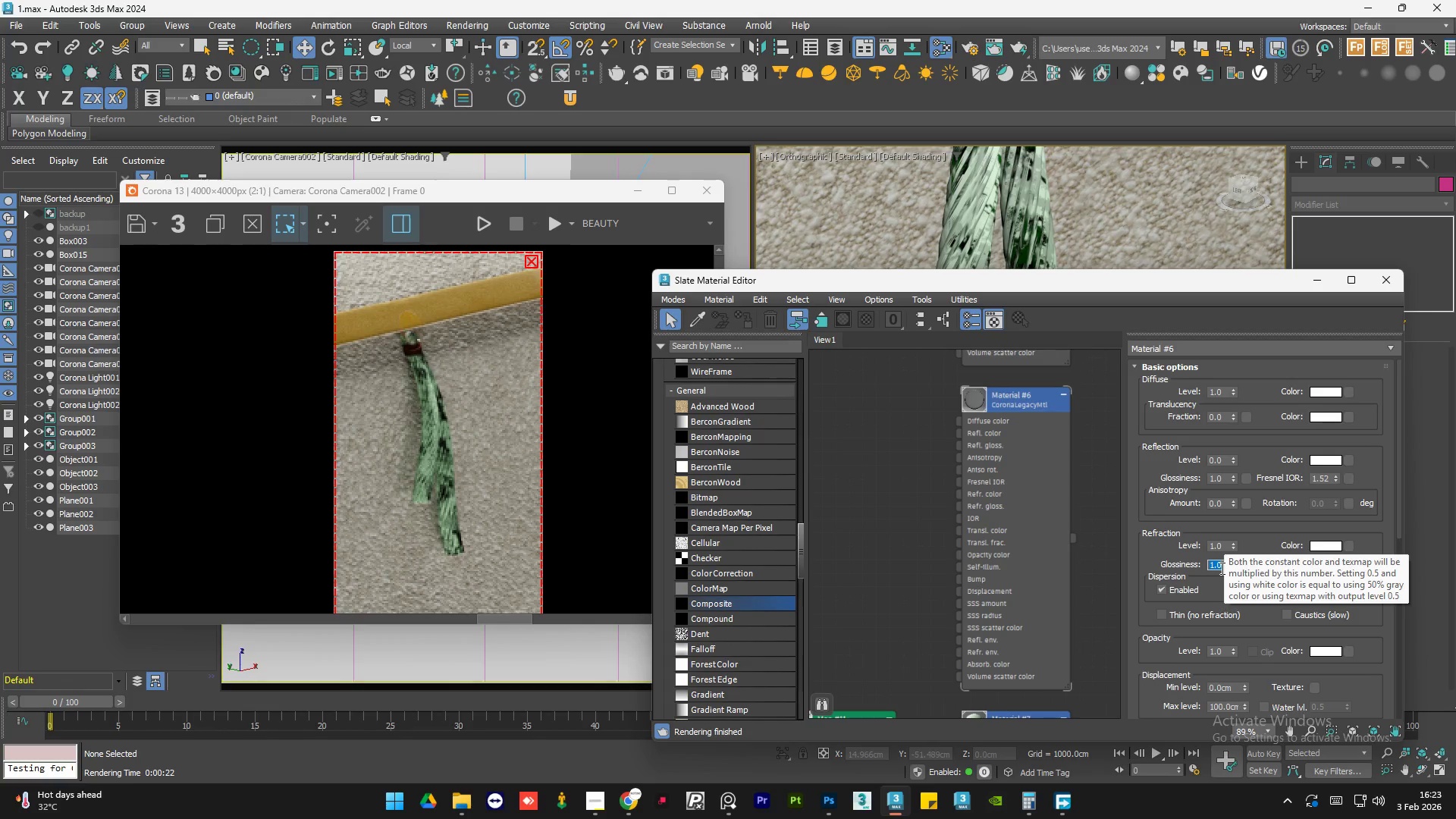 
key(NumpadDecimal)
 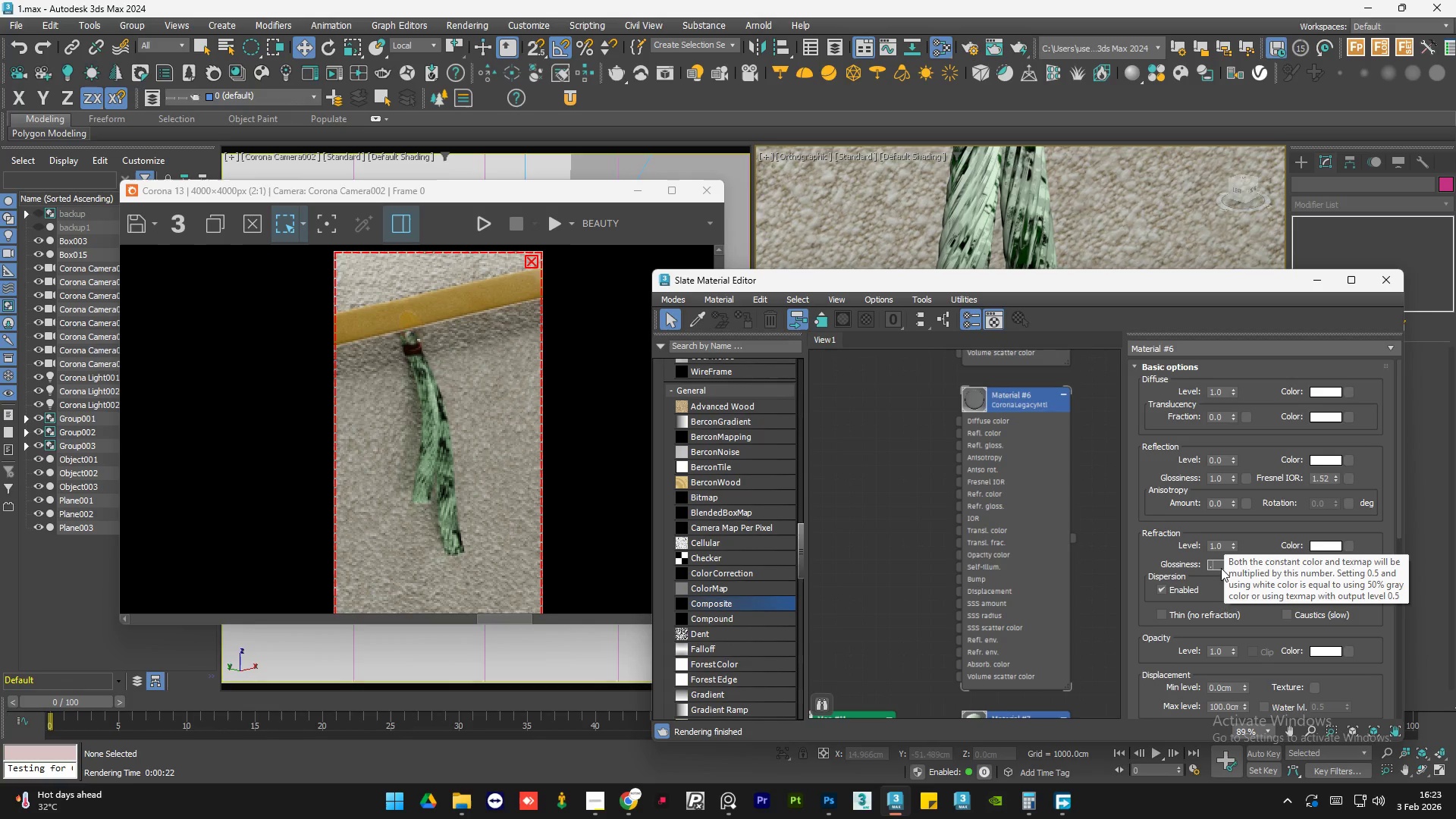 
key(Numpad5)
 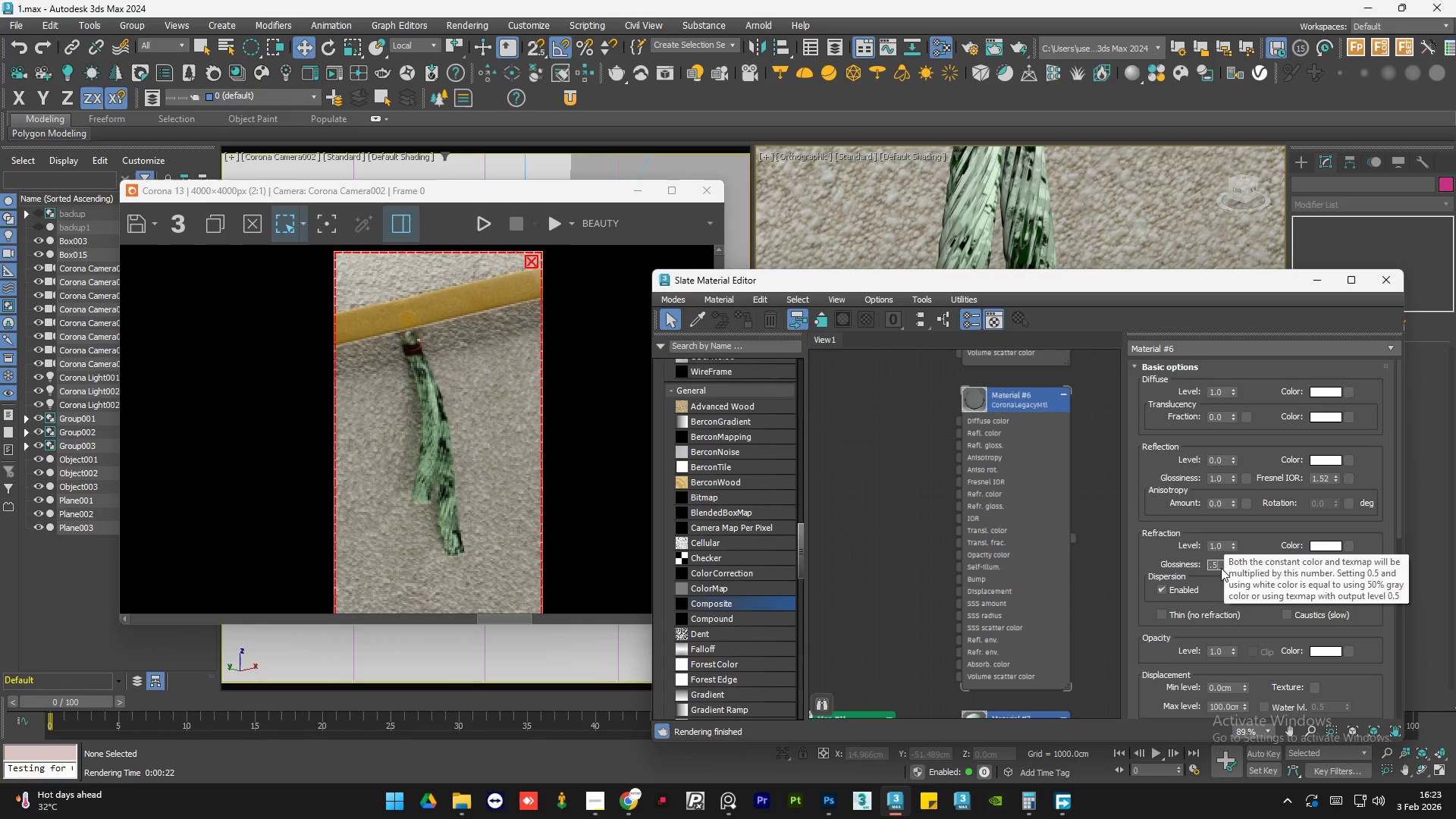 
key(NumpadEnter)
 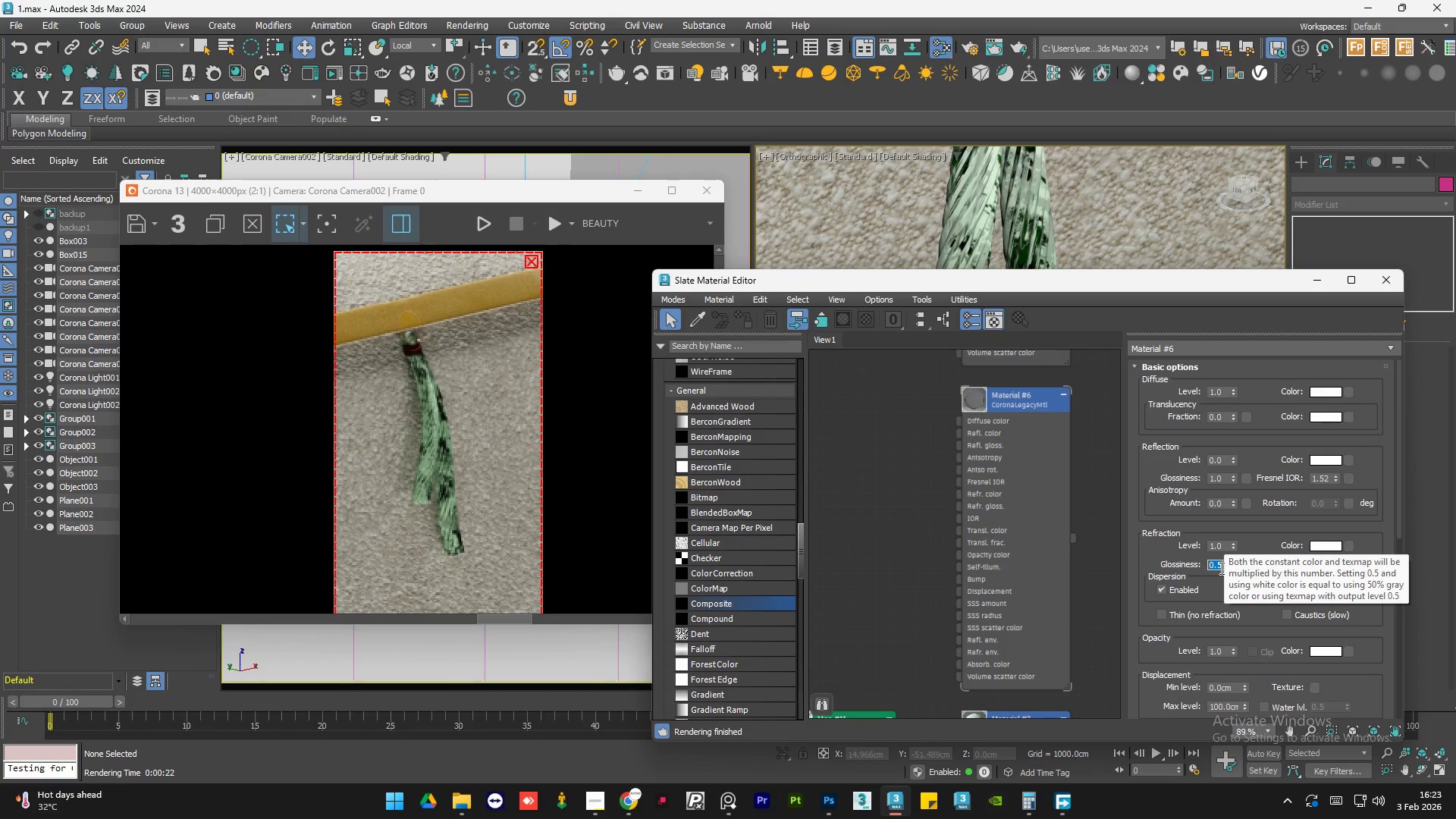 
key(Numpad1)
 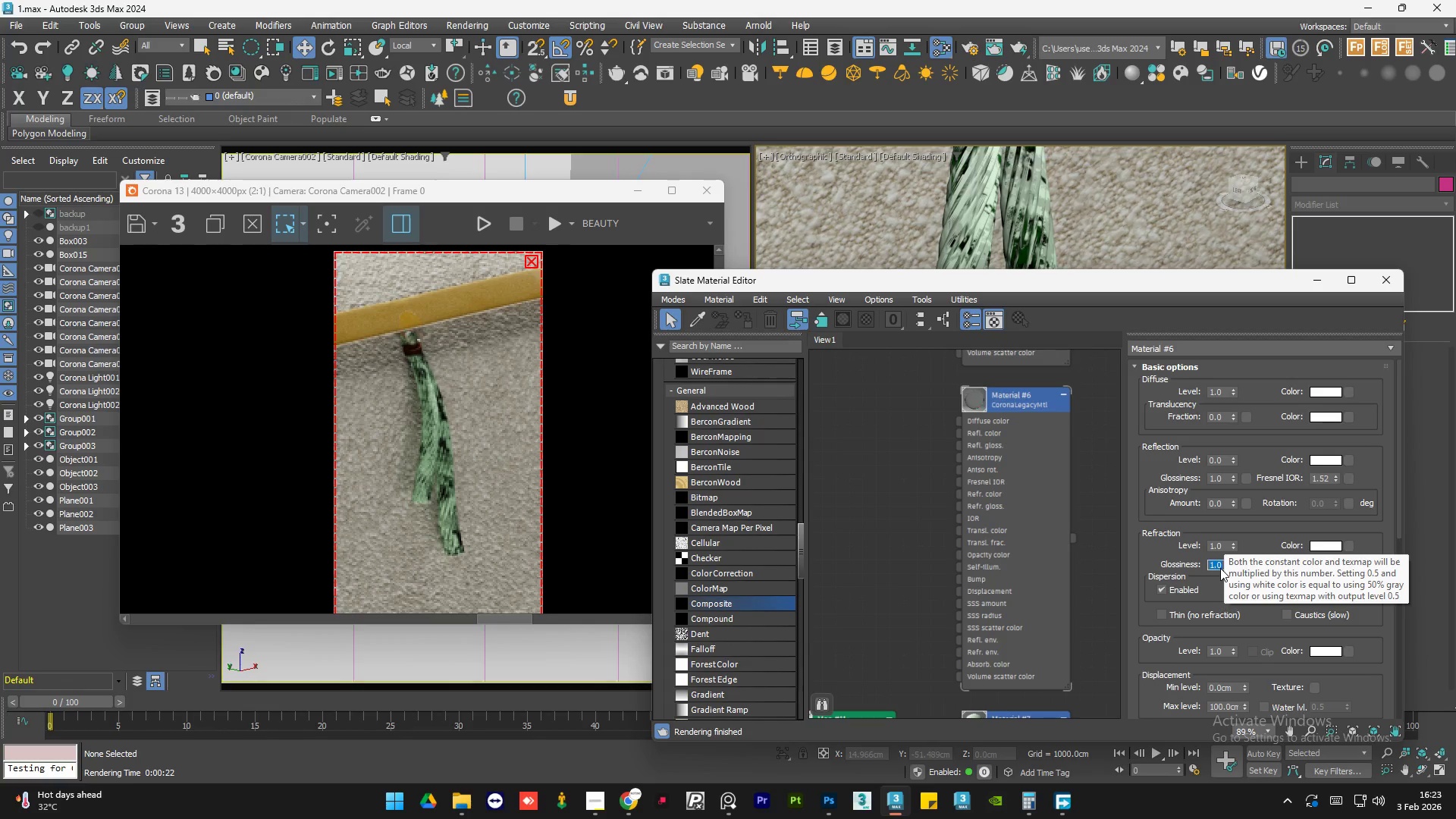 
key(NumpadEnter)
 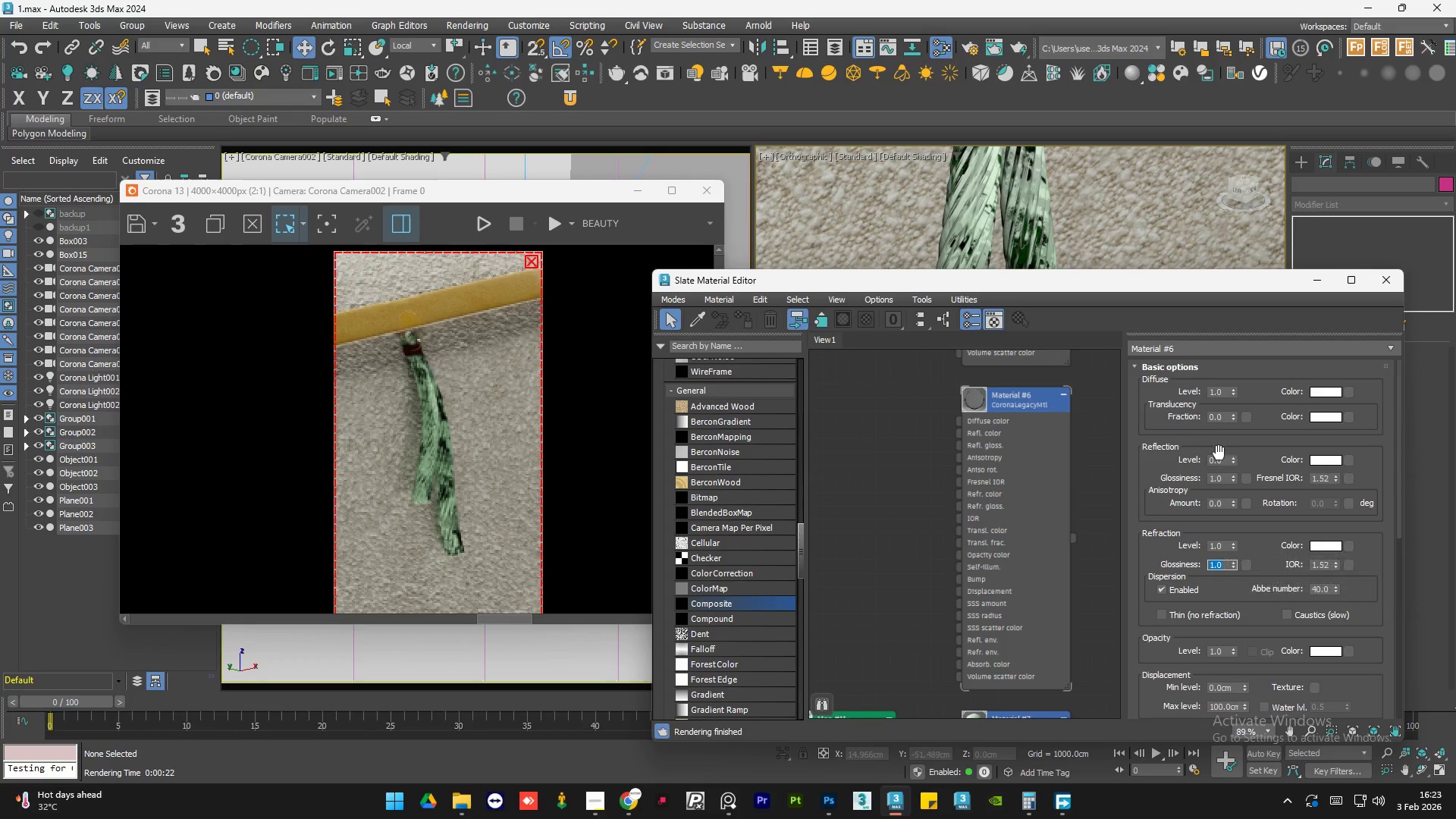 
double_click([1221, 458])
 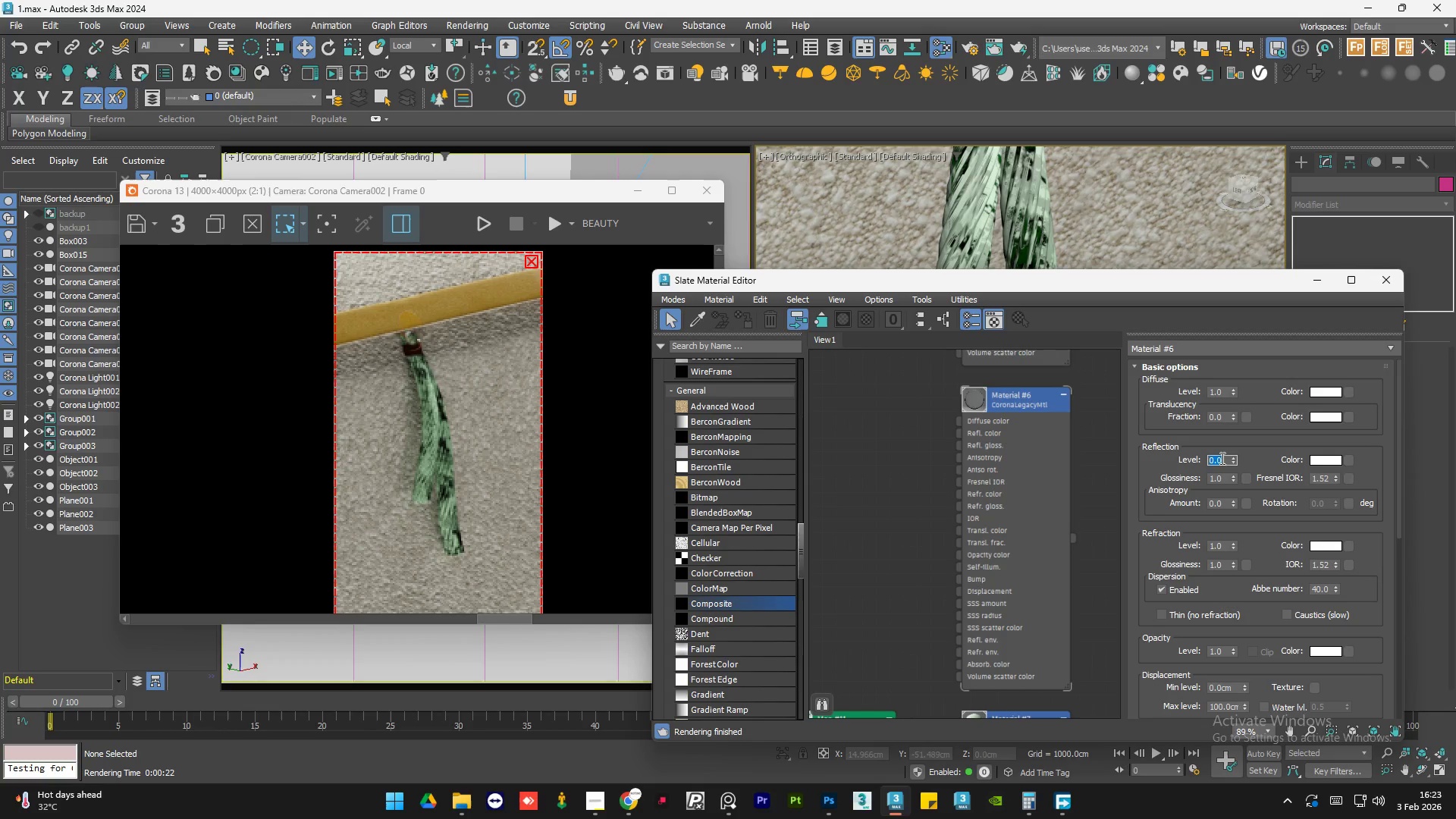 
key(Numpad1)
 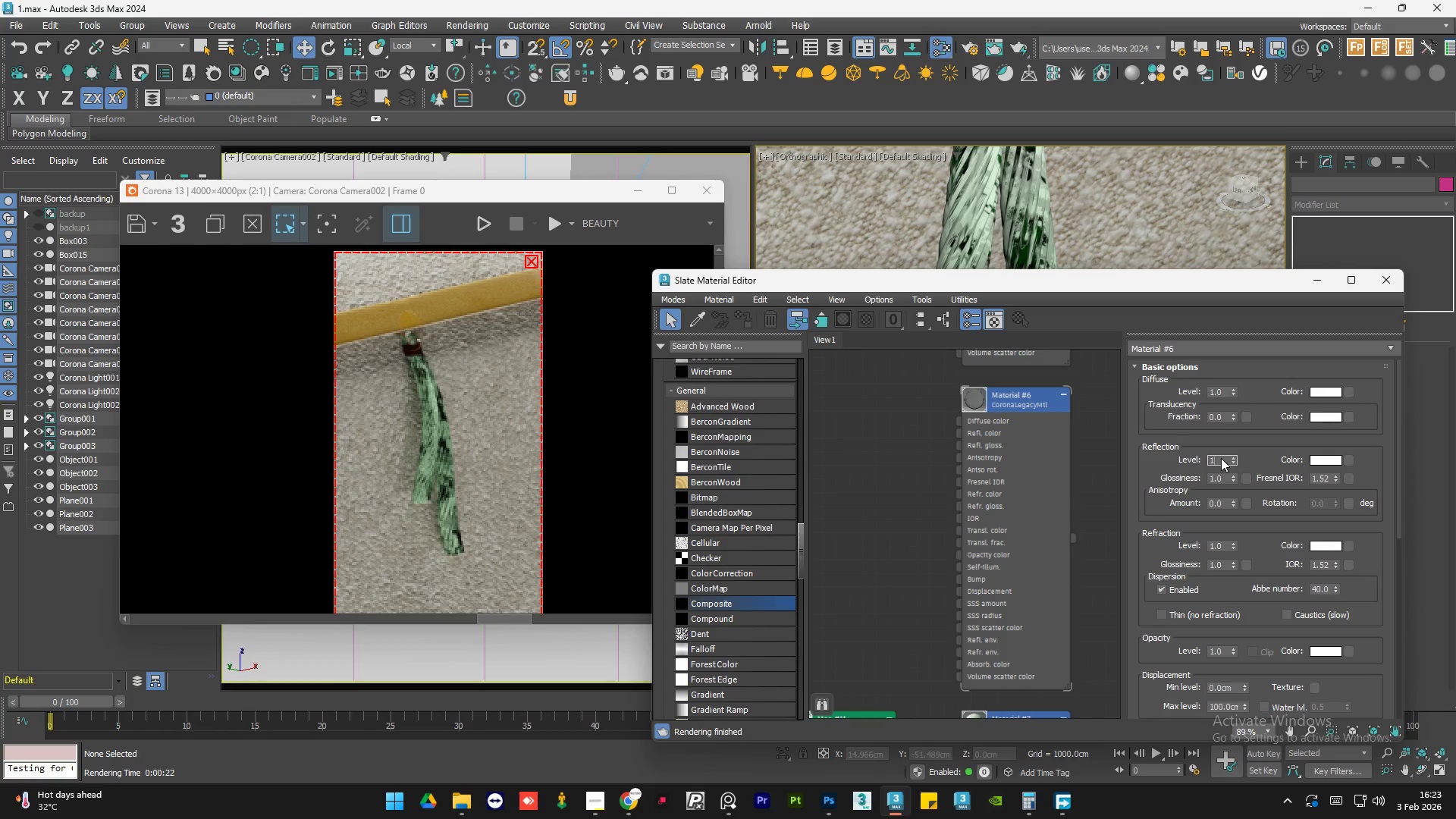 
key(NumpadEnter)
 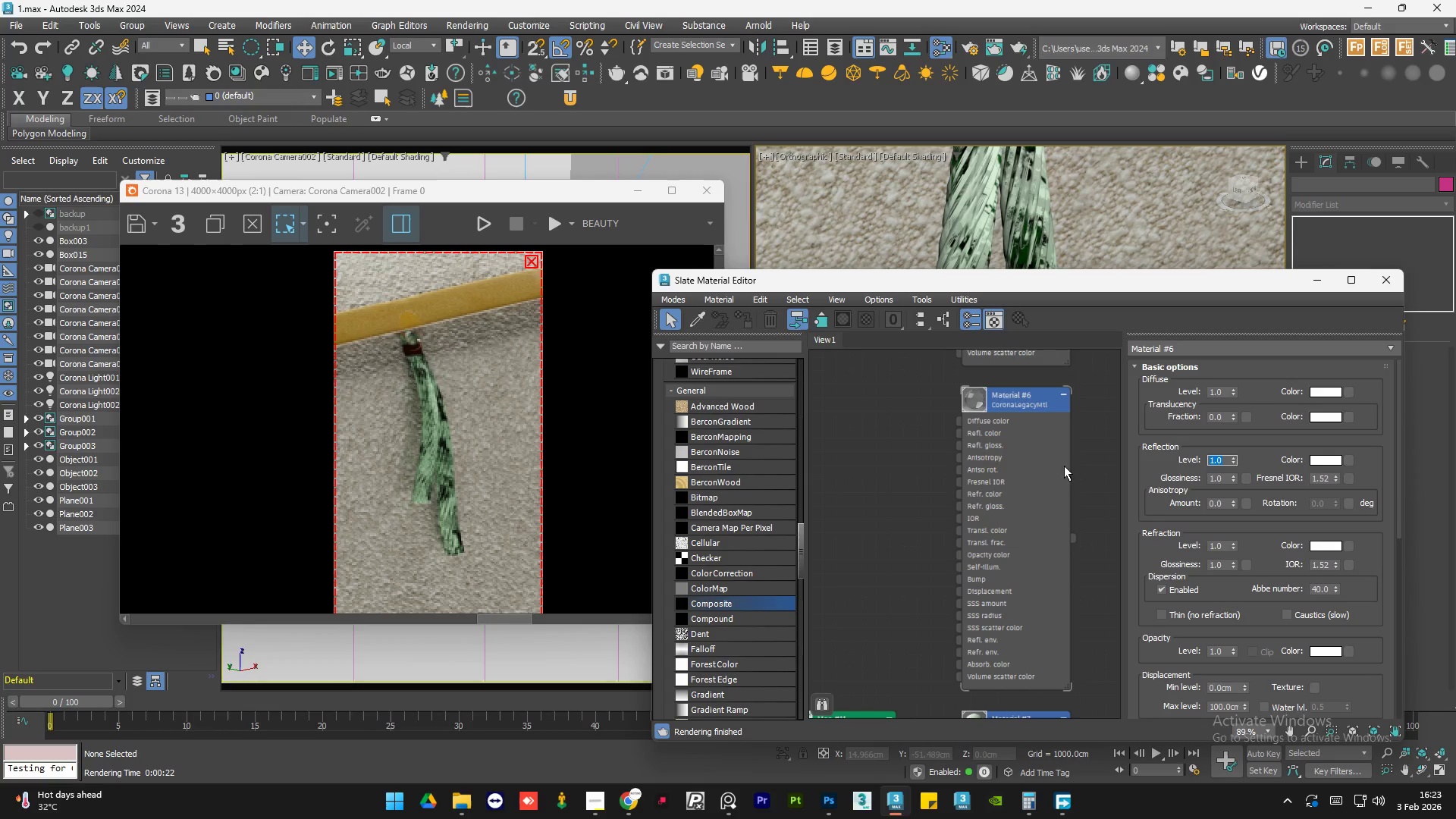 
left_click([871, 450])
 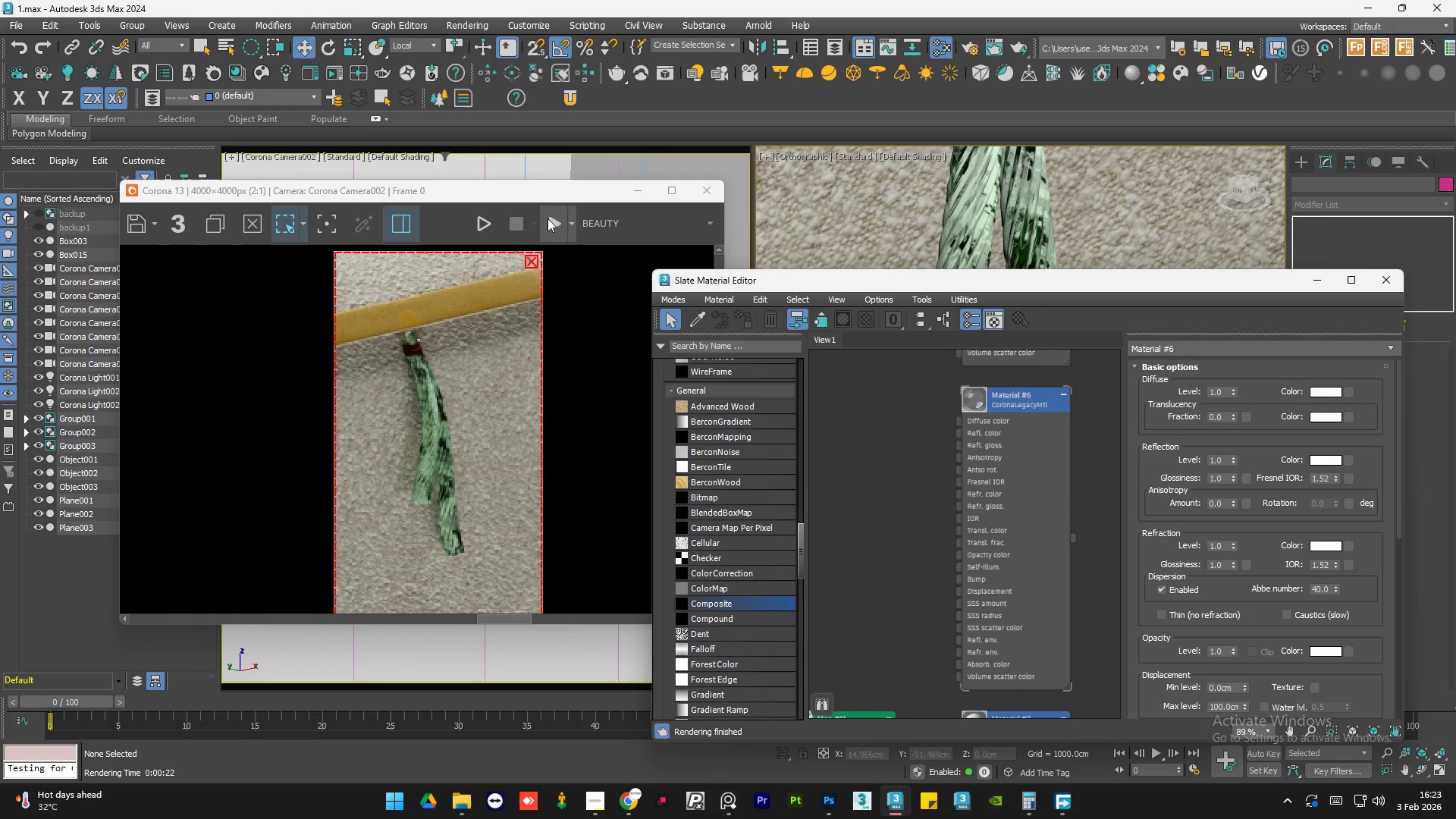 
left_click([550, 221])
 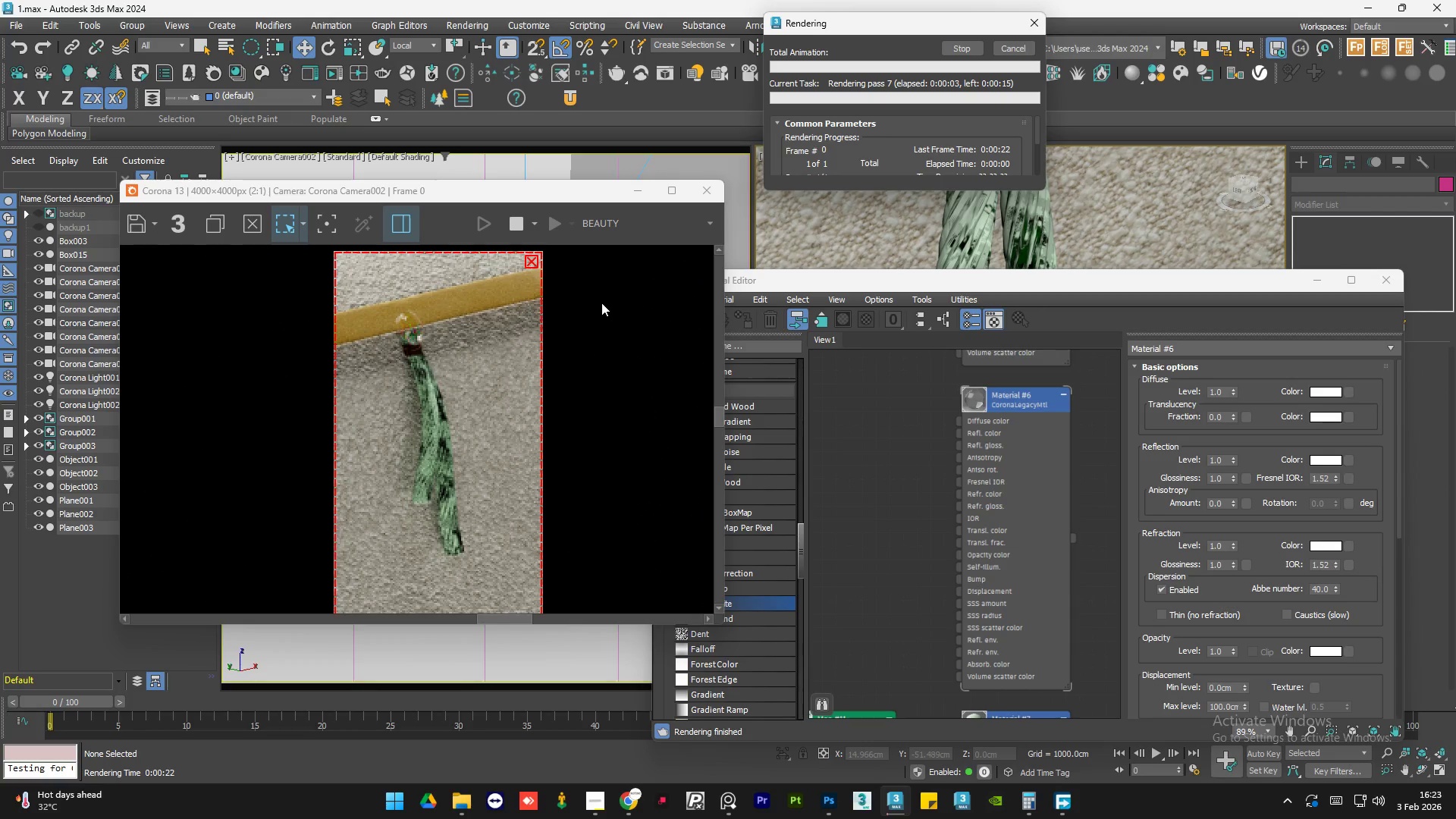 
wait(5.12)
 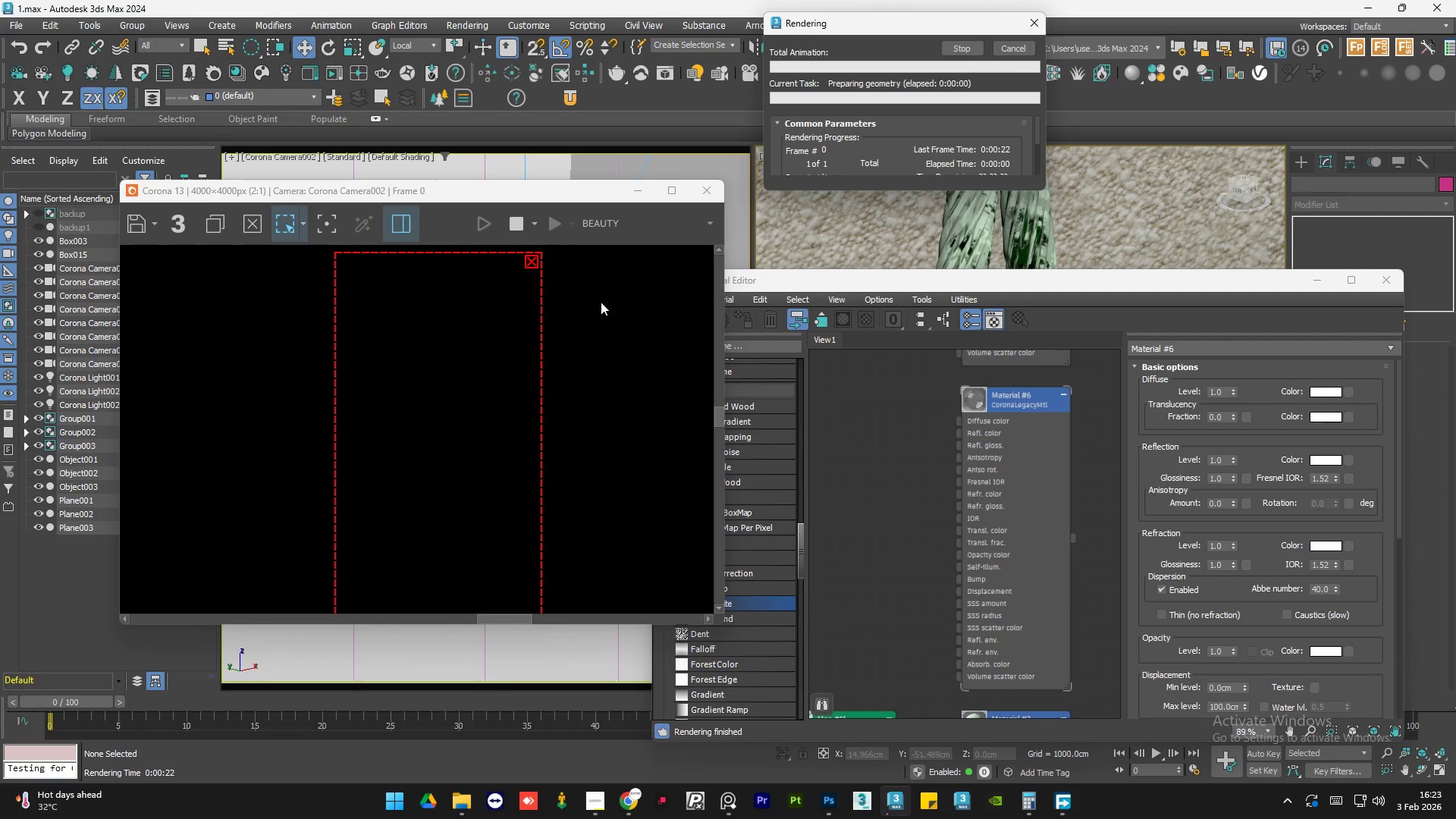 
left_click([1012, 49])
 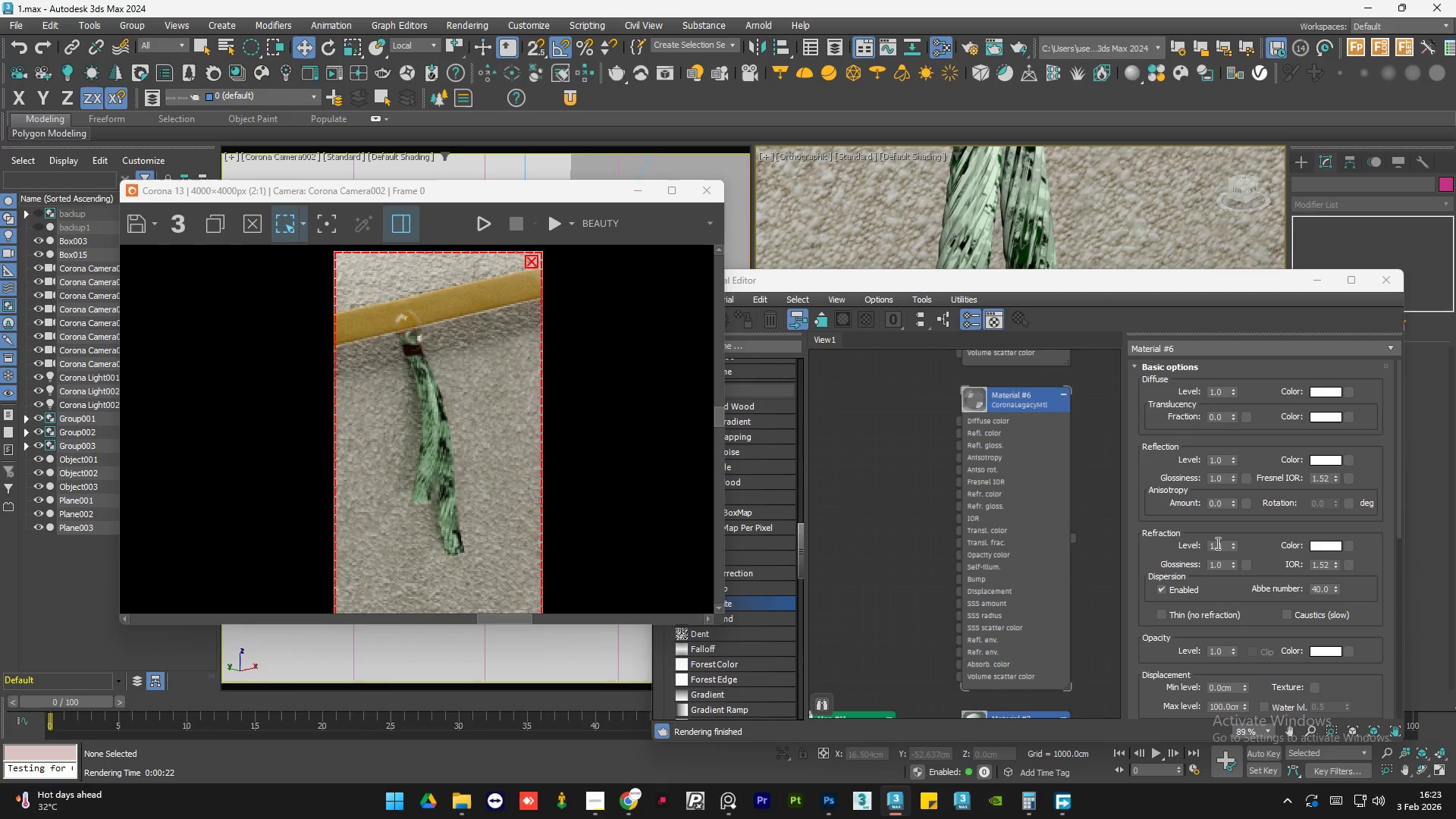 
double_click([1217, 545])
 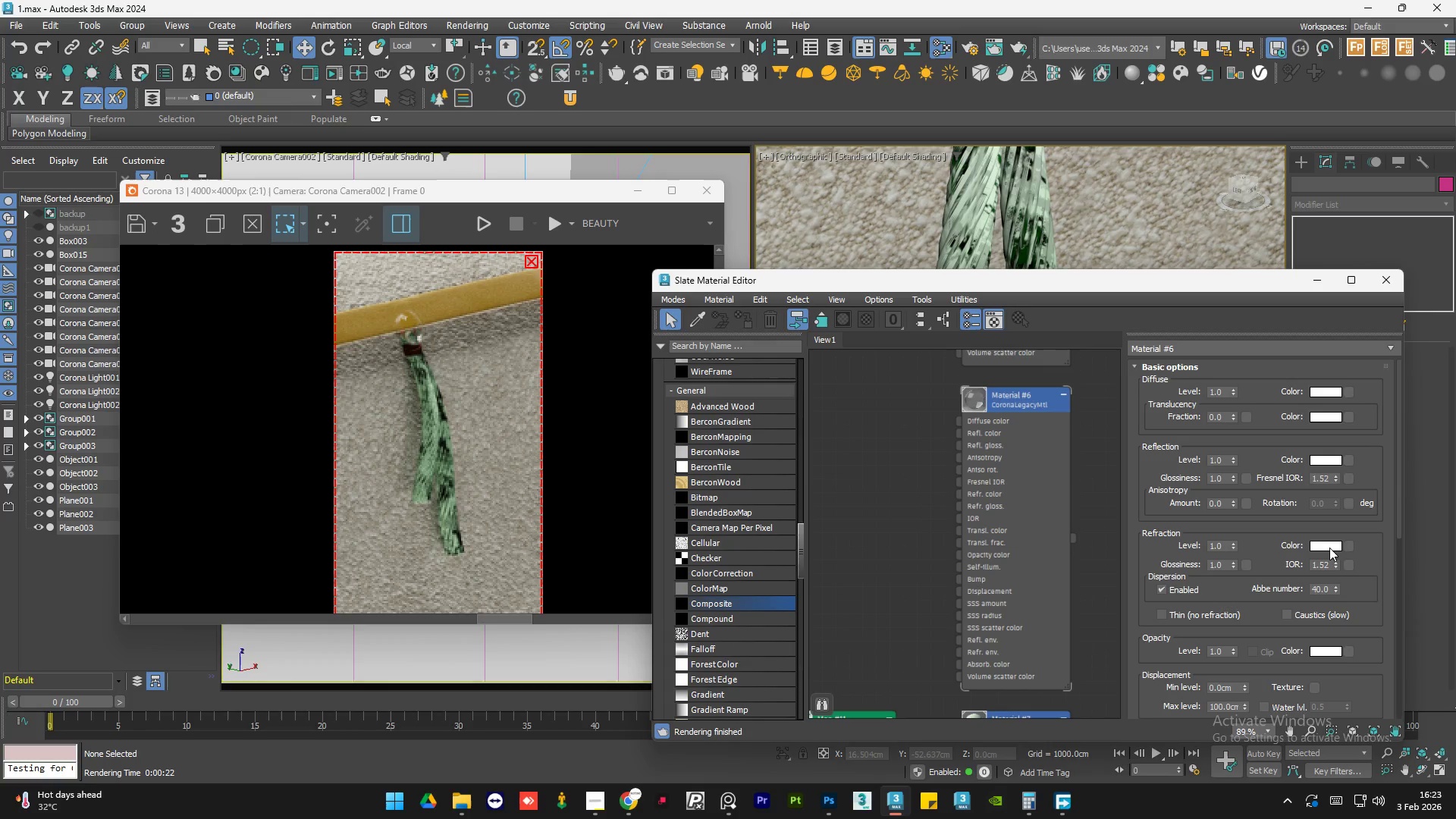 
left_click([1329, 547])
 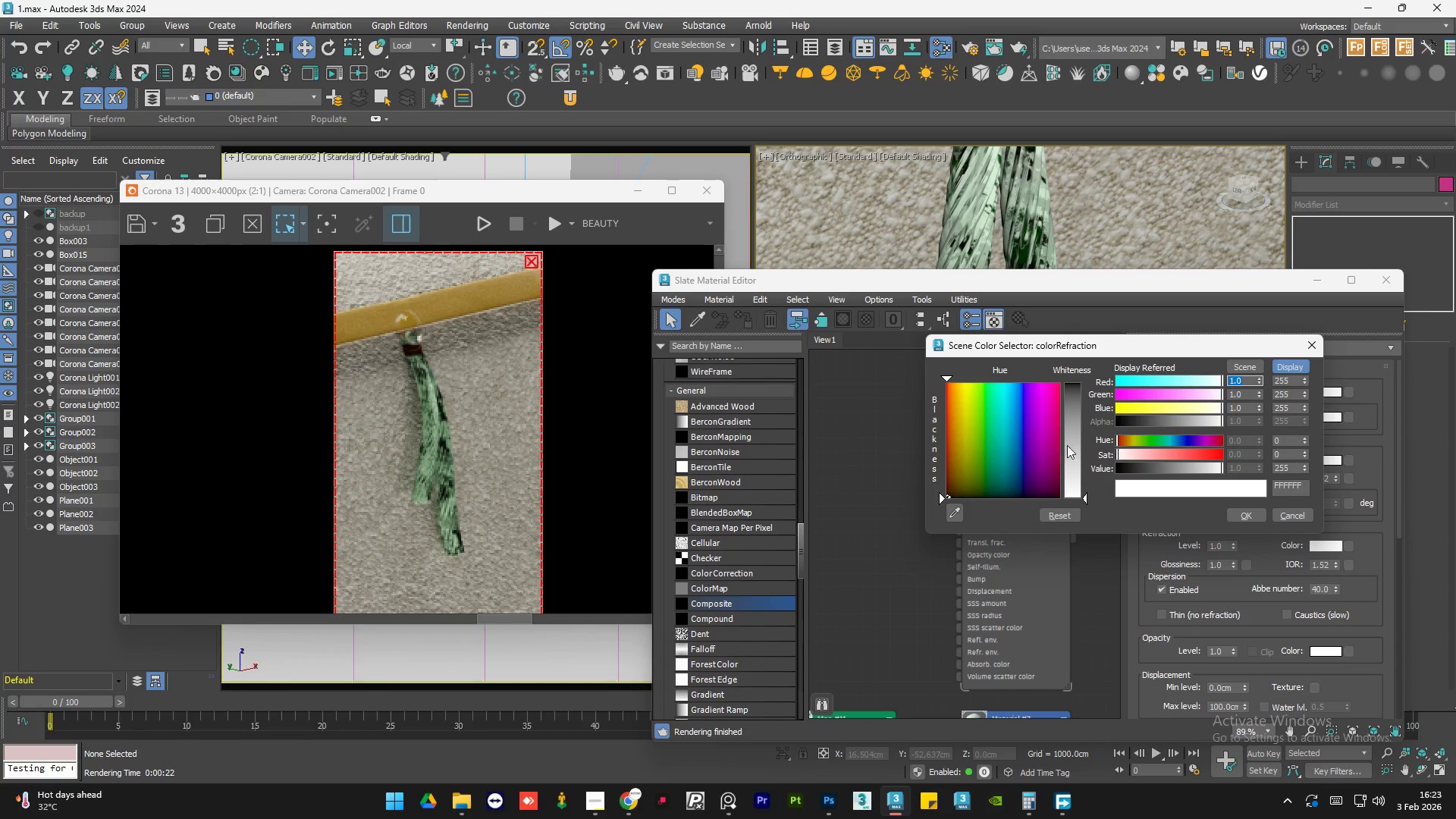 
left_click([1075, 457])
 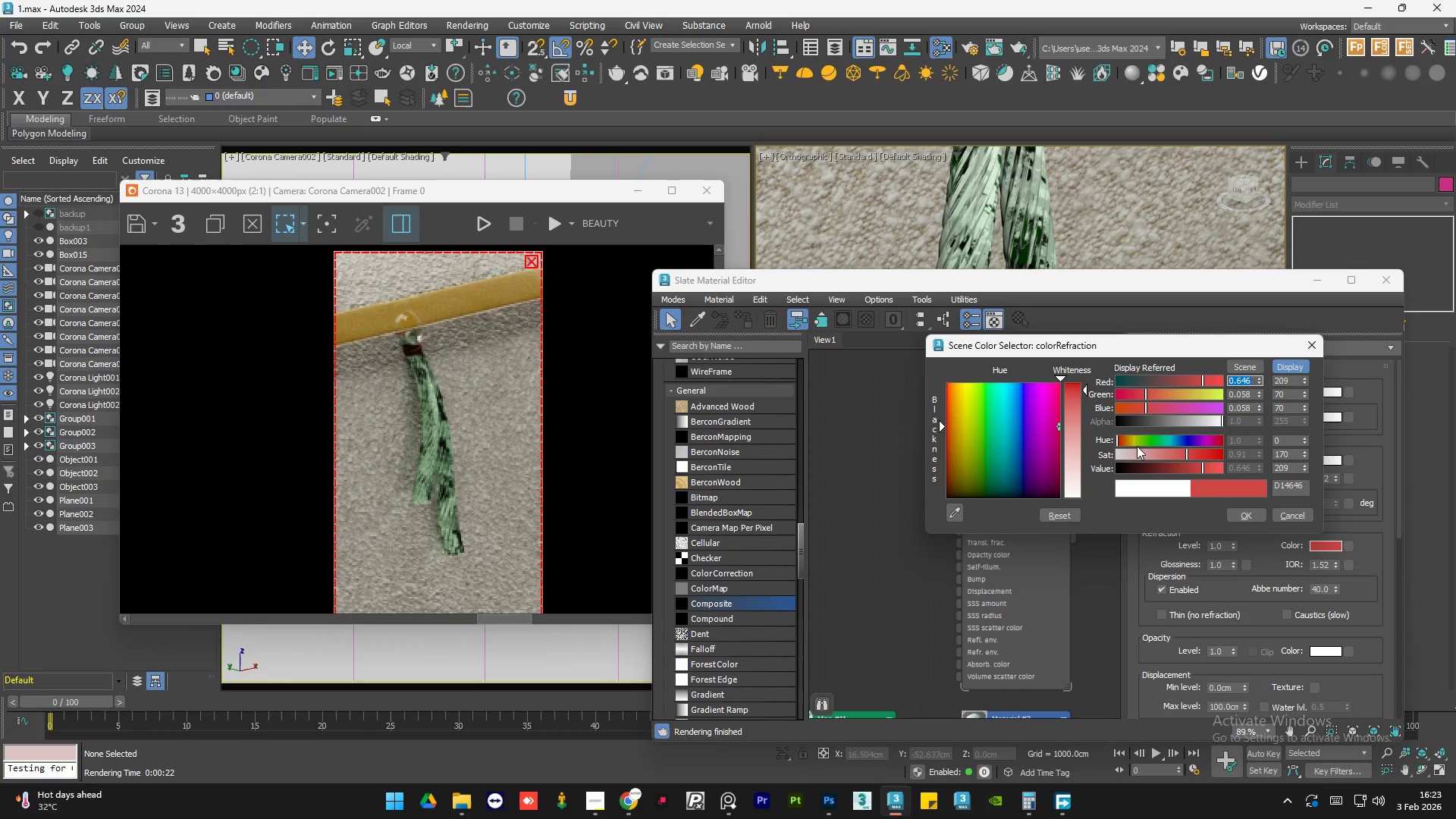 
left_click([1238, 509])
 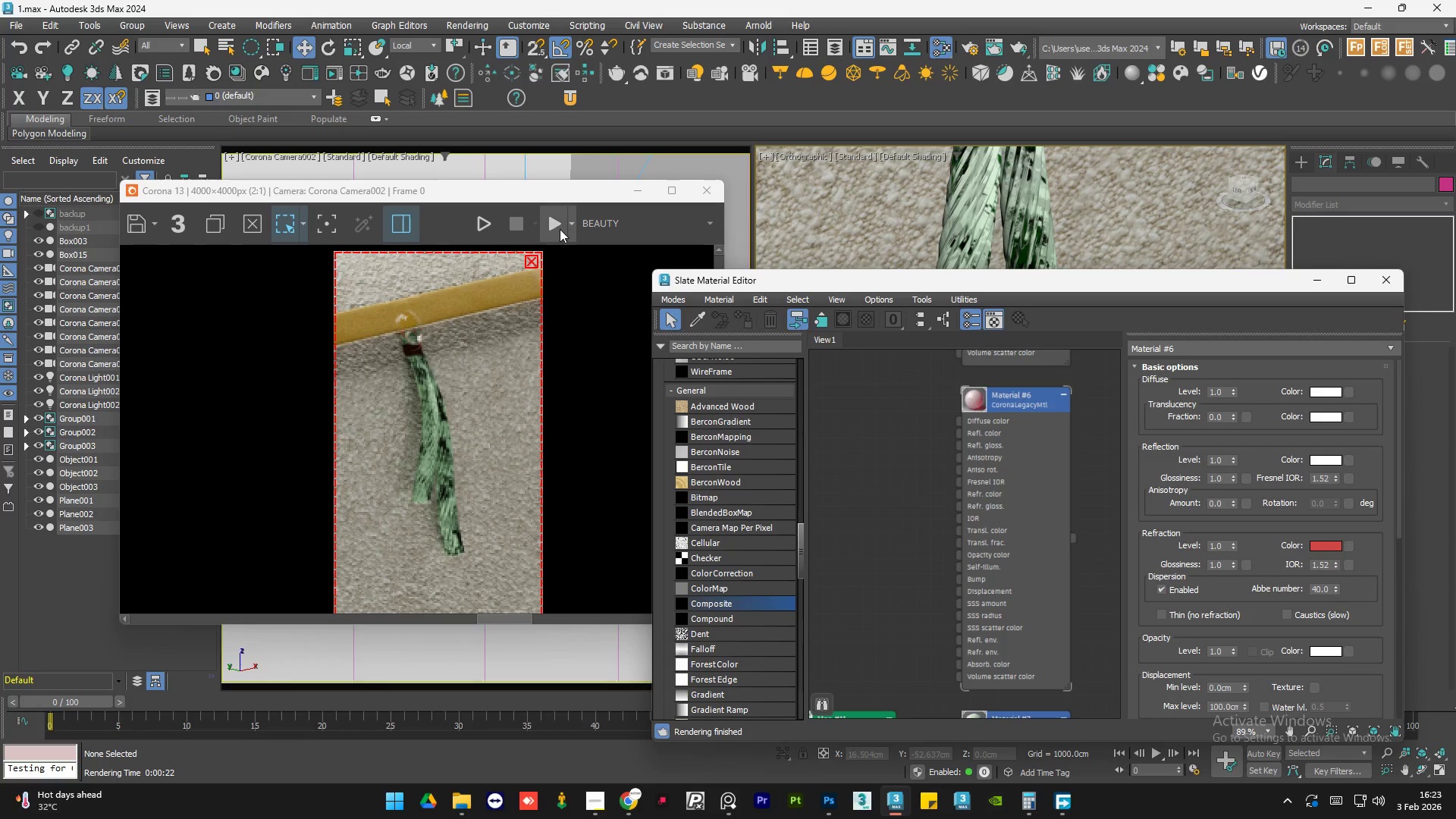 
left_click([556, 228])
 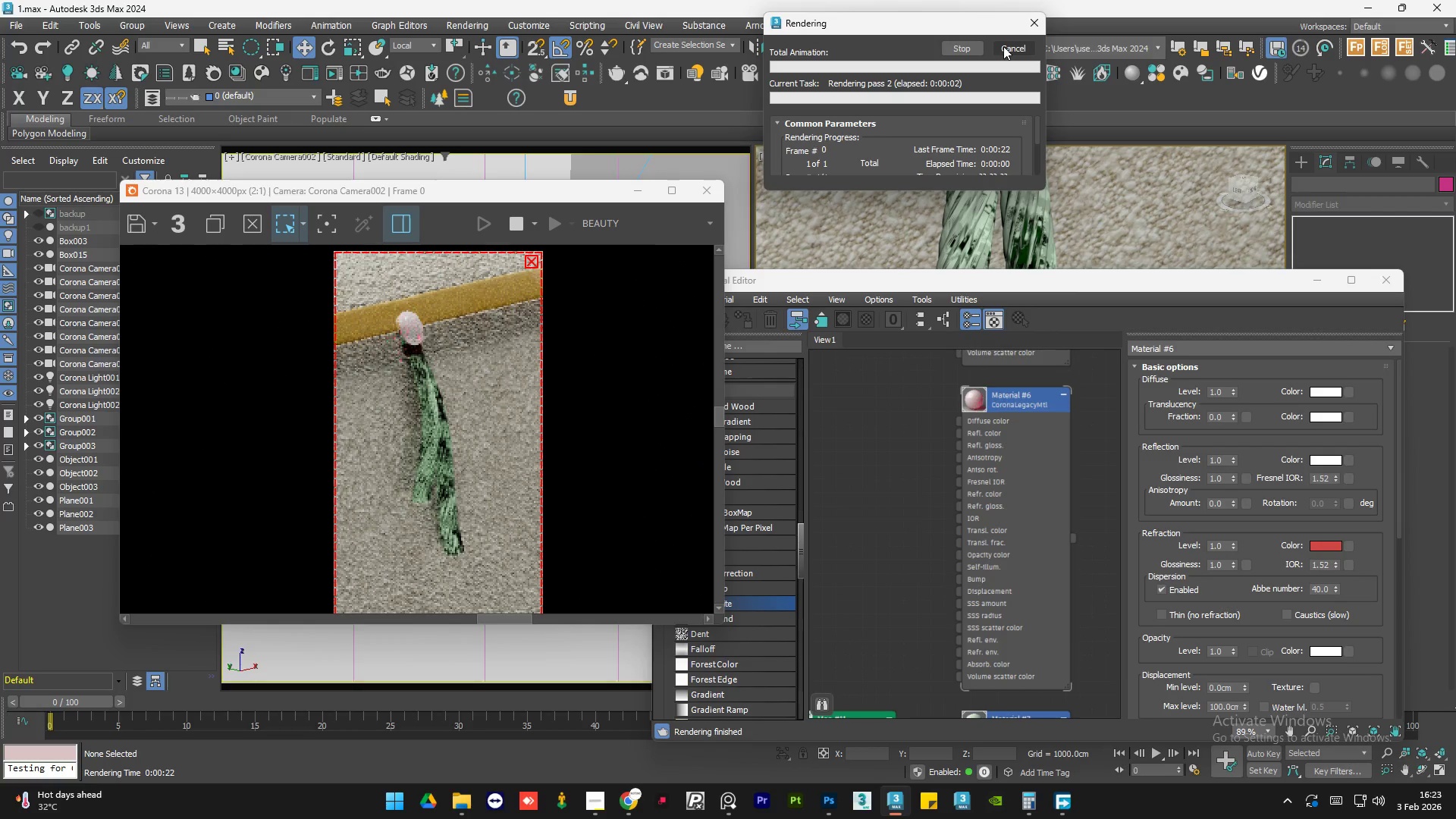 
left_click([1003, 46])
 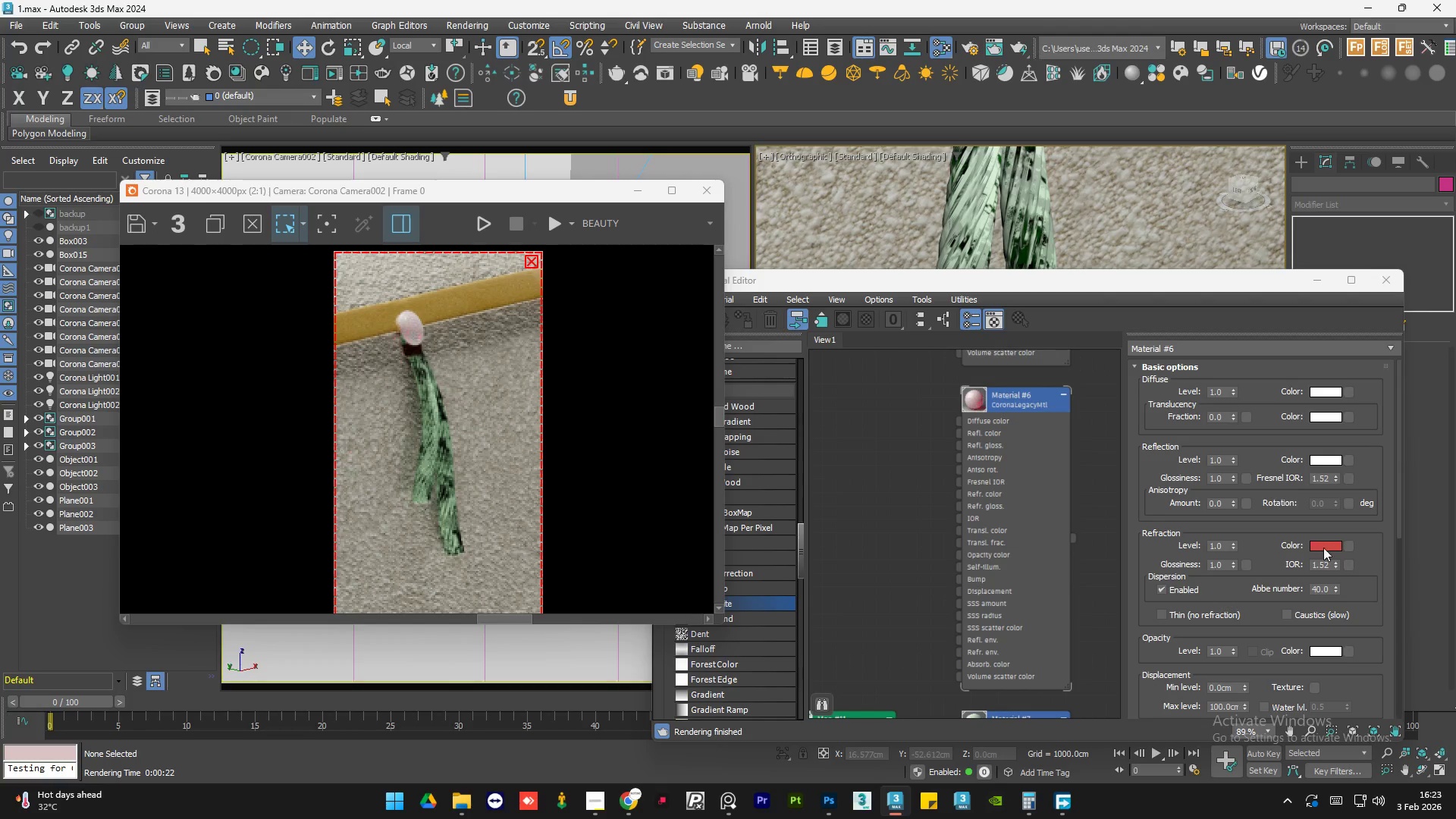 
left_click([1325, 543])
 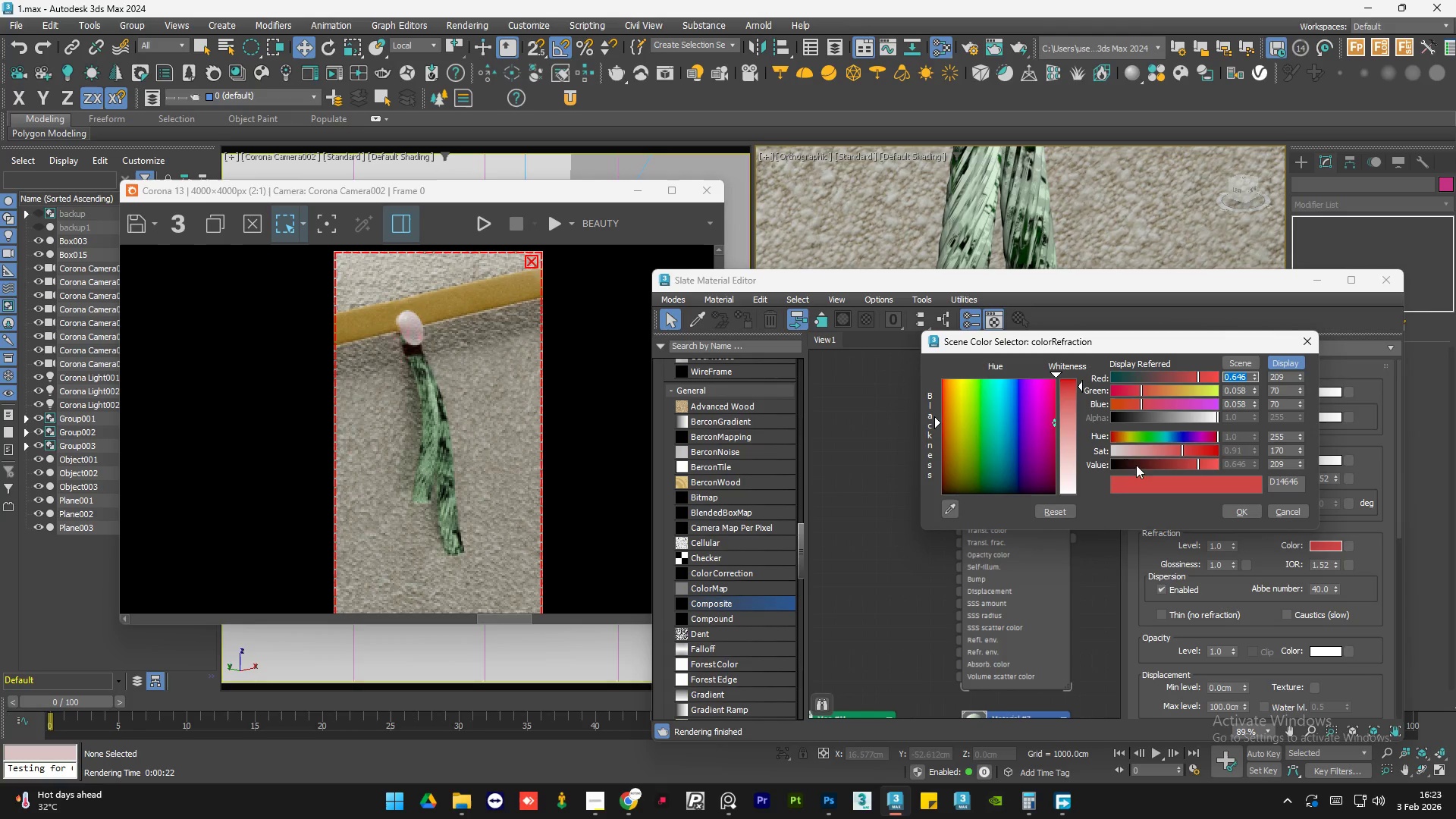 
left_click_drag(start_coordinate=[1128, 449], to_coordinate=[1084, 452])
 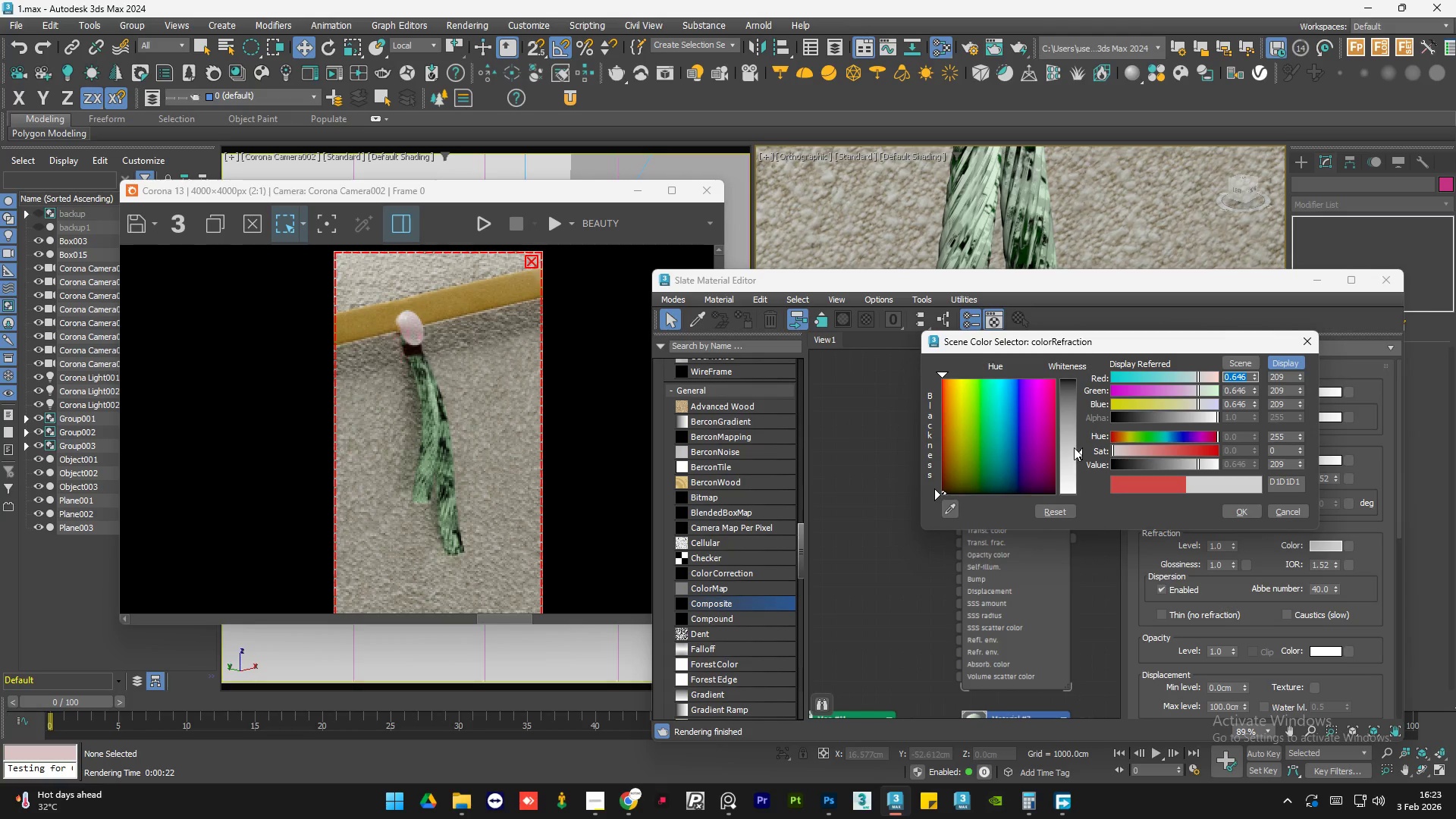 
left_click([1072, 439])
 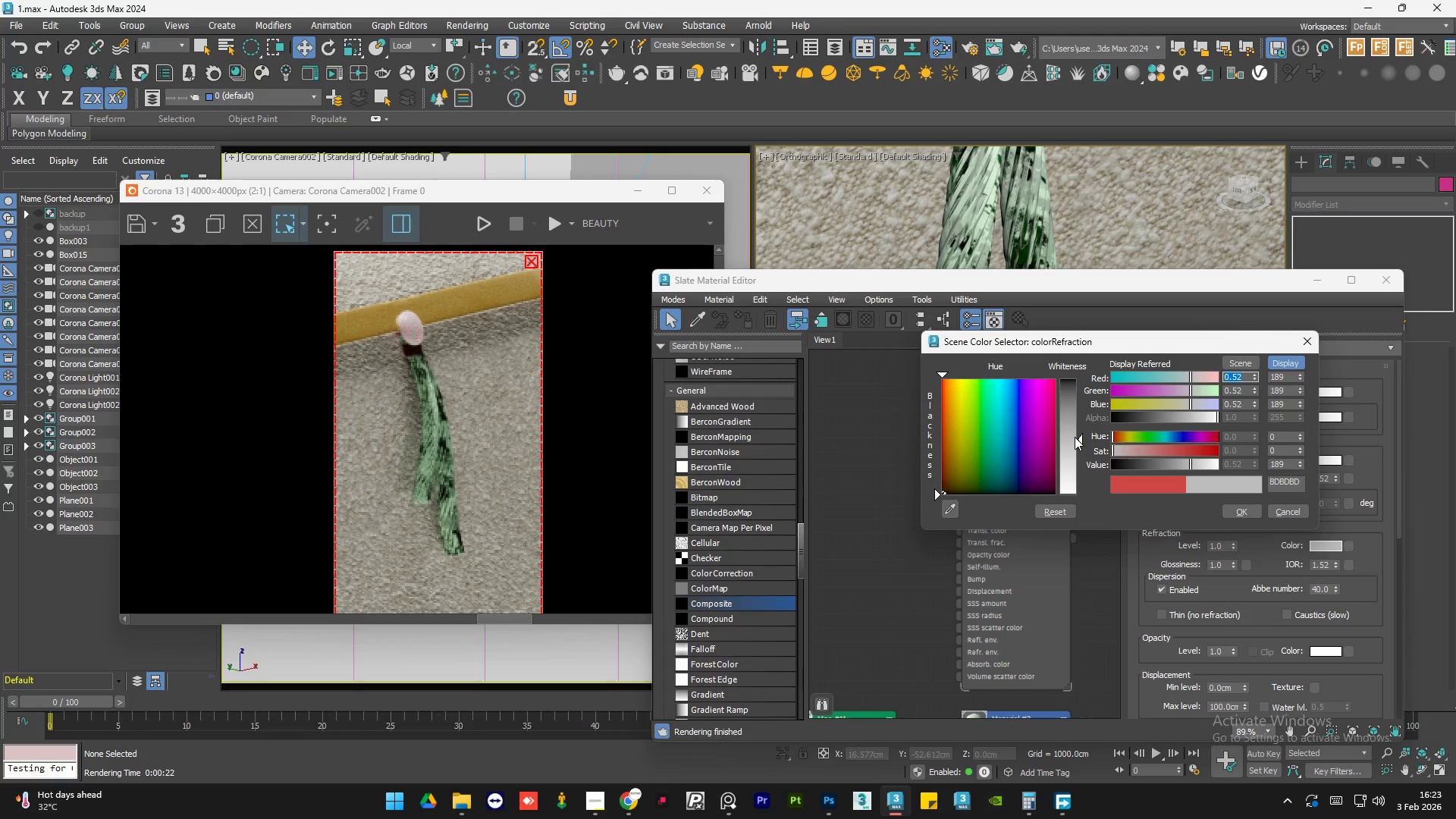 
left_click([1075, 437])
 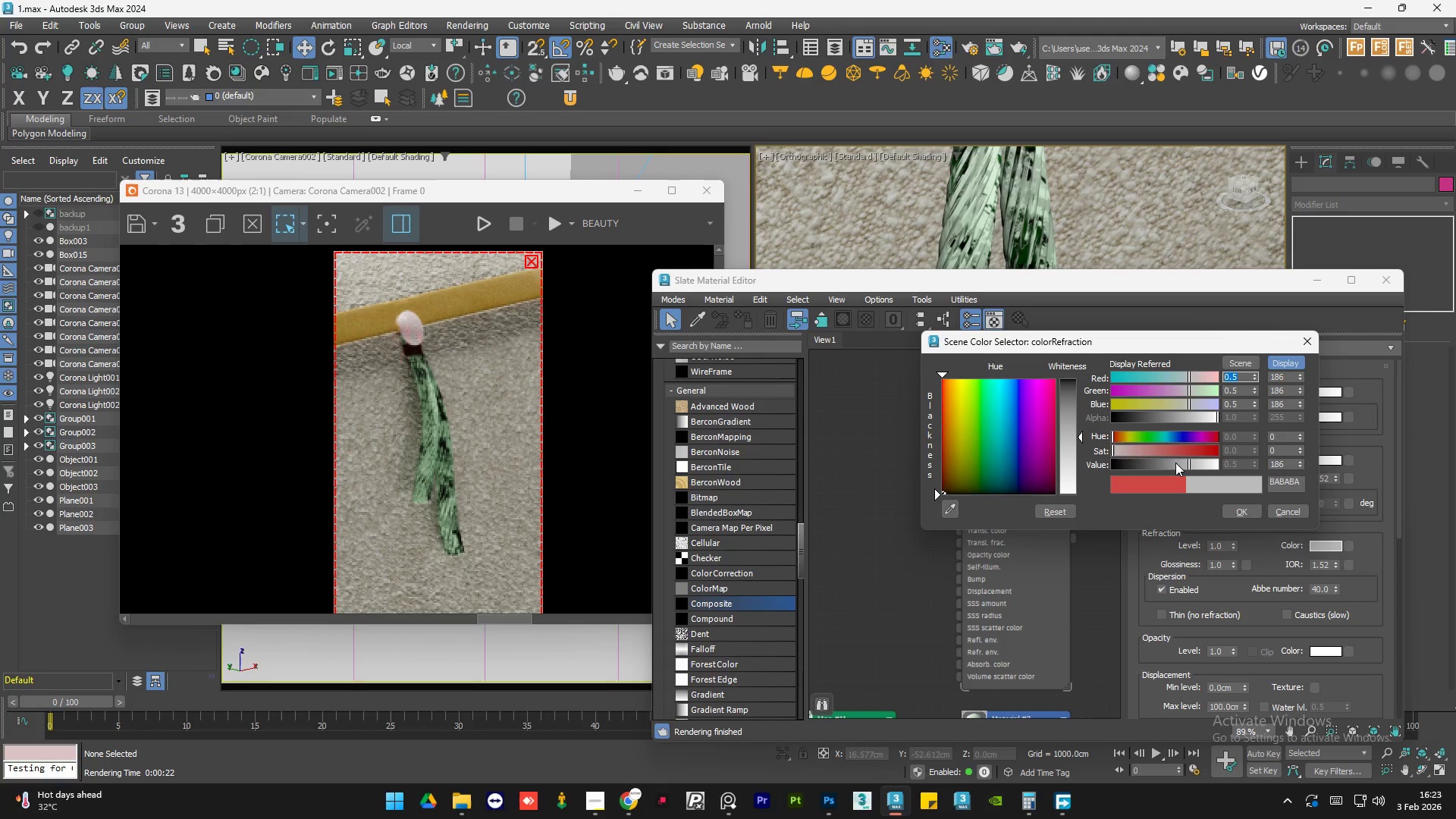 
left_click([1177, 463])
 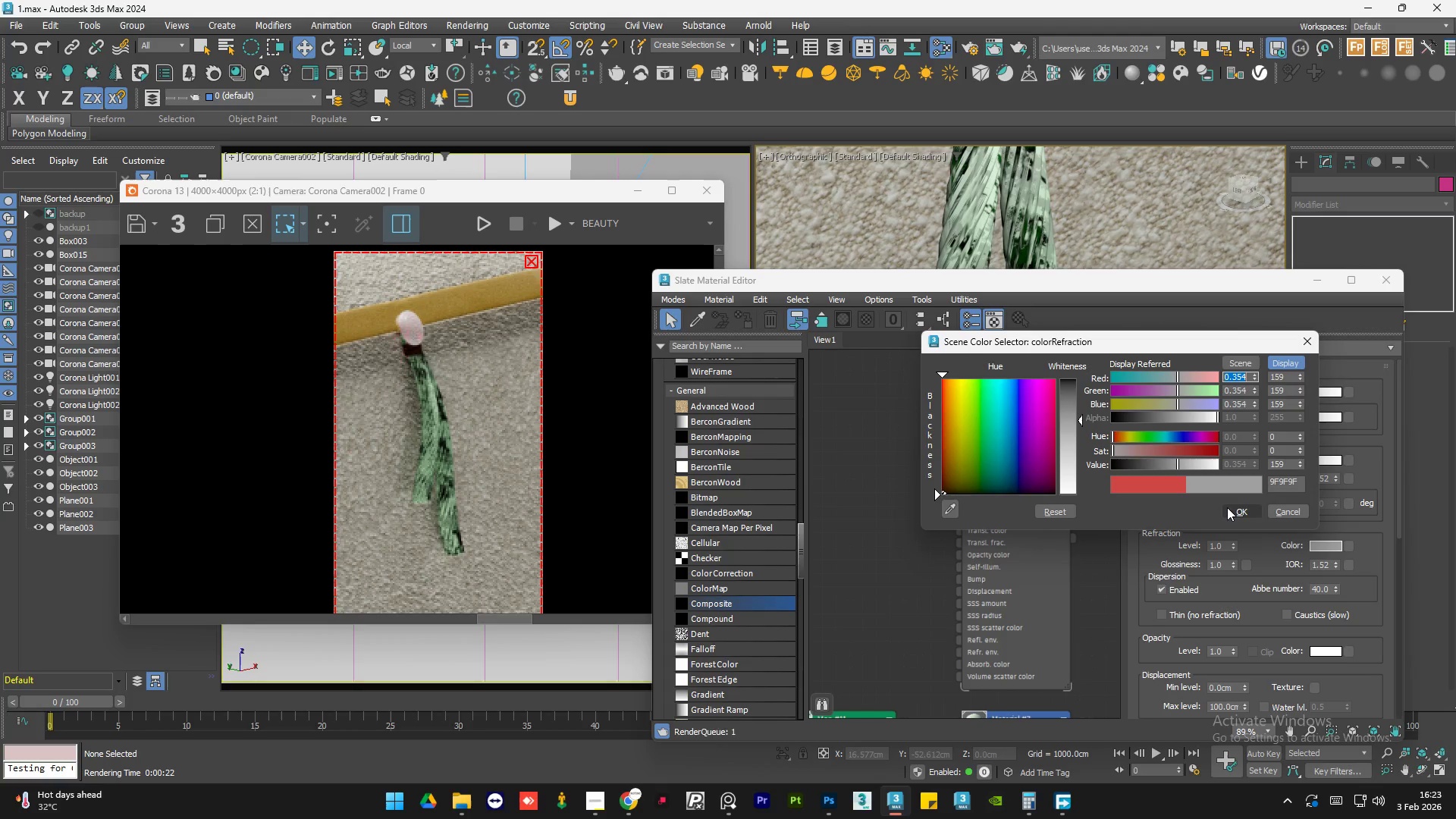 
left_click([1227, 507])
 